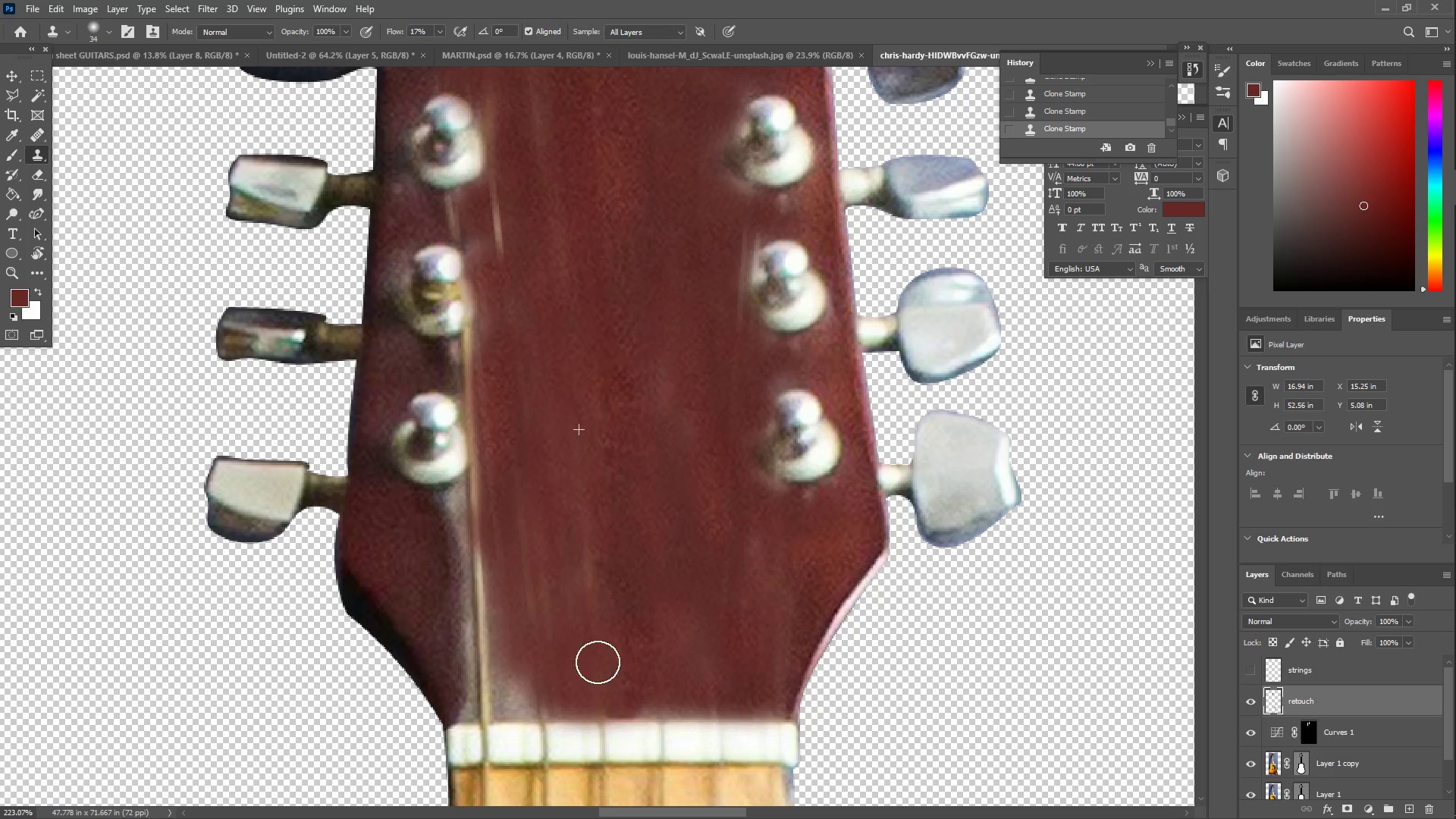 
hold_key(key=AltLeft, duration=0.31)
left_click([628, 407])
 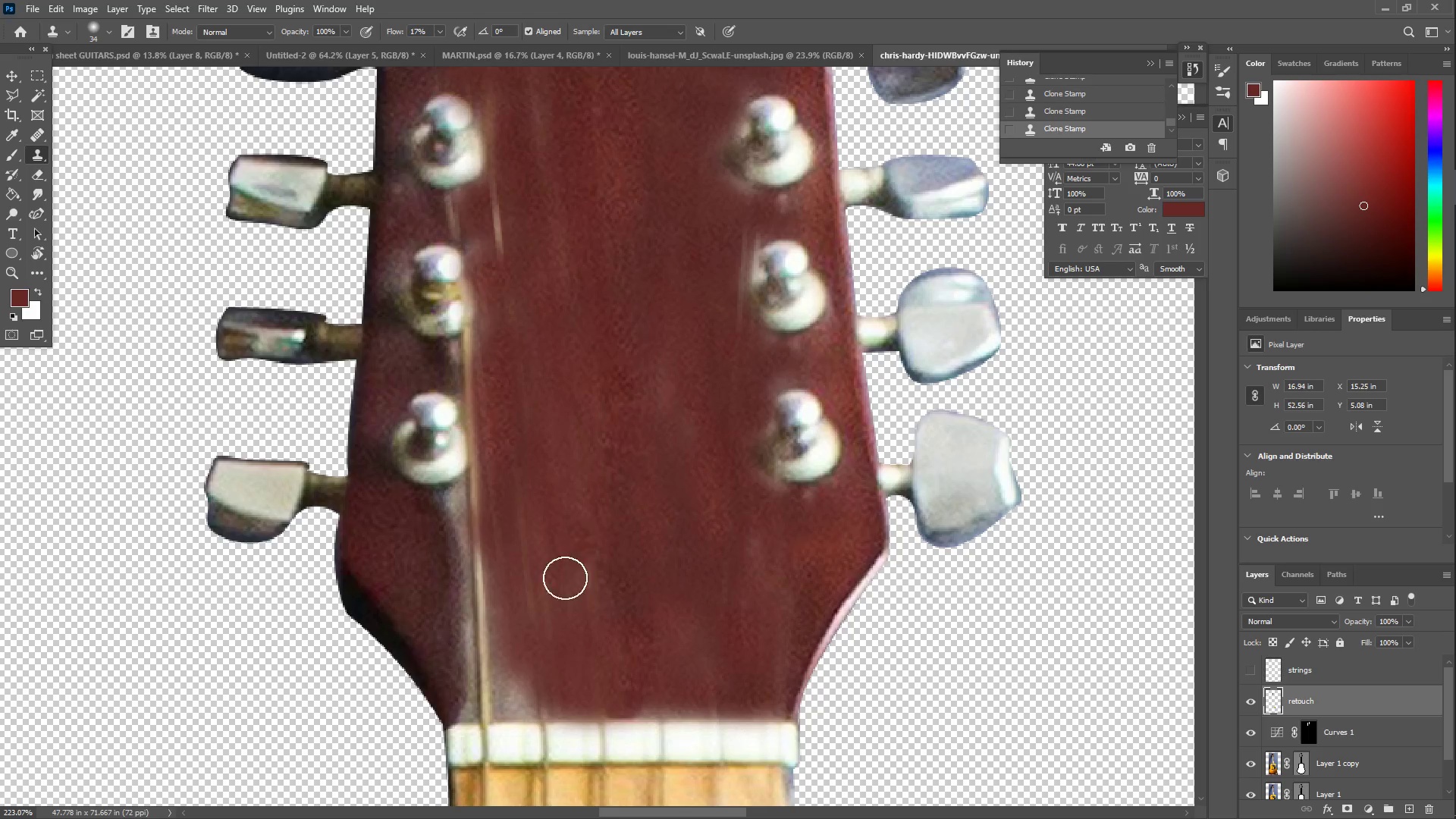 
left_click_drag(start_coordinate=[529, 641], to_coordinate=[501, 501])
 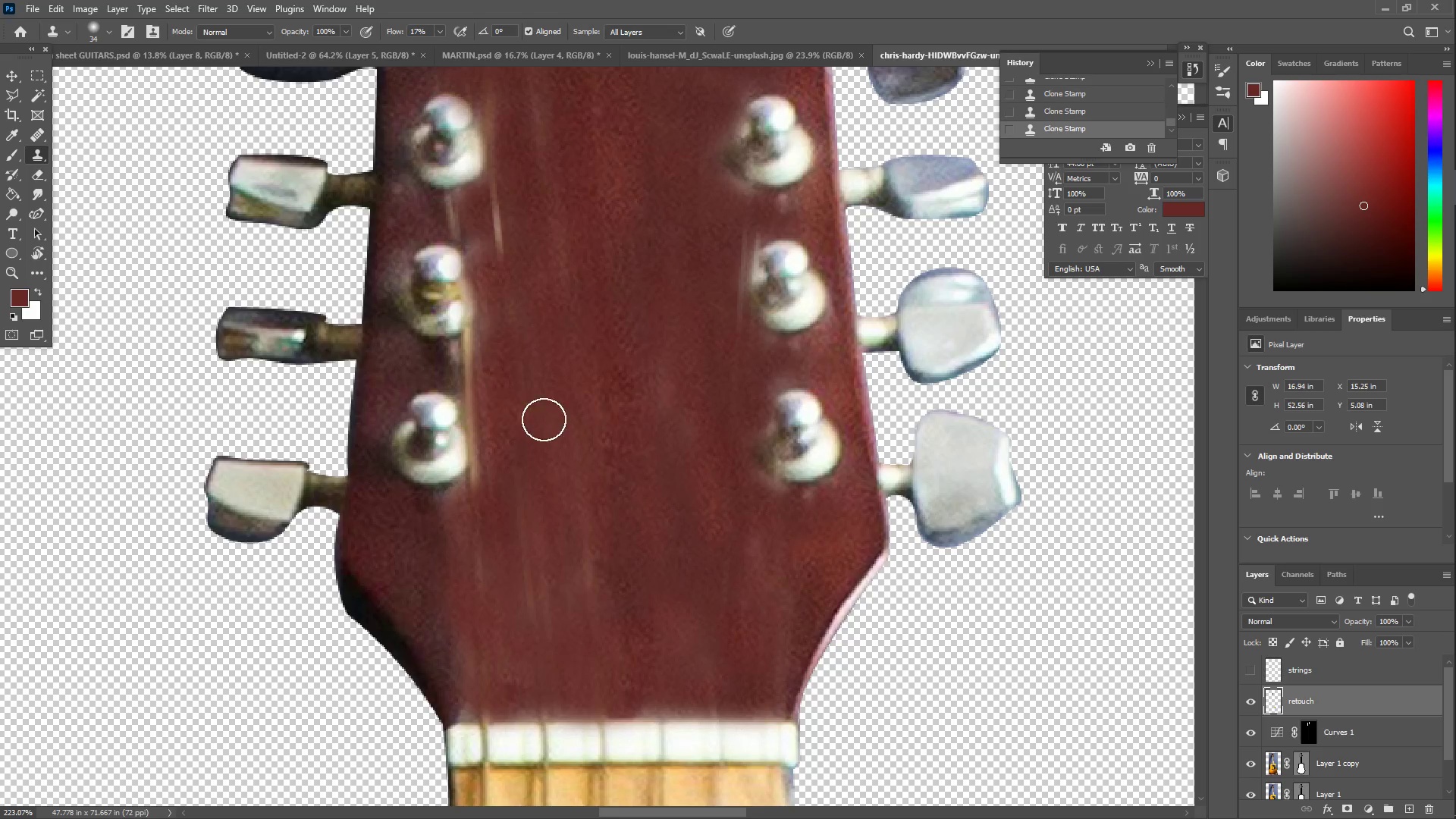 
key(Alt+AltLeft)
 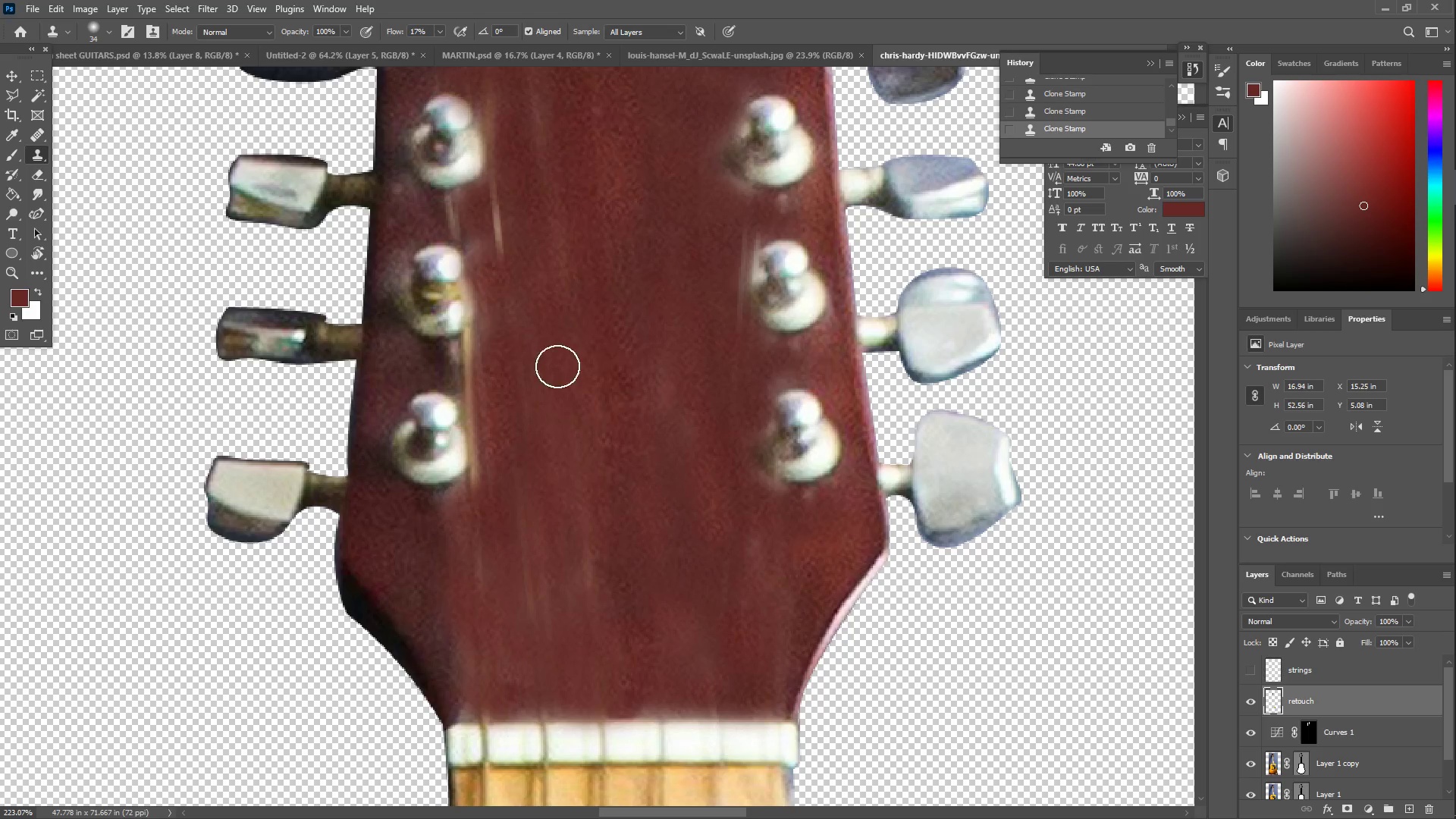 
left_click_drag(start_coordinate=[515, 358], to_coordinate=[507, 370])
 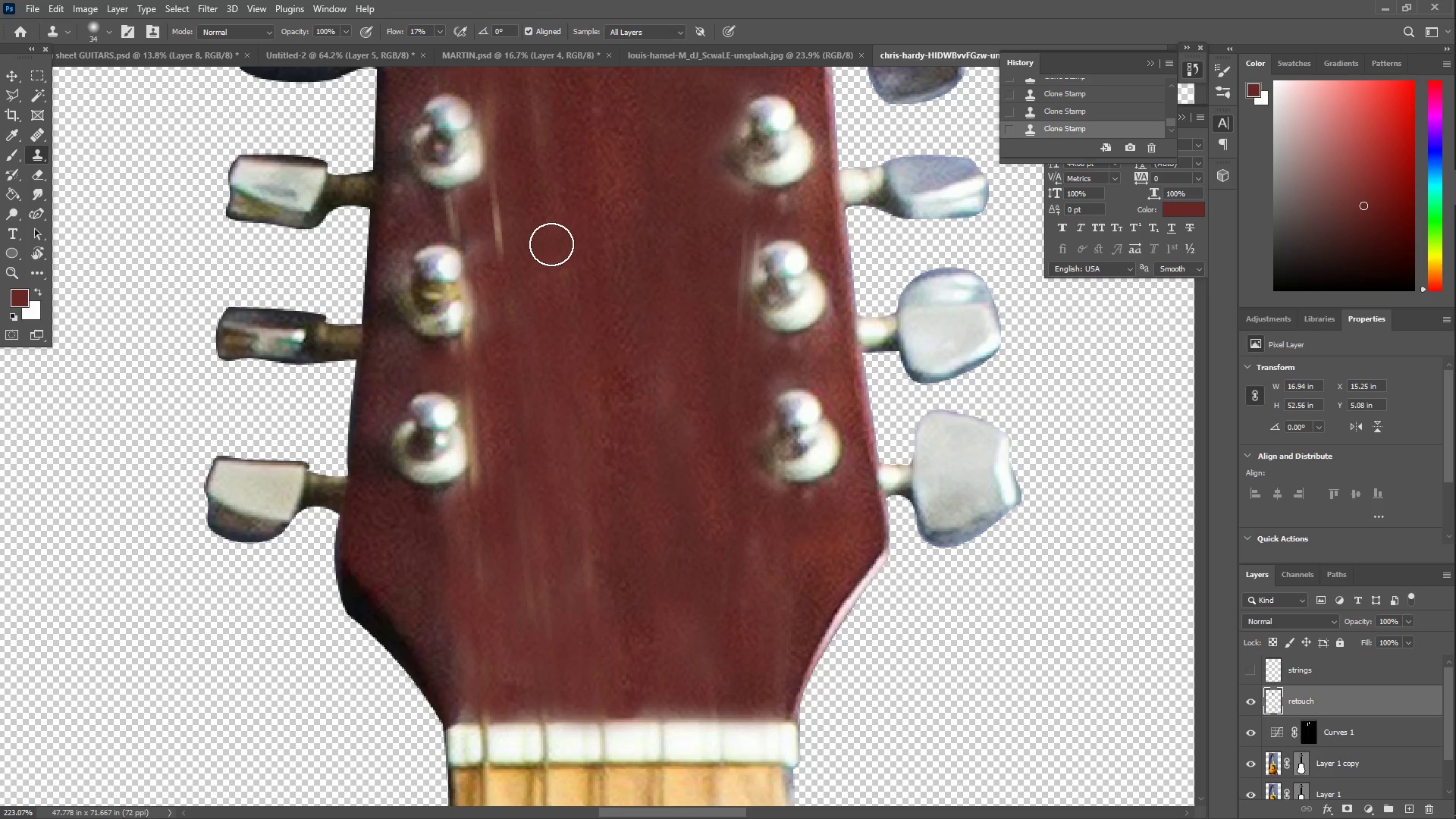 
key(Alt+AltLeft)
 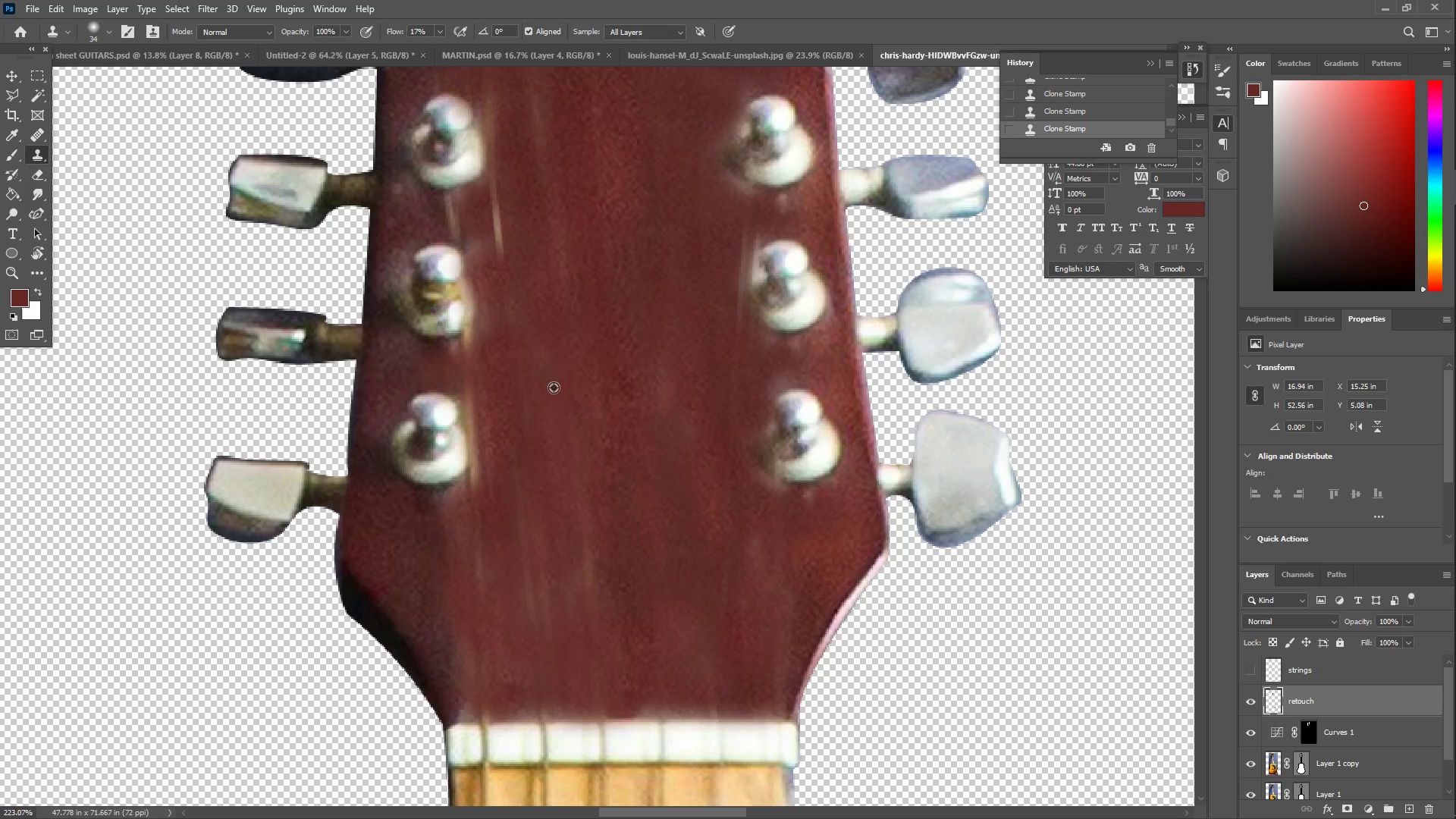 
left_click_drag(start_coordinate=[593, 470], to_coordinate=[592, 398])
 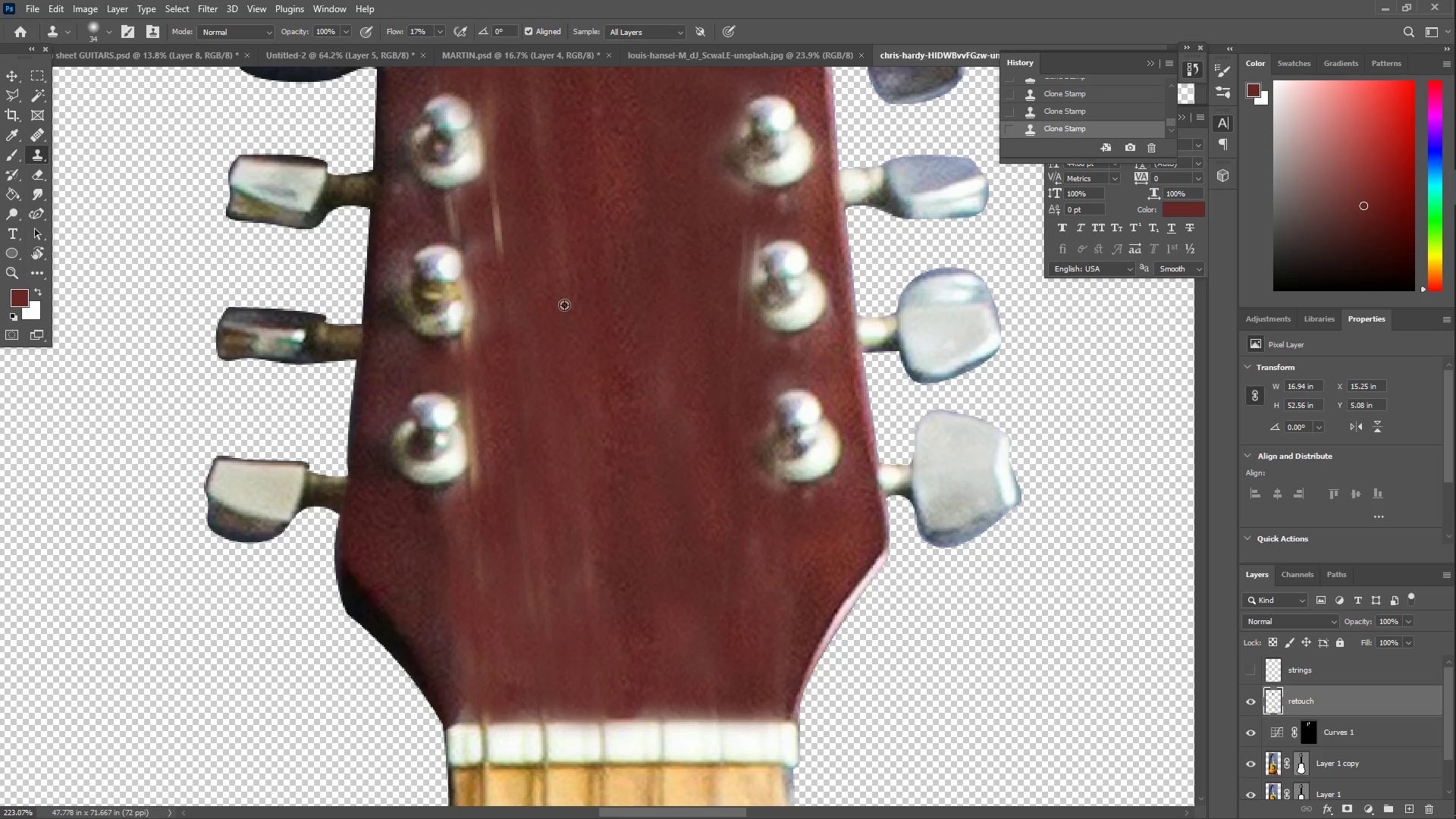 
left_click_drag(start_coordinate=[545, 281], to_coordinate=[520, 208])
 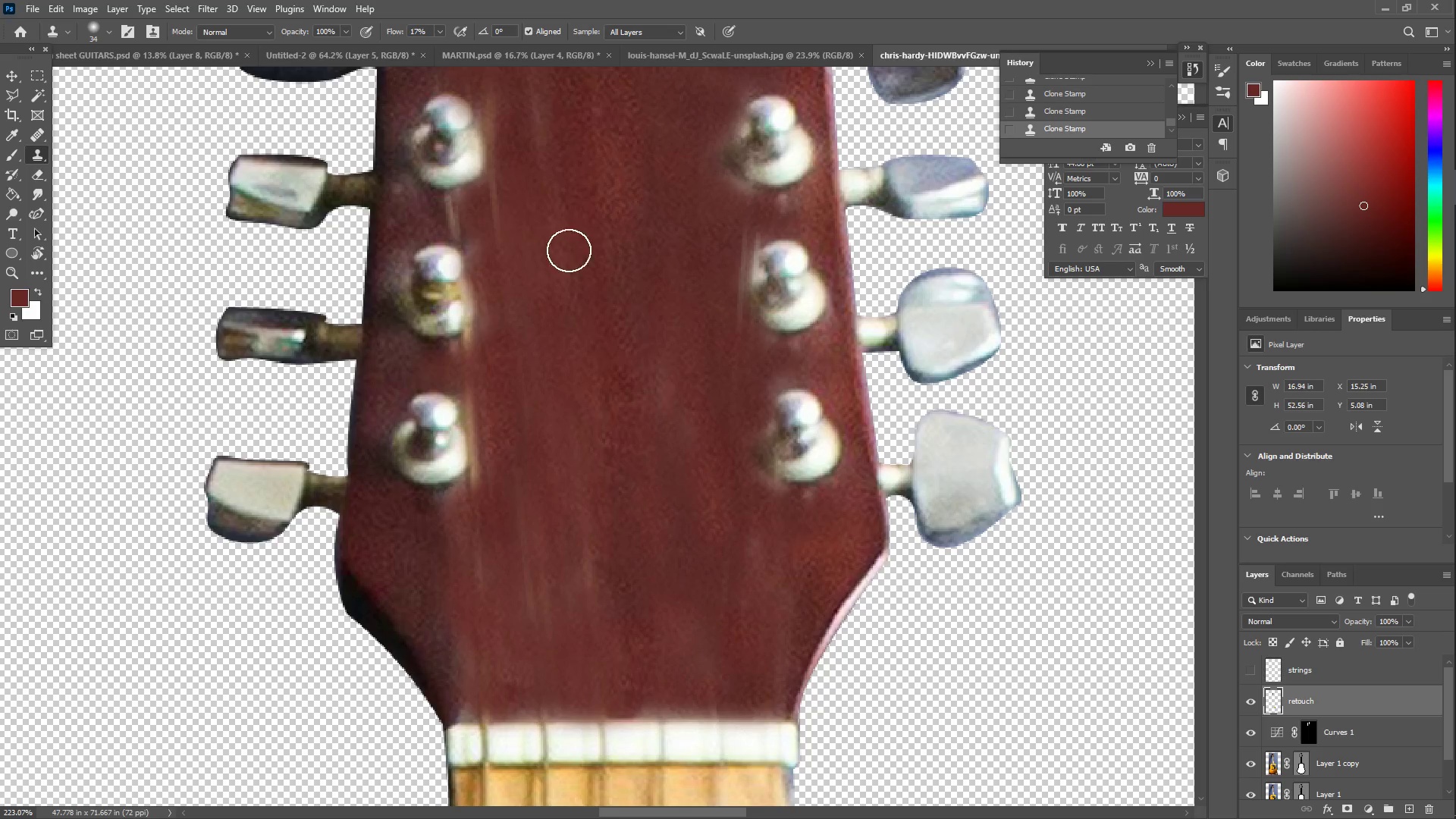 
key(Alt+AltLeft)
 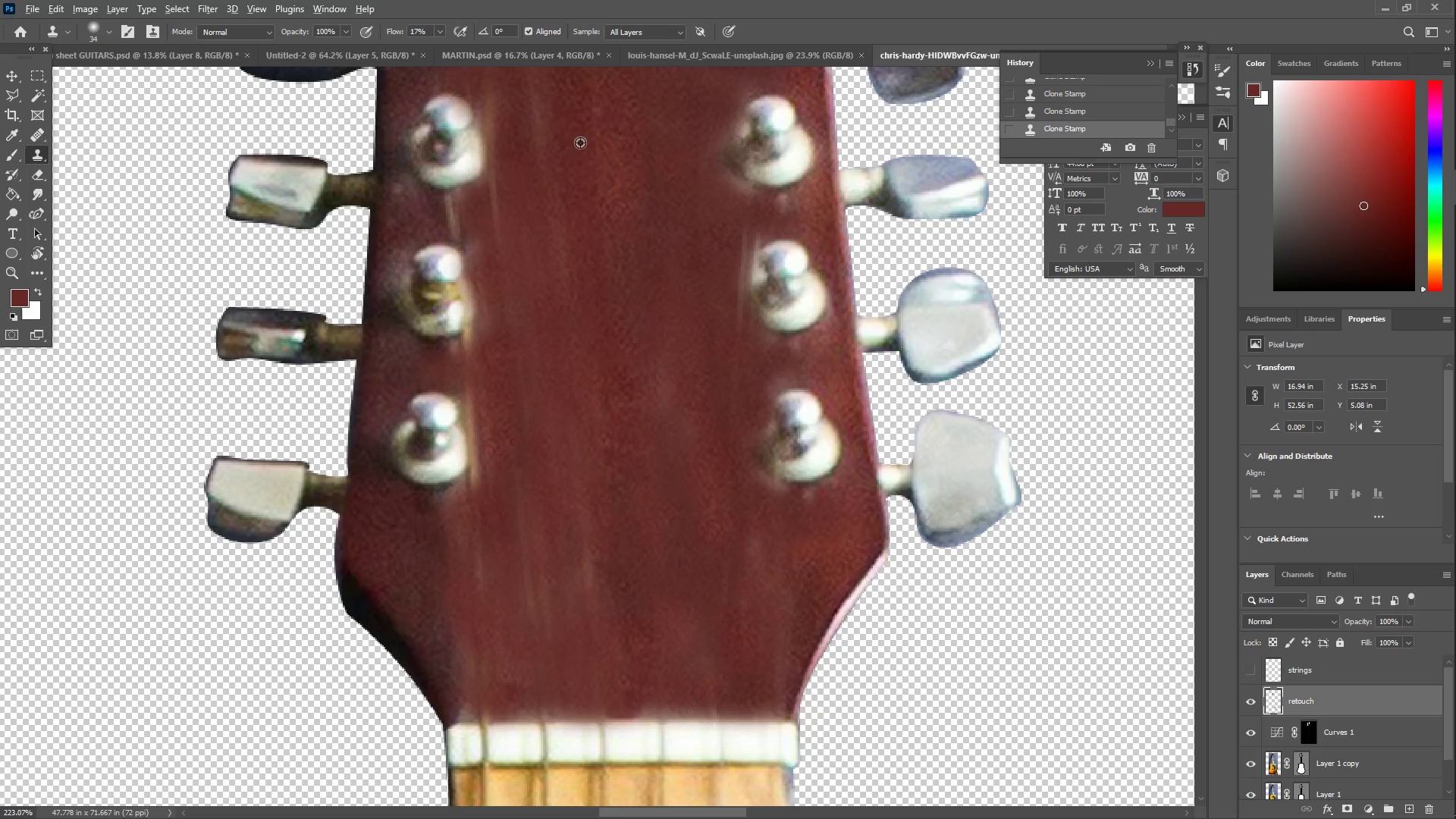 
left_click_drag(start_coordinate=[574, 136], to_coordinate=[582, 153])
 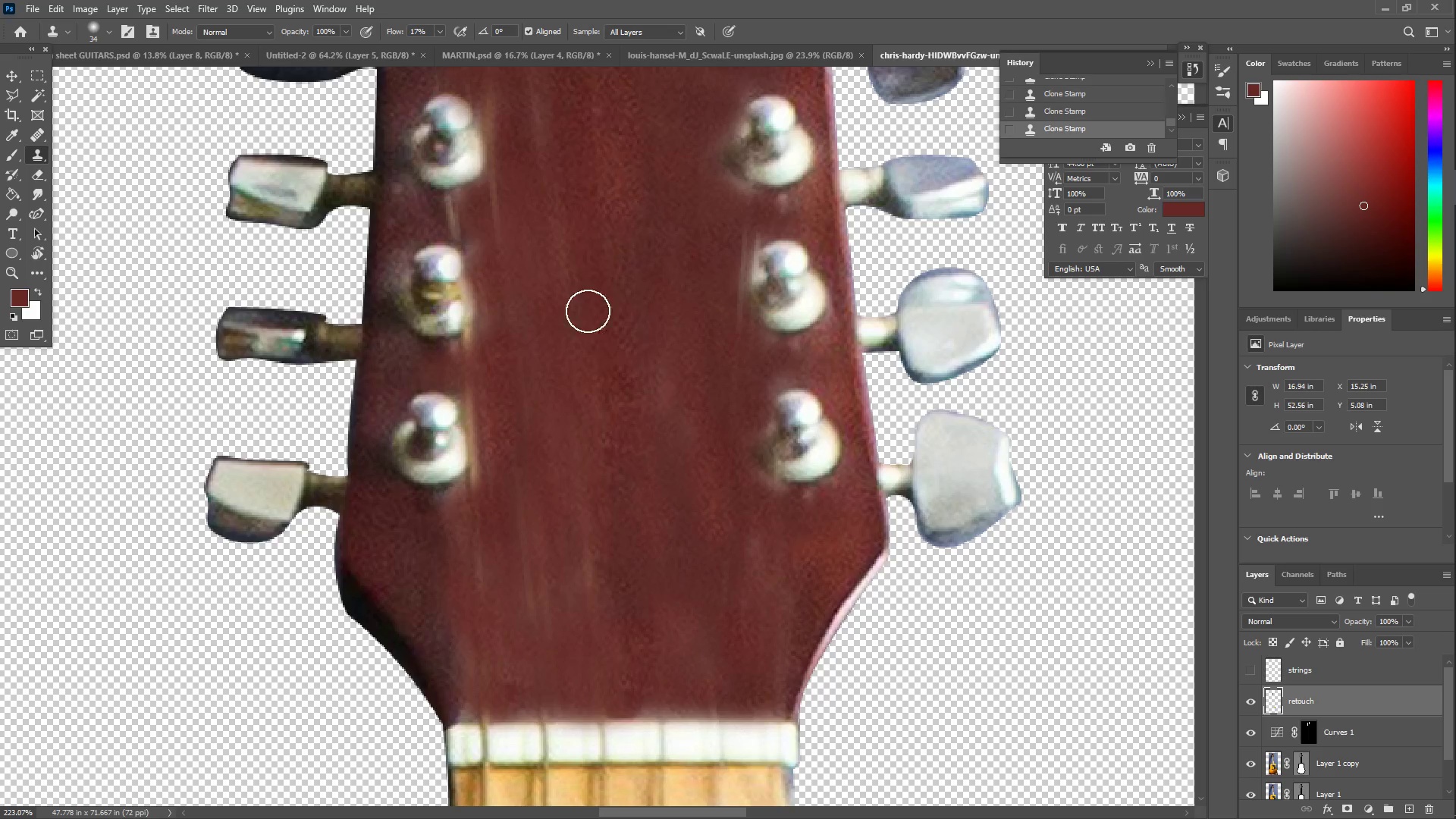 
left_click_drag(start_coordinate=[573, 418], to_coordinate=[598, 555])
 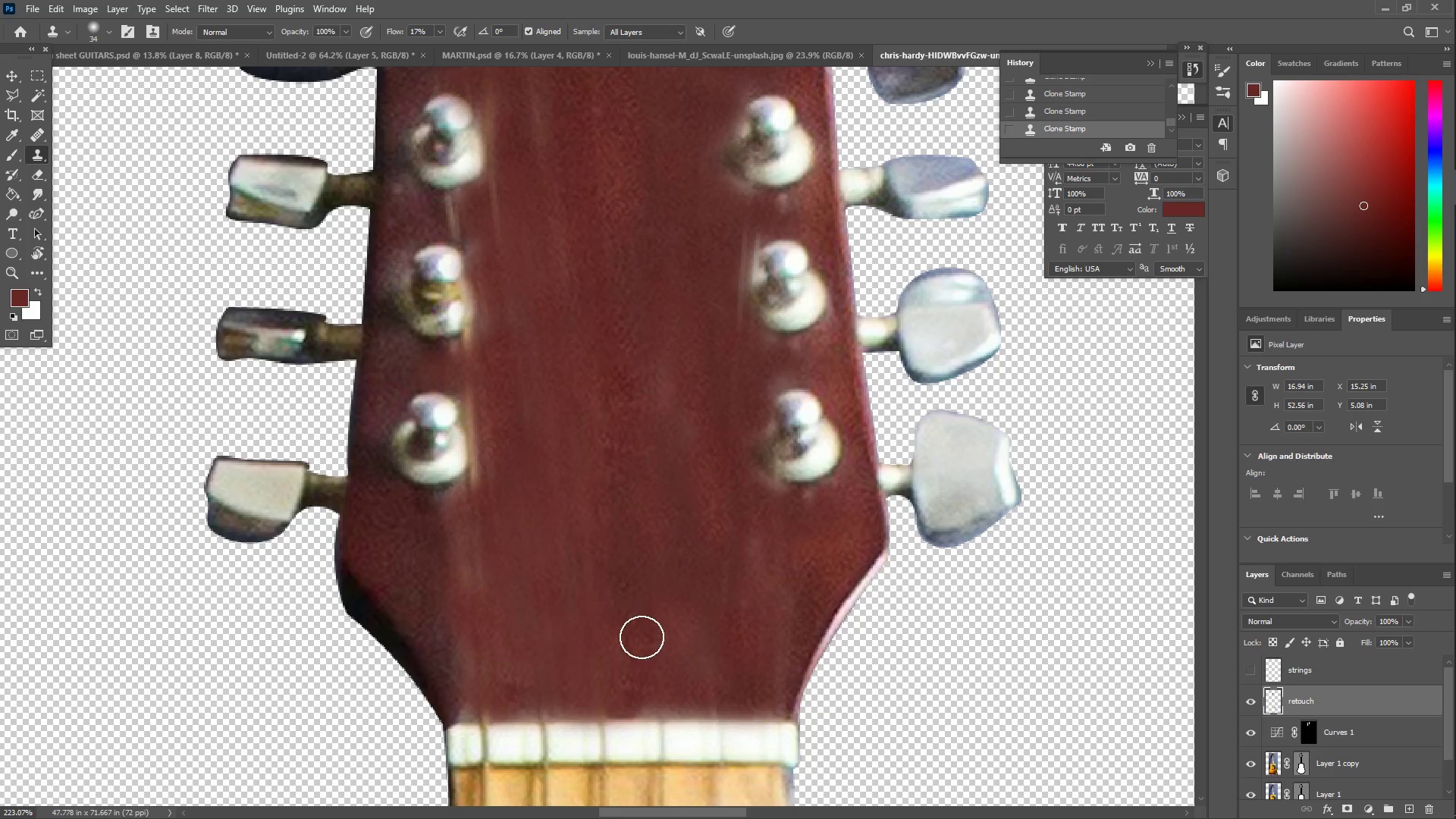 
left_click_drag(start_coordinate=[648, 642], to_coordinate=[771, 581])
 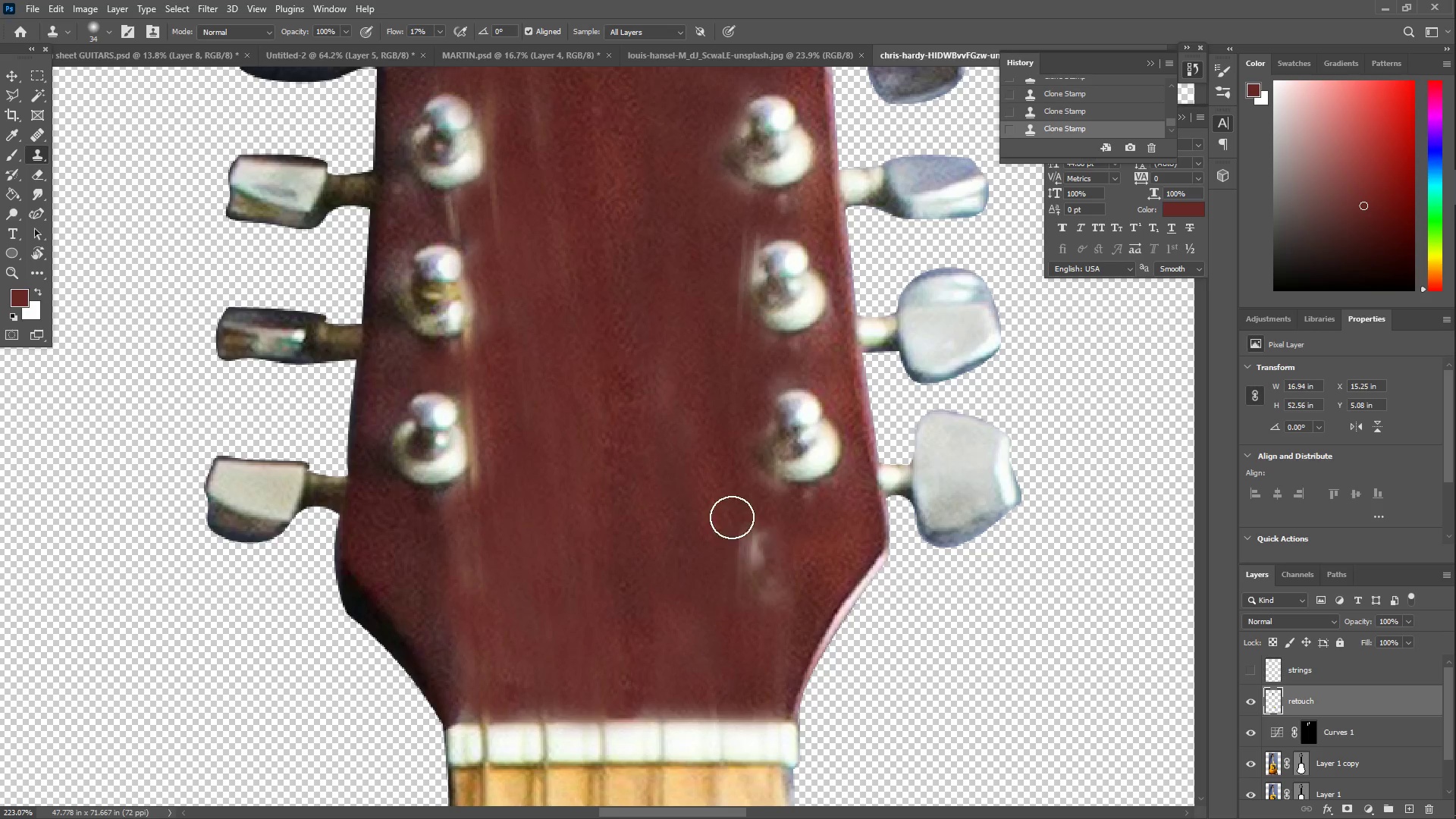 
hold_key(key=AltLeft, duration=0.31)
left_click([651, 215])
 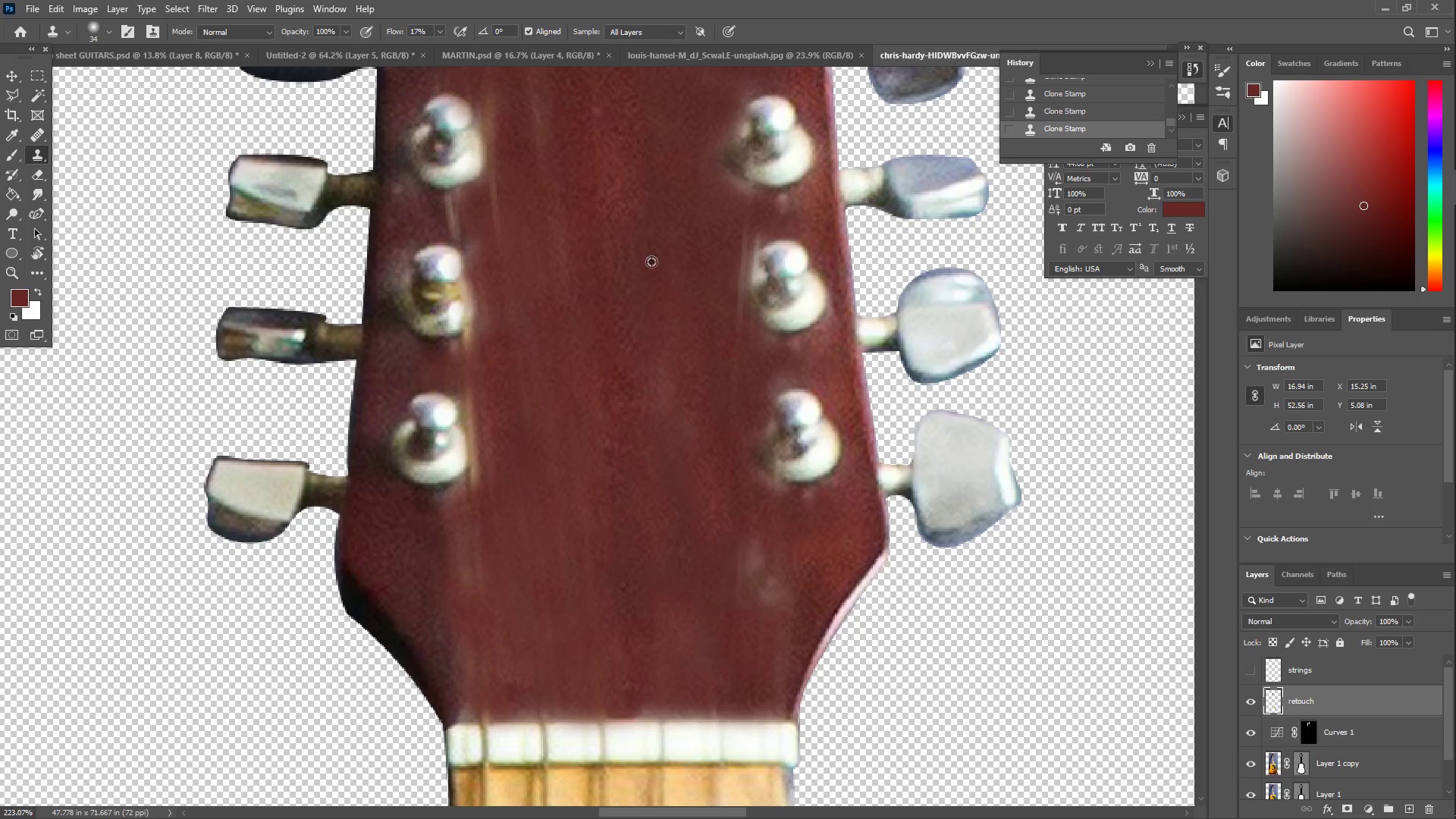 
left_click_drag(start_coordinate=[671, 516], to_coordinate=[726, 545])
 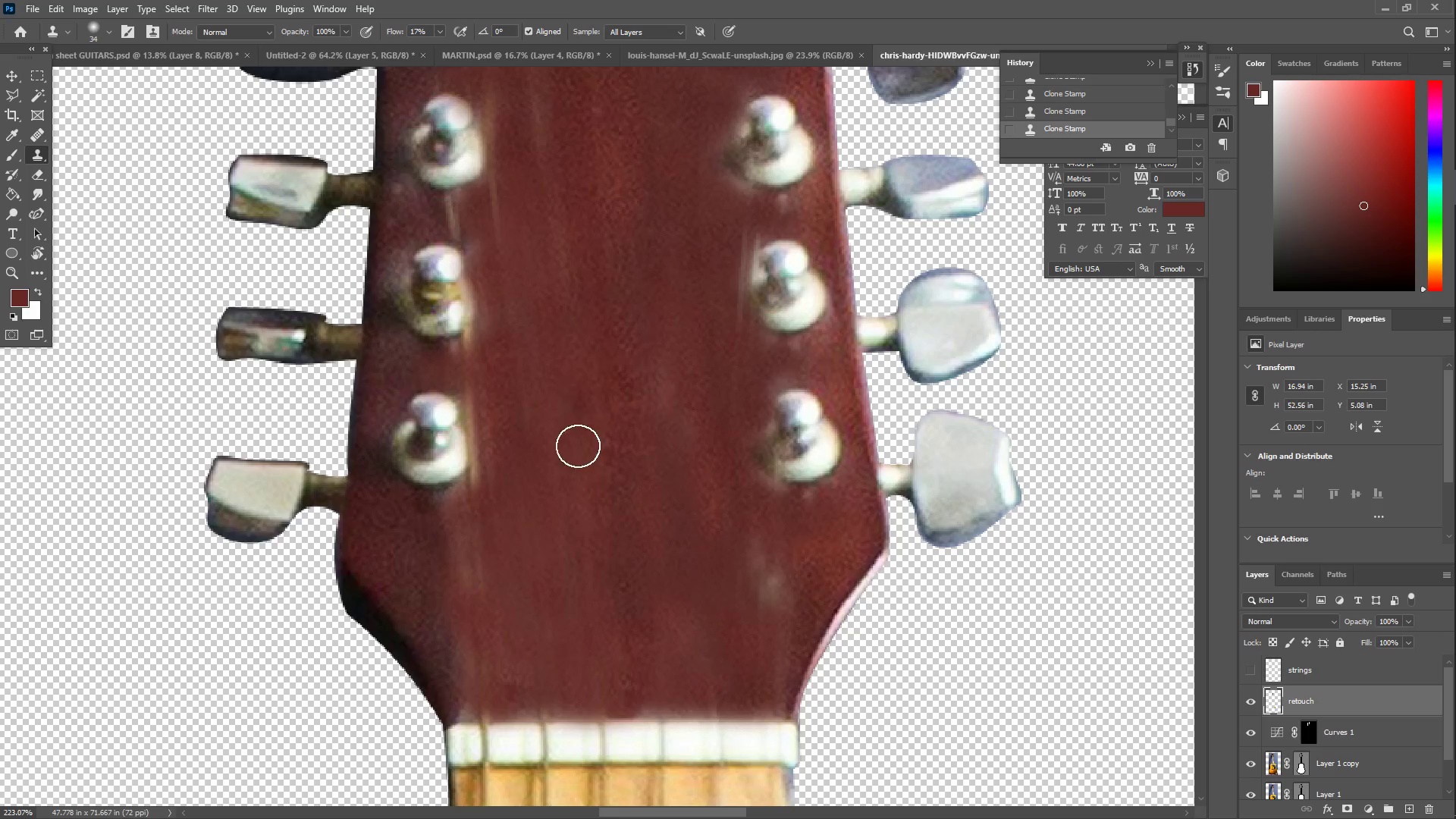 
key(Alt+AltLeft)
 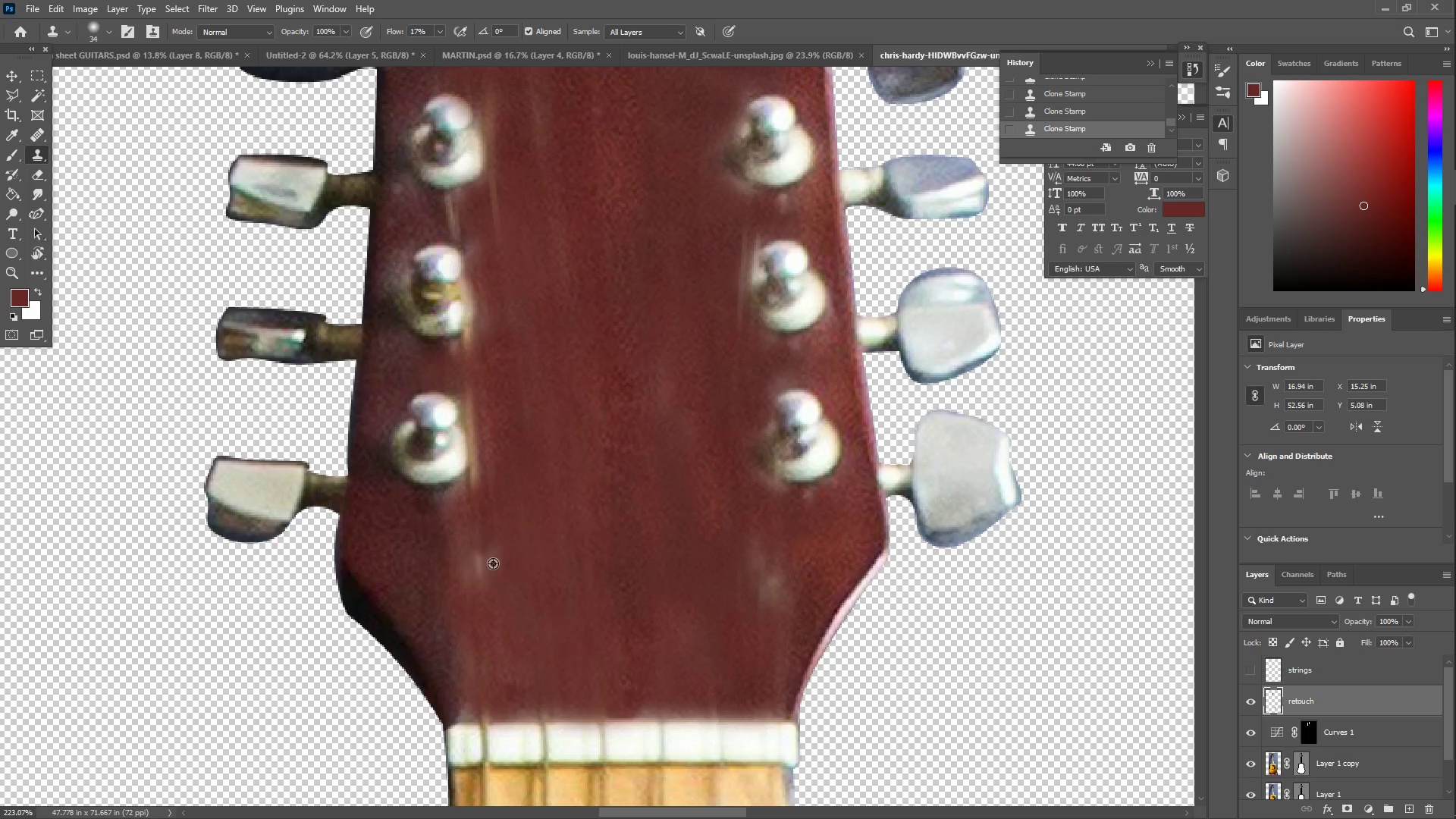 
left_click_drag(start_coordinate=[492, 564], to_coordinate=[507, 564])
 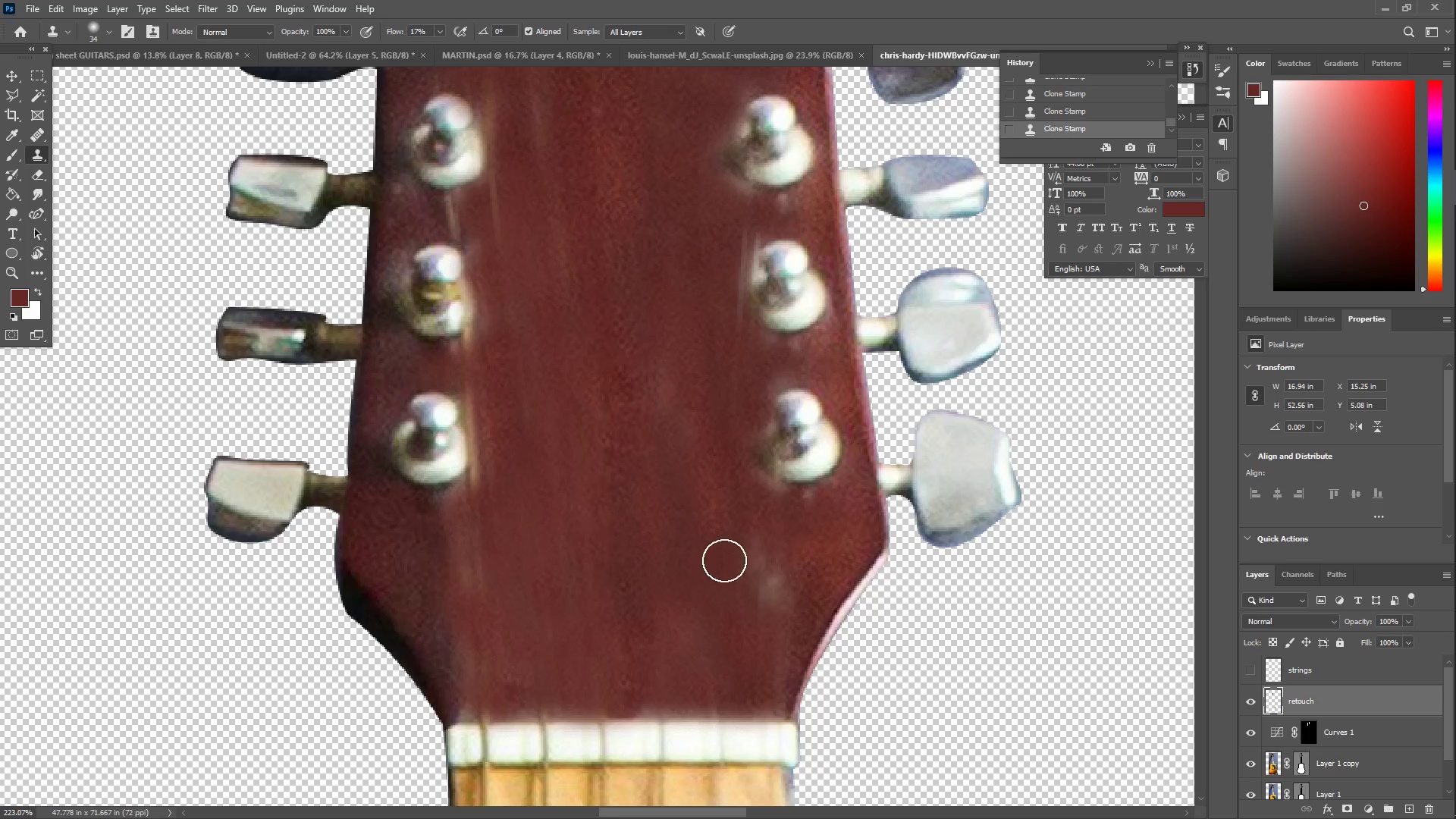 
left_click_drag(start_coordinate=[724, 560], to_coordinate=[789, 579])
 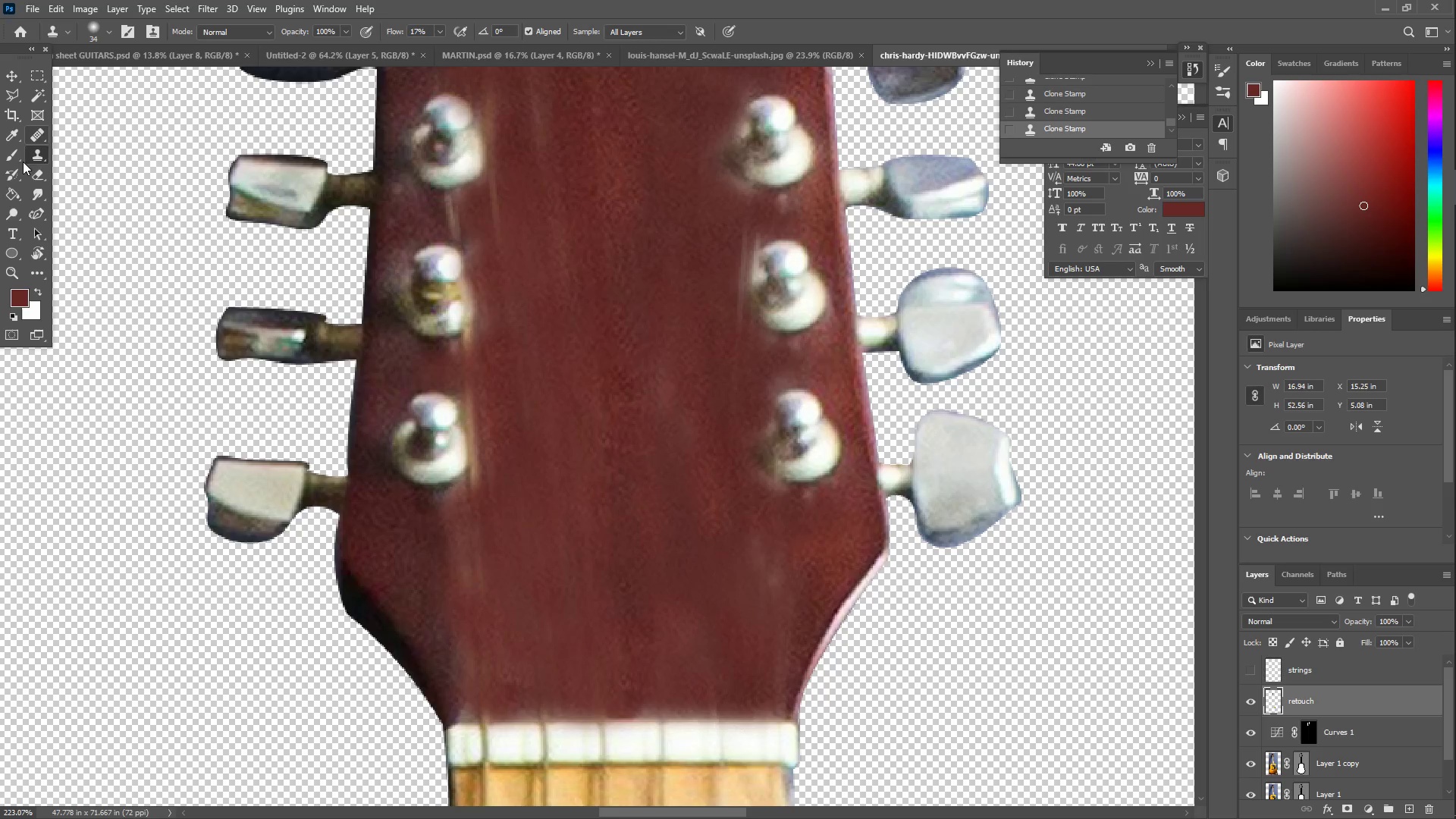 
mouse_move([62, 205])
 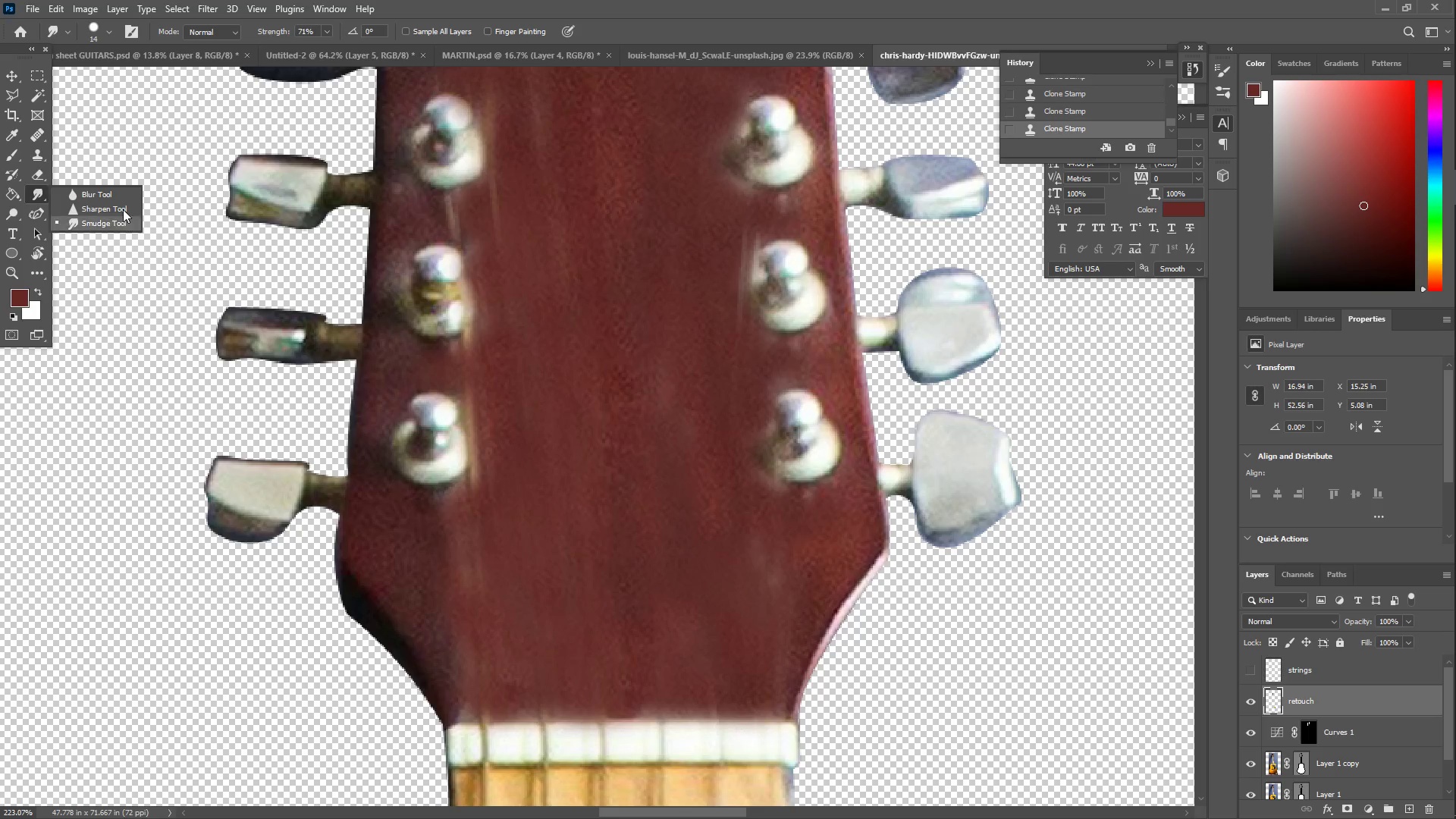 
left_click([122, 206])
 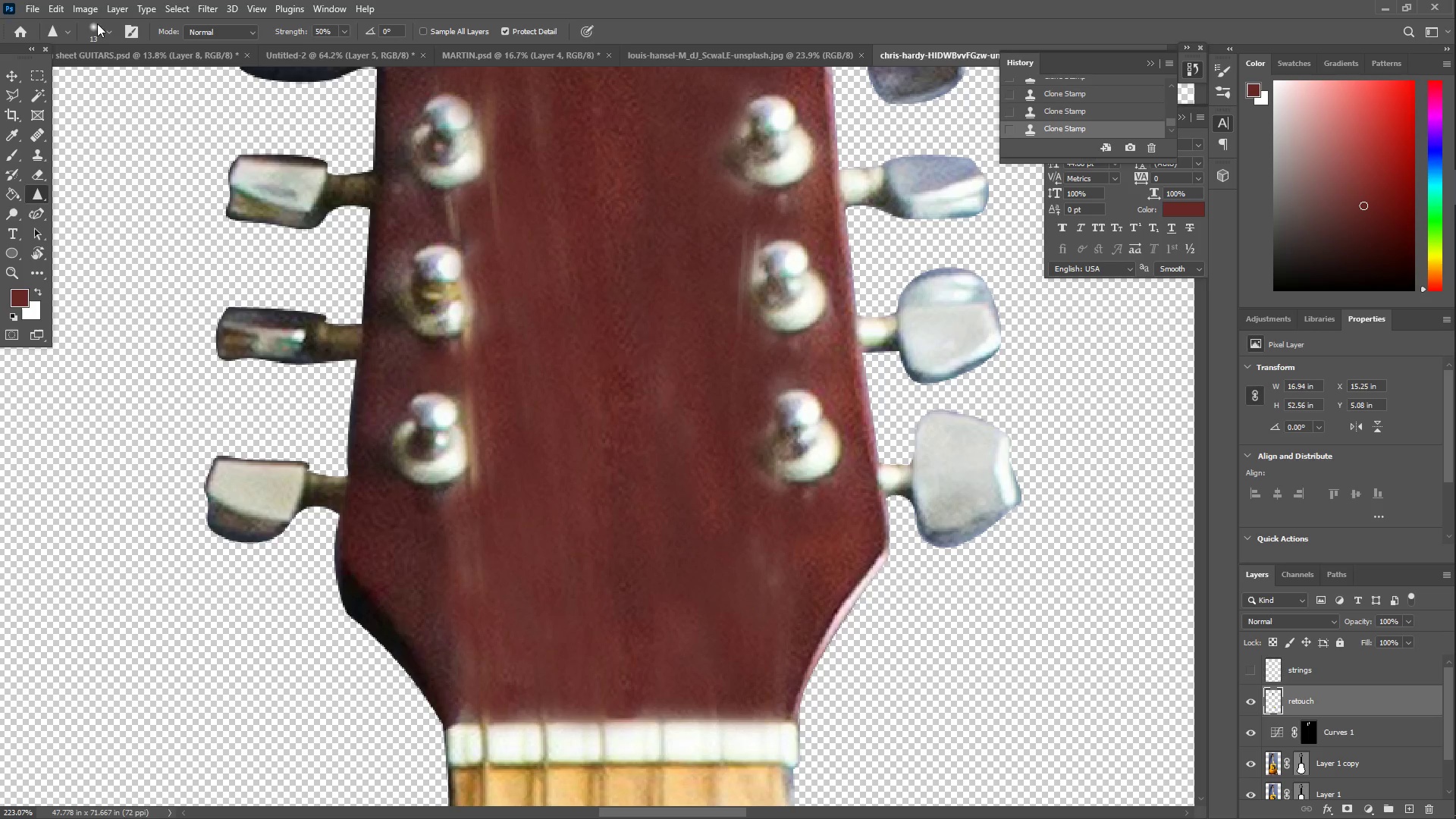 
left_click([102, 36])
 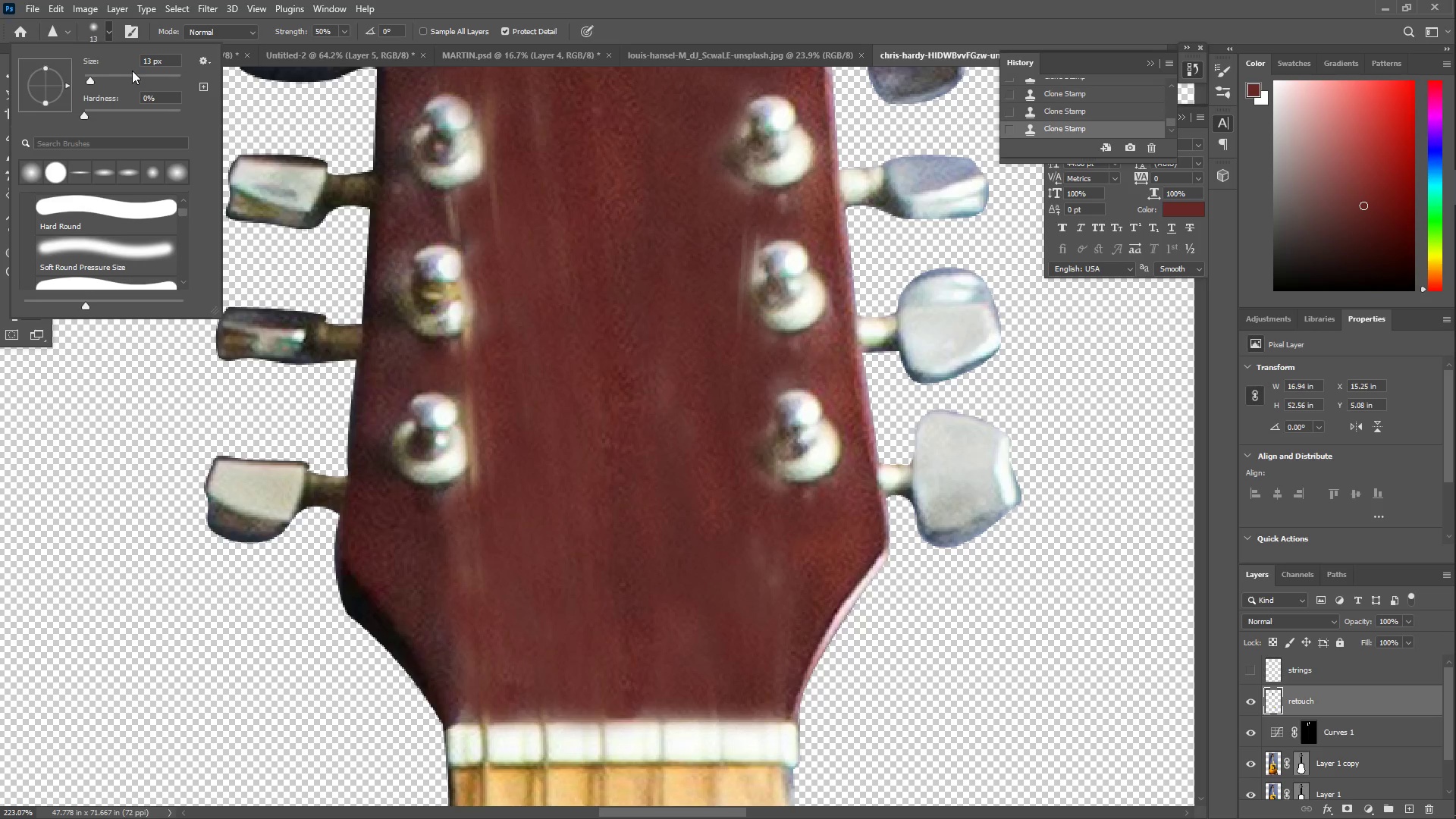 
left_click_drag(start_coordinate=[127, 71], to_coordinate=[110, 80])
 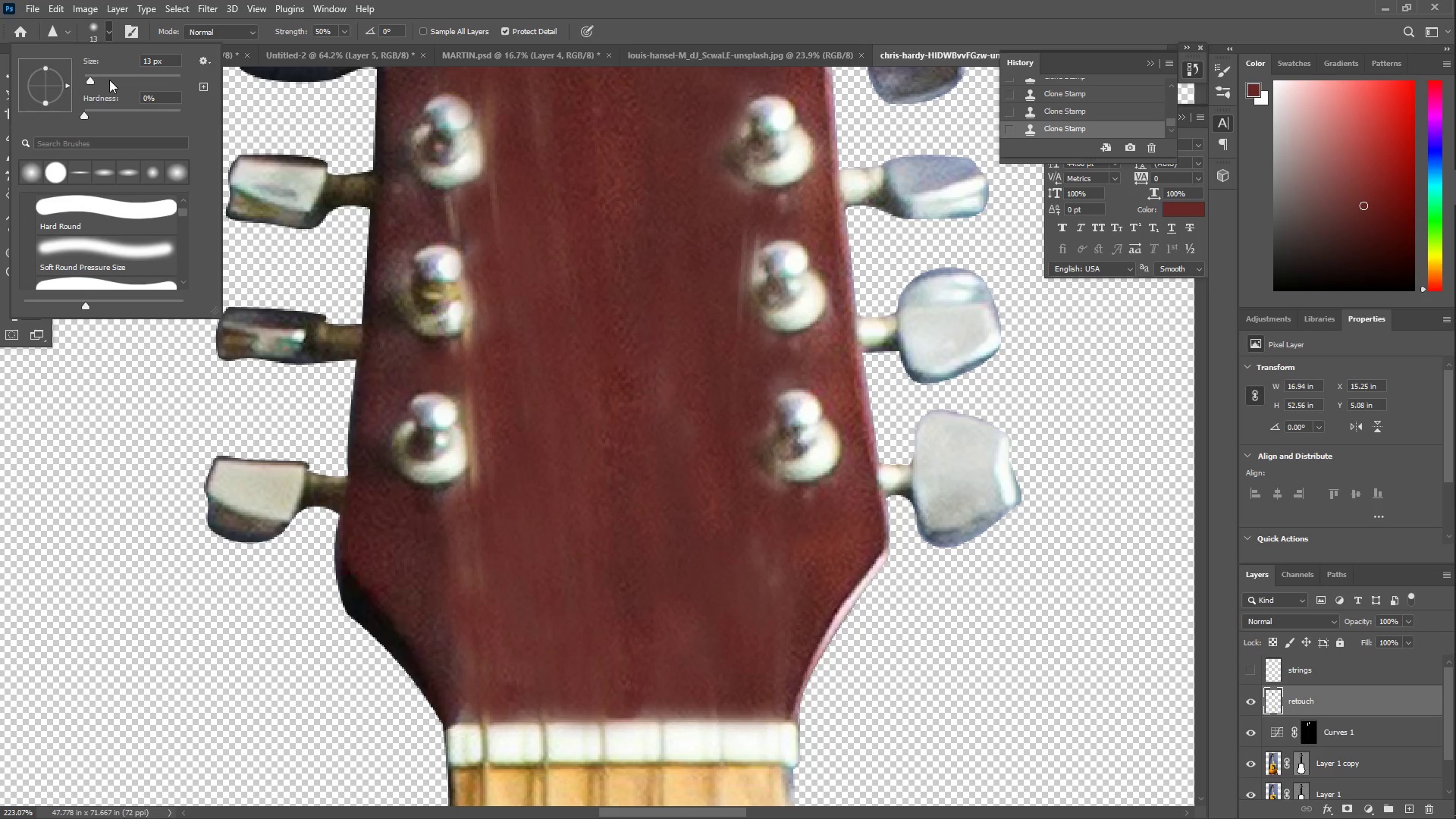 
double_click([109, 80])
 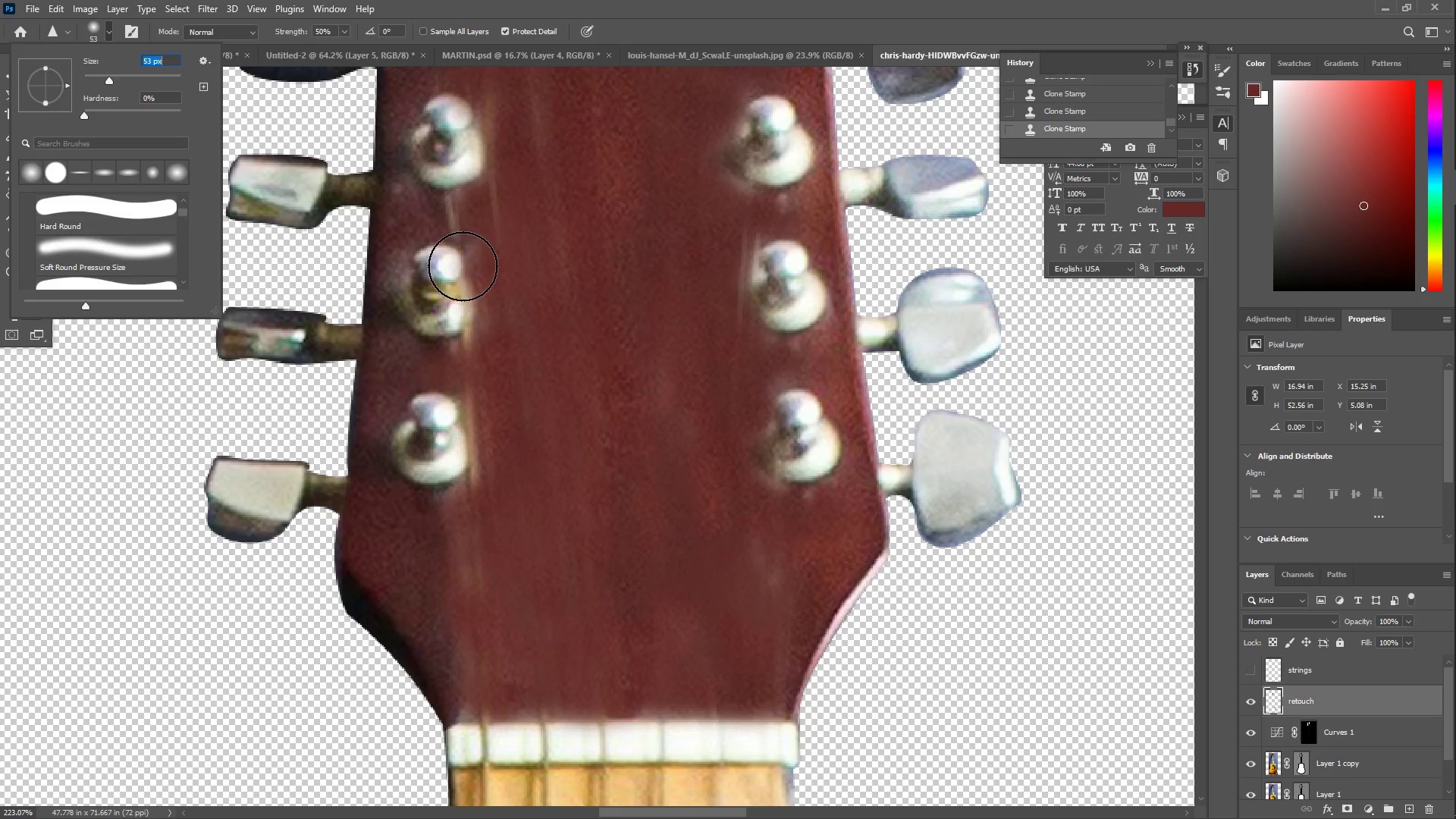 
left_click_drag(start_coordinate=[450, 213], to_coordinate=[620, 607])
 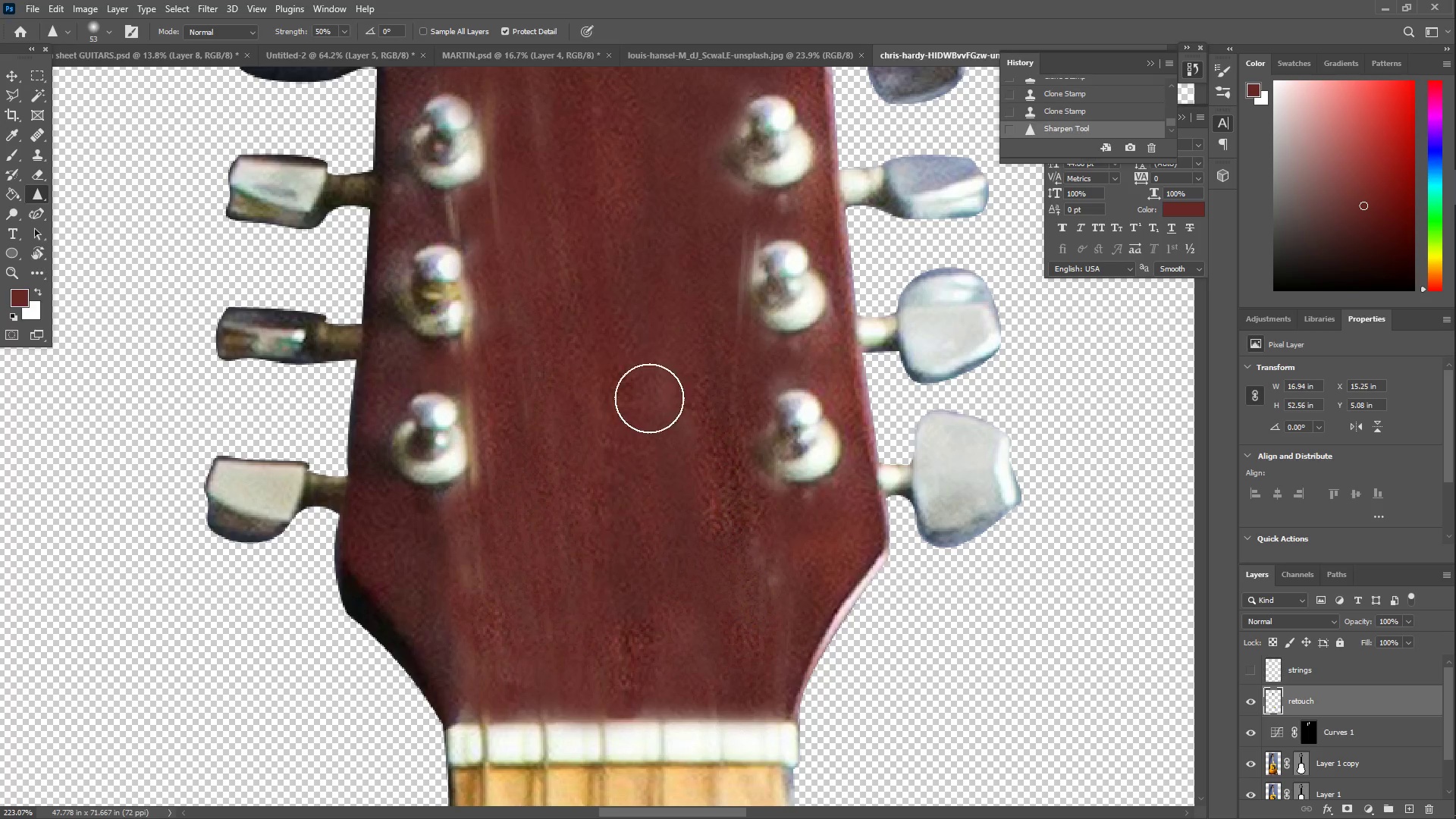 
left_click_drag(start_coordinate=[708, 439], to_coordinate=[598, 120])
 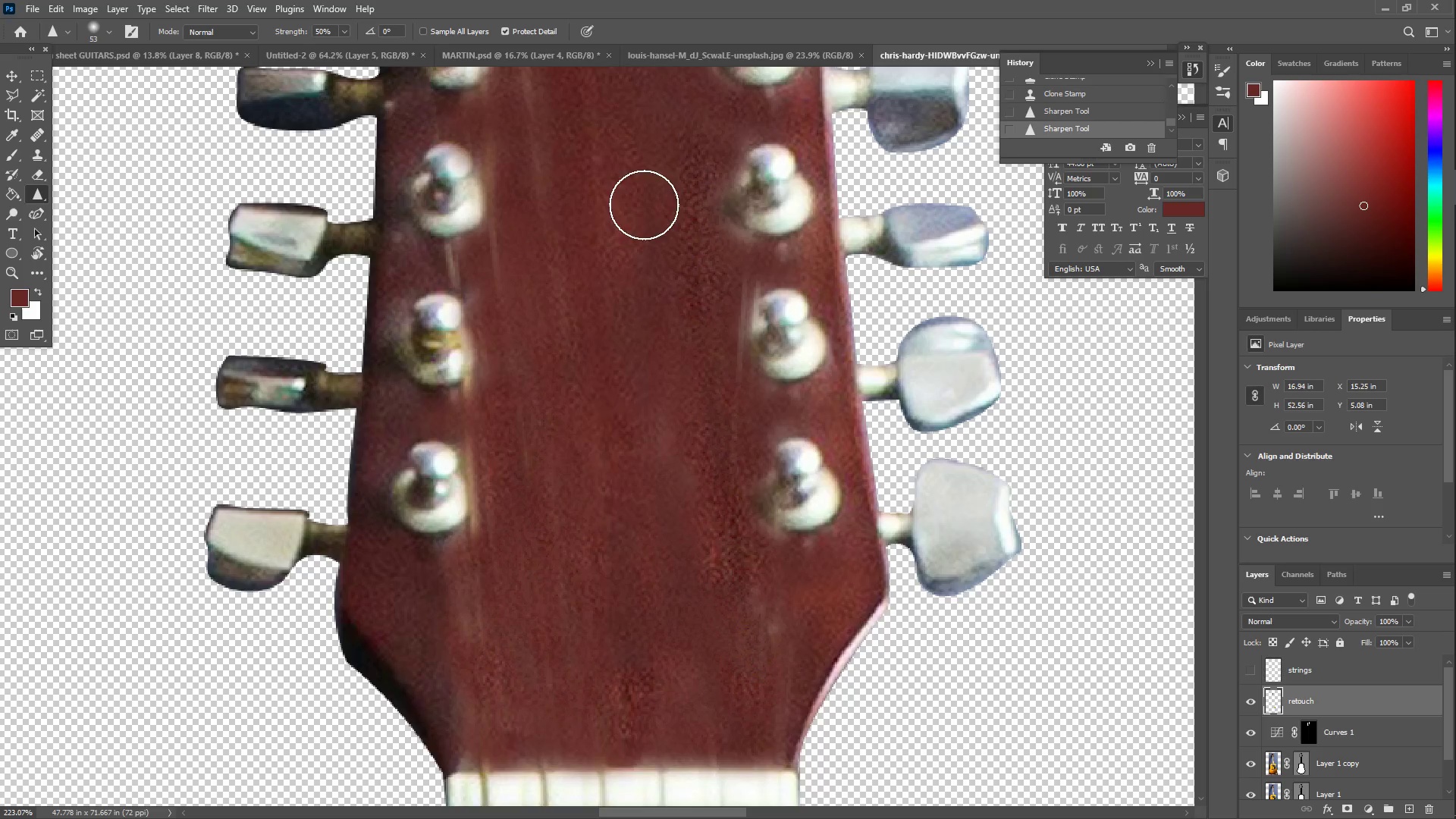 
scroll: coordinate [613, 450], scroll_direction: up, amount: 4.0
 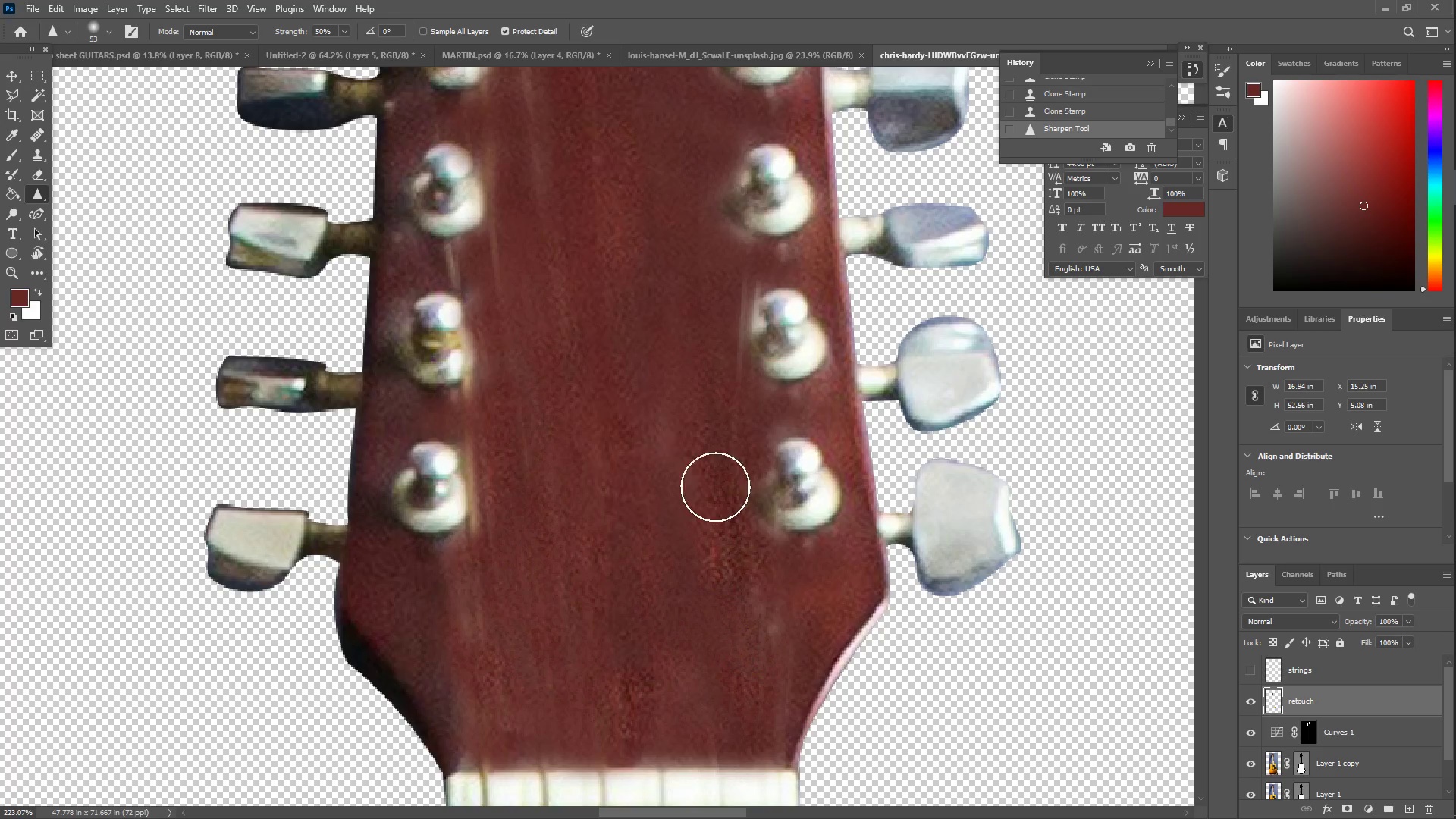 
left_click_drag(start_coordinate=[512, 261], to_coordinate=[520, 153])
 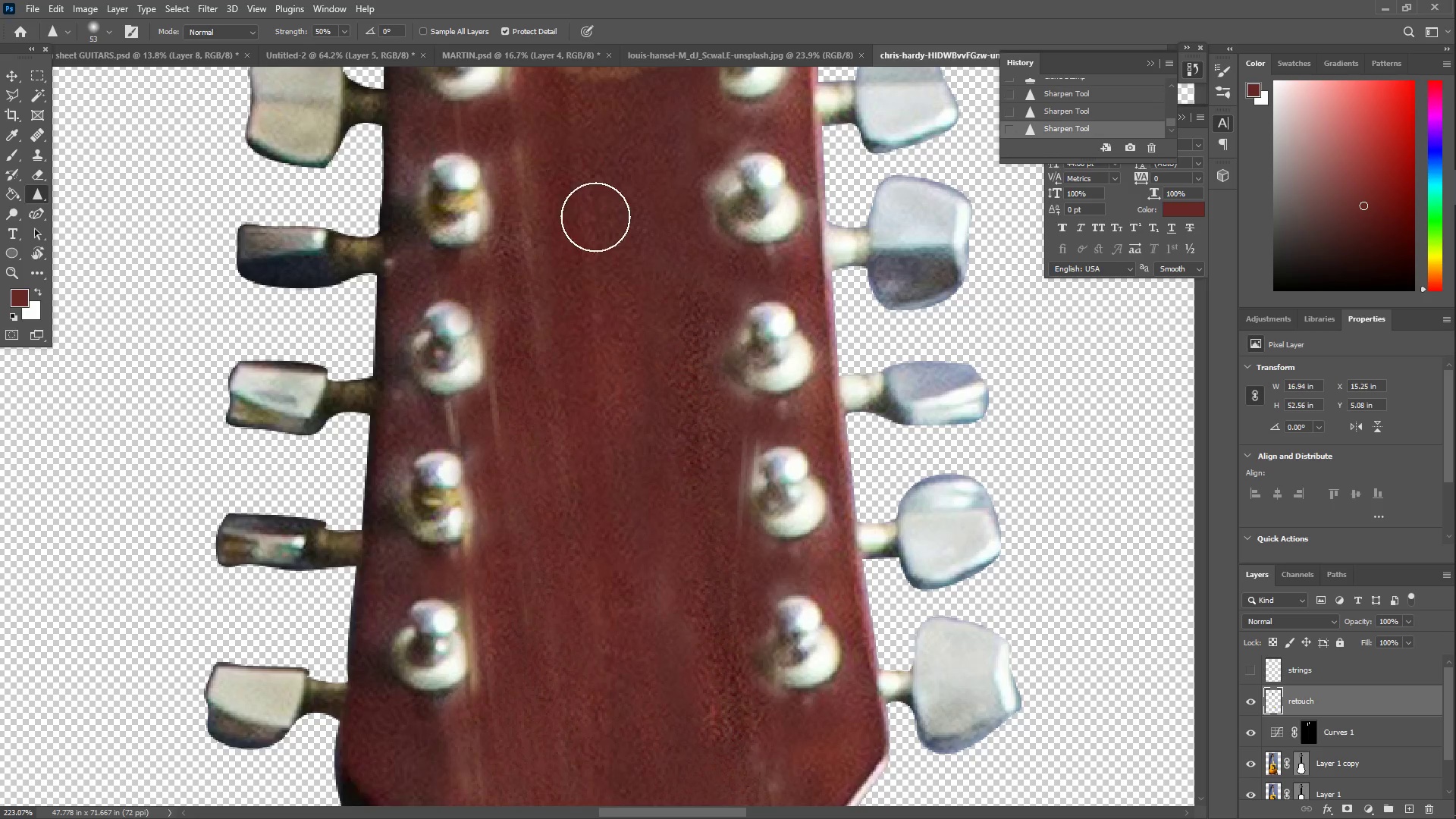 
scroll: coordinate [631, 416], scroll_direction: up, amount: 13.0
 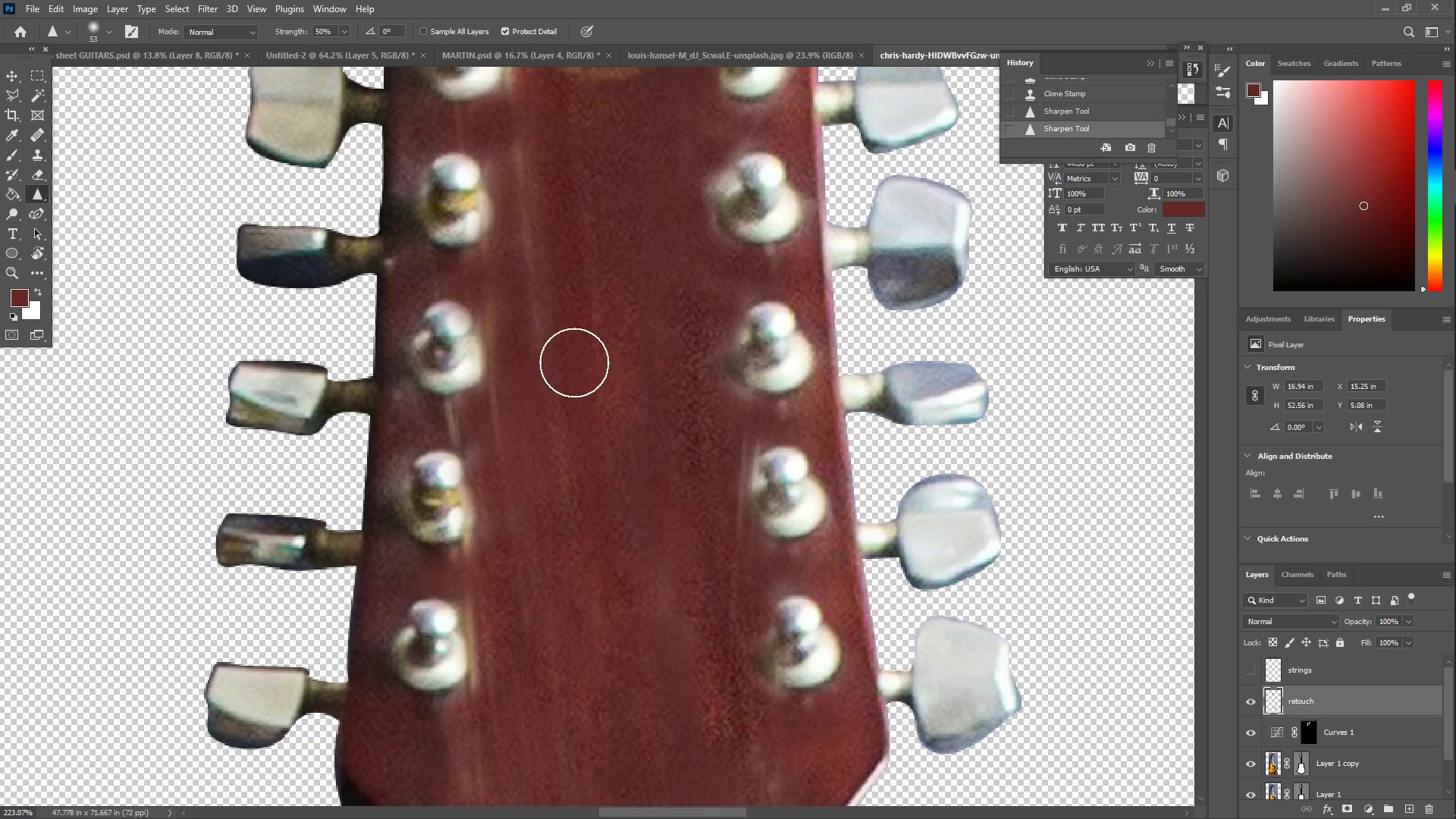 
left_click_drag(start_coordinate=[647, 232], to_coordinate=[463, 150])
 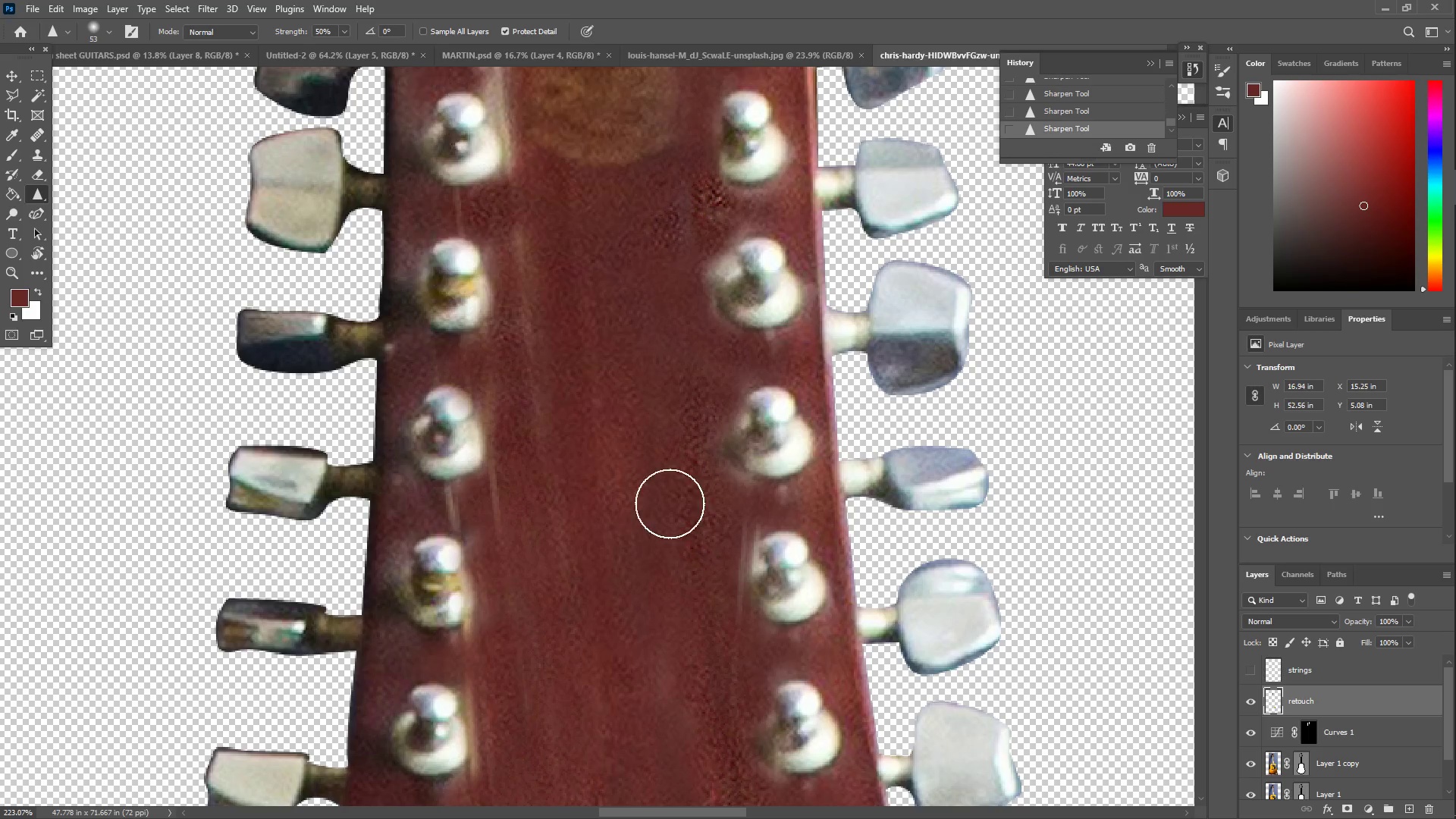 
scroll: coordinate [651, 338], scroll_direction: up, amount: 7.0
 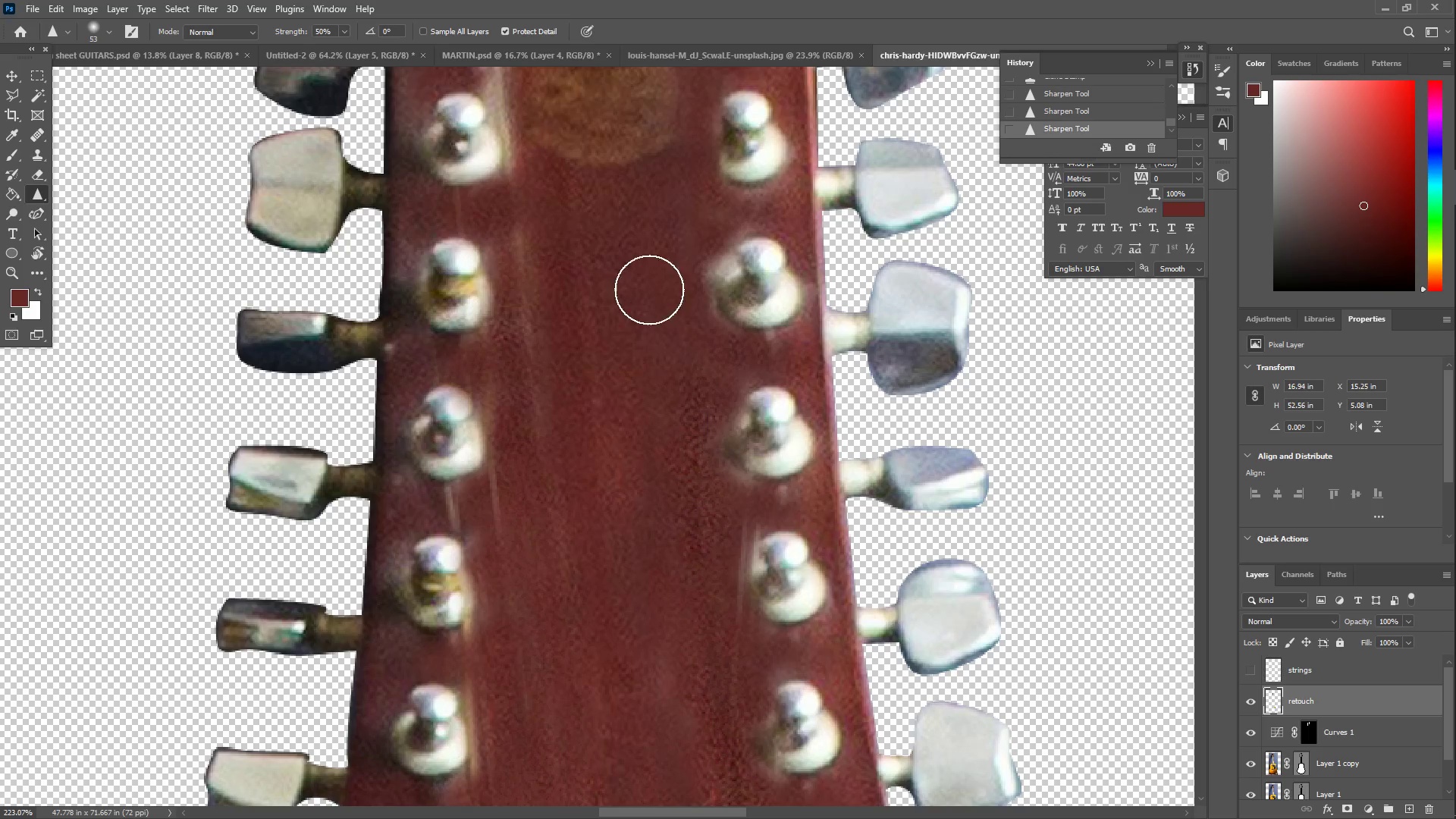 
left_click_drag(start_coordinate=[761, 450], to_coordinate=[769, 593])
 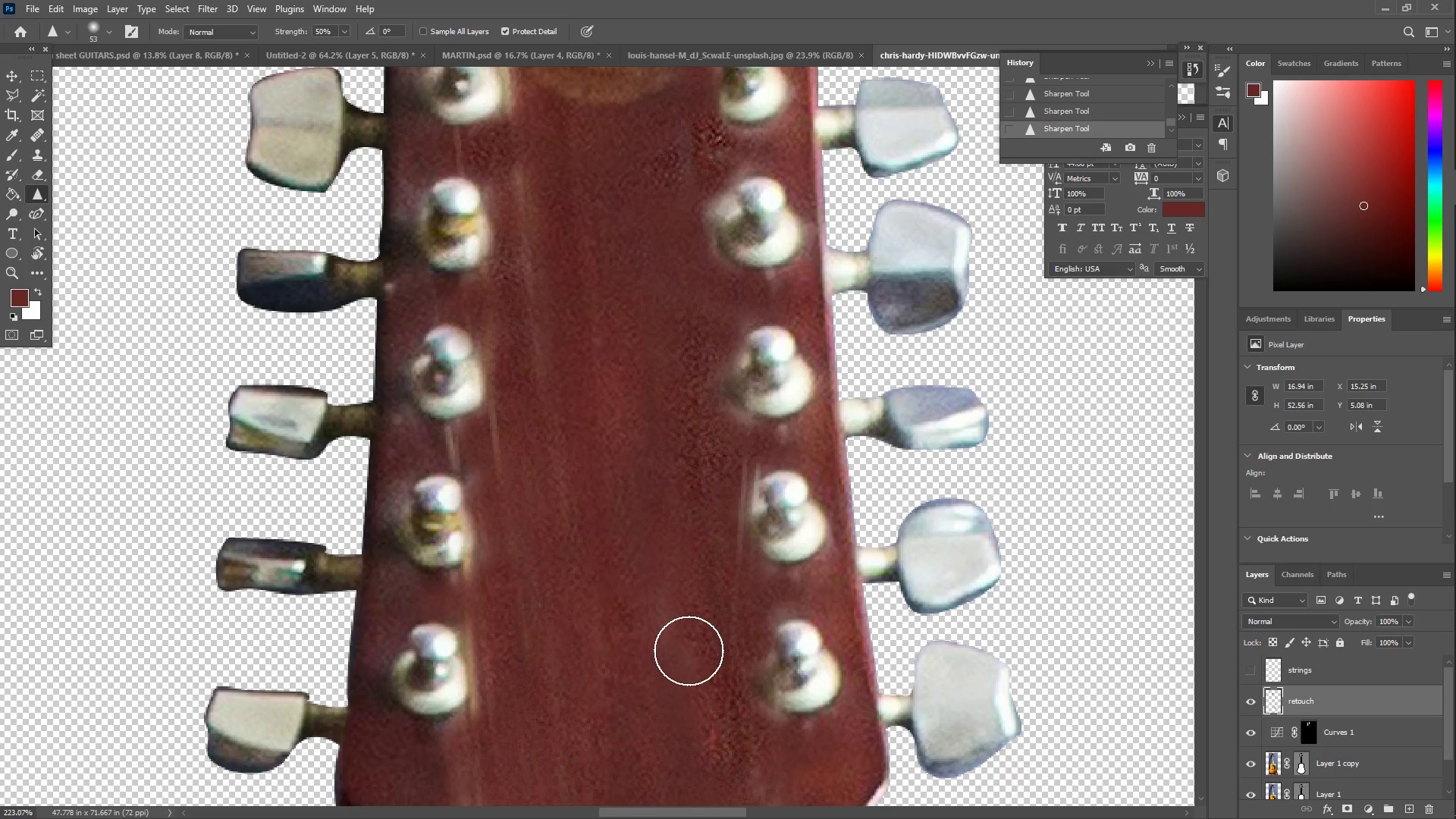 
scroll: coordinate [680, 647], scroll_direction: down, amount: 11.0
 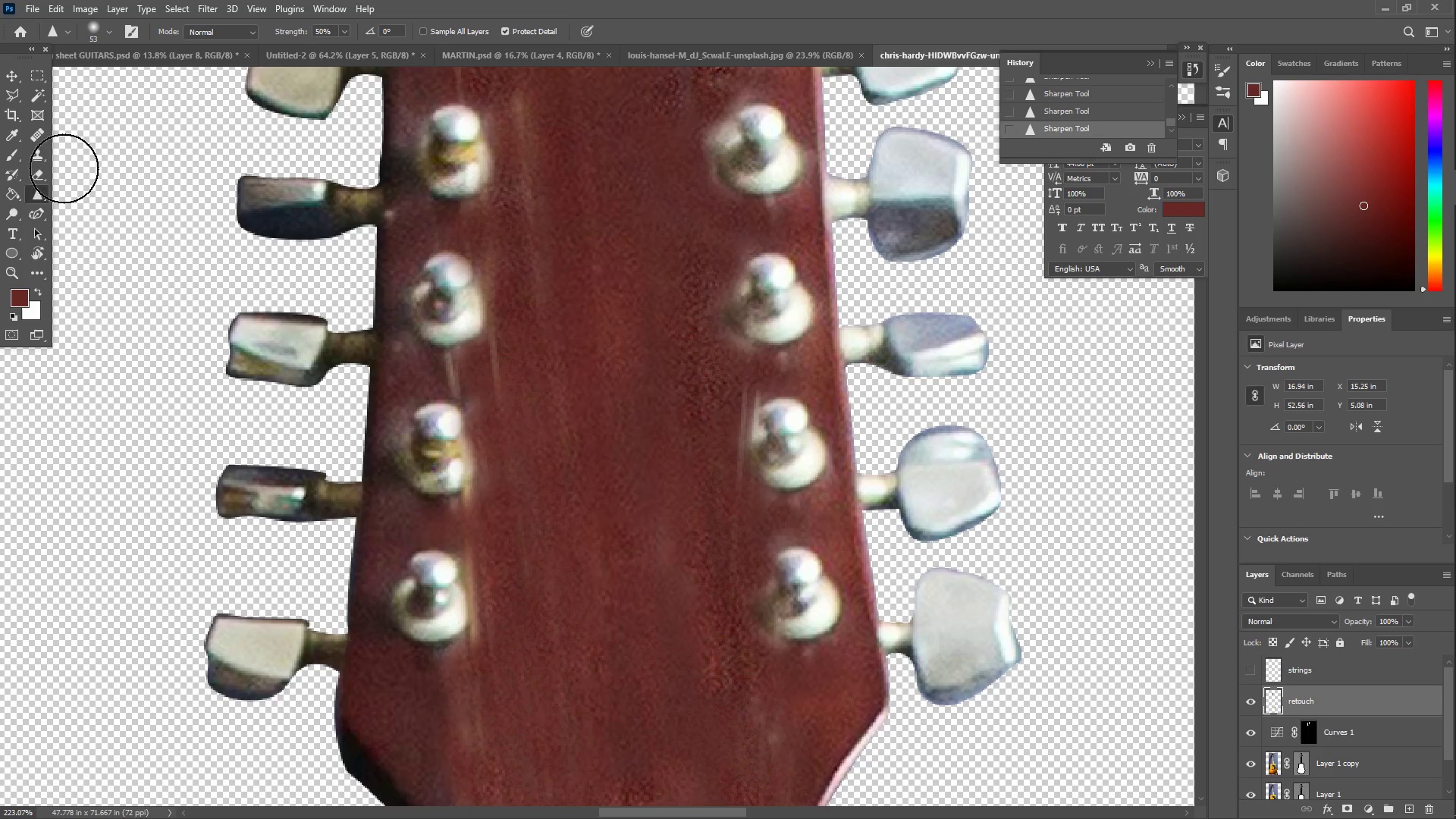 
left_click([36, 159])
 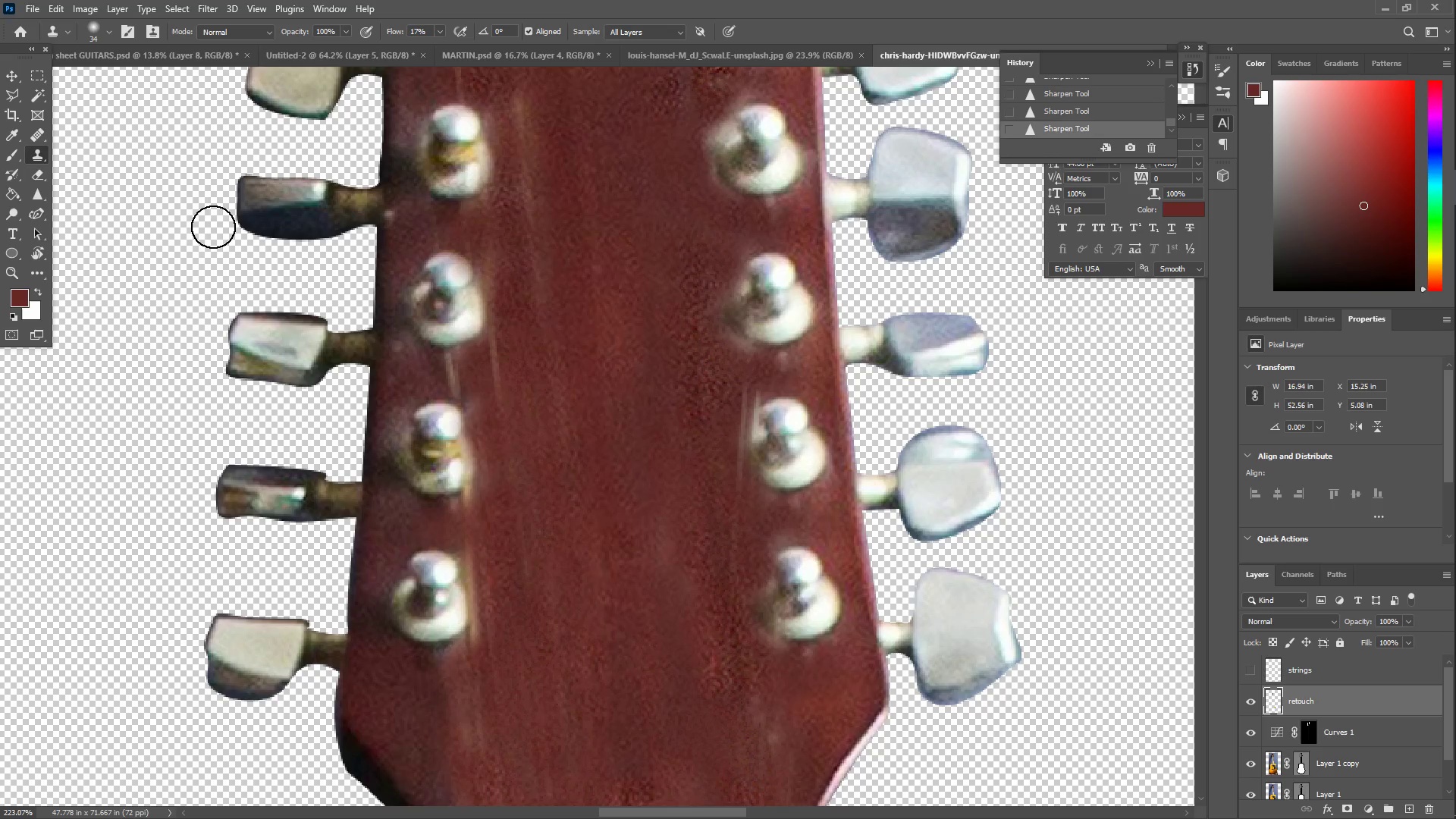 
hold_key(key=AltLeft, duration=0.45)
left_click([623, 290])
 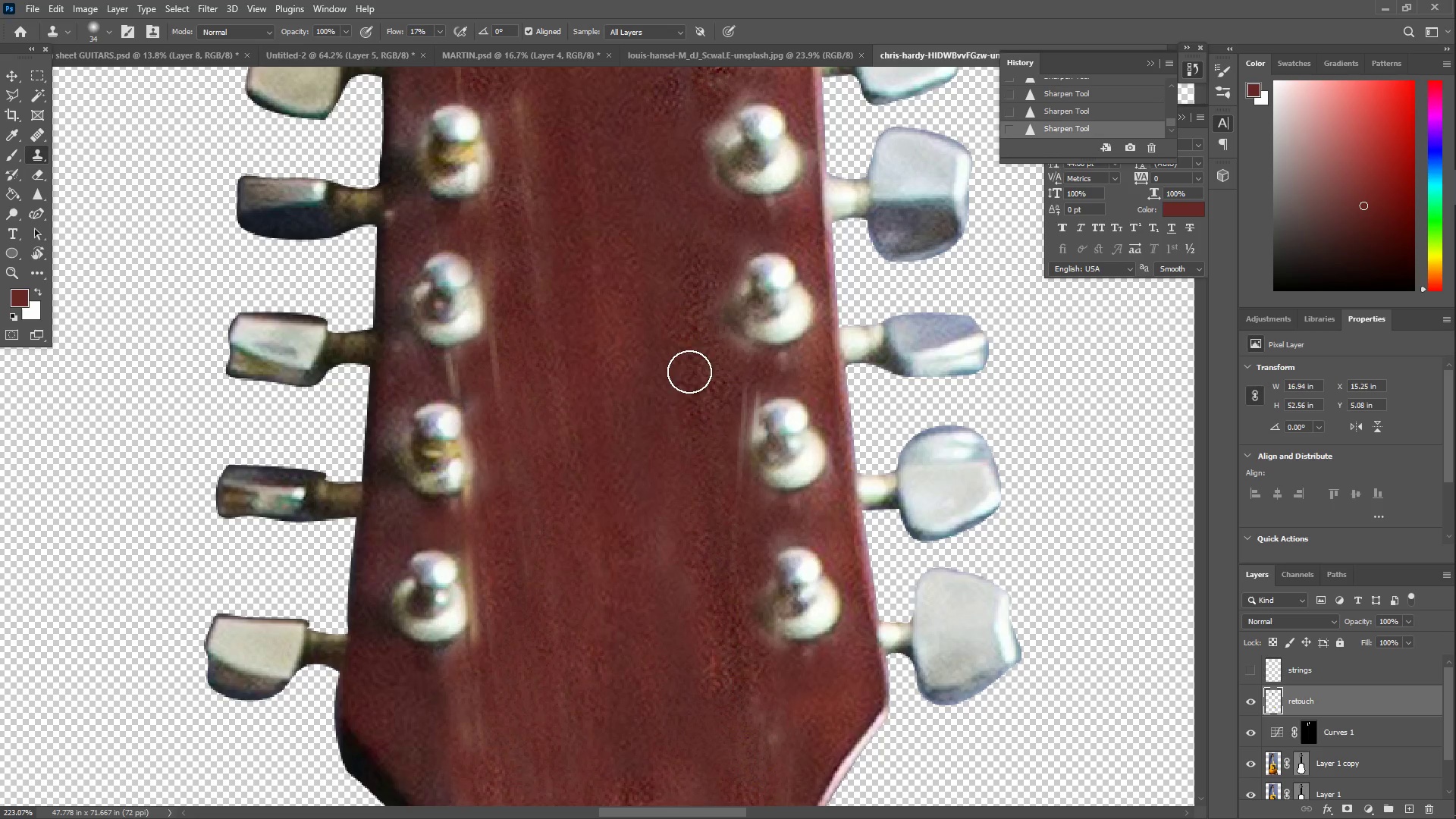 
left_click_drag(start_coordinate=[745, 421], to_coordinate=[690, 571])
 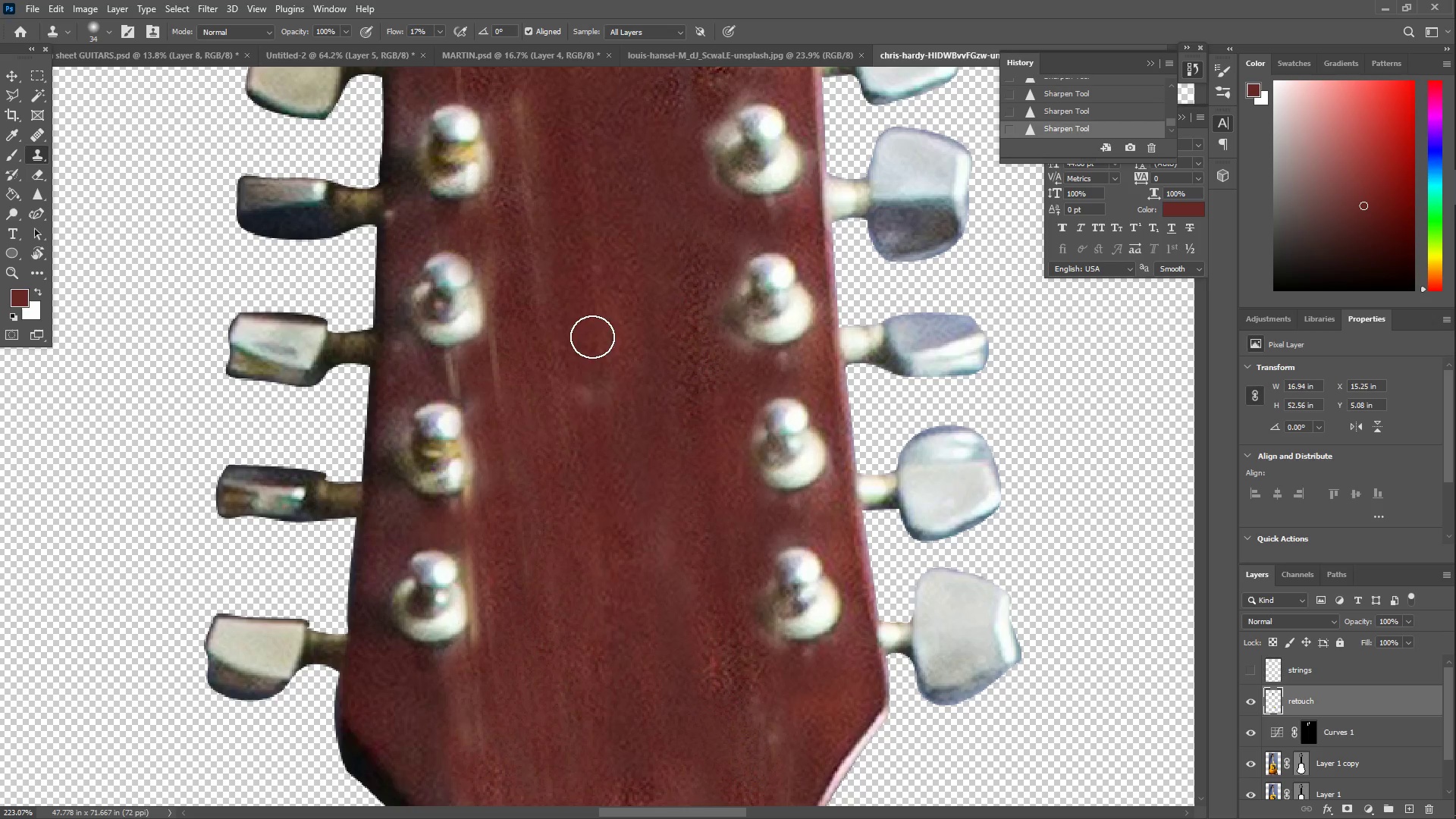 
hold_key(key=AltLeft, duration=0.55)
left_click_drag(start_coordinate=[537, 329], to_coordinate=[522, 349])
 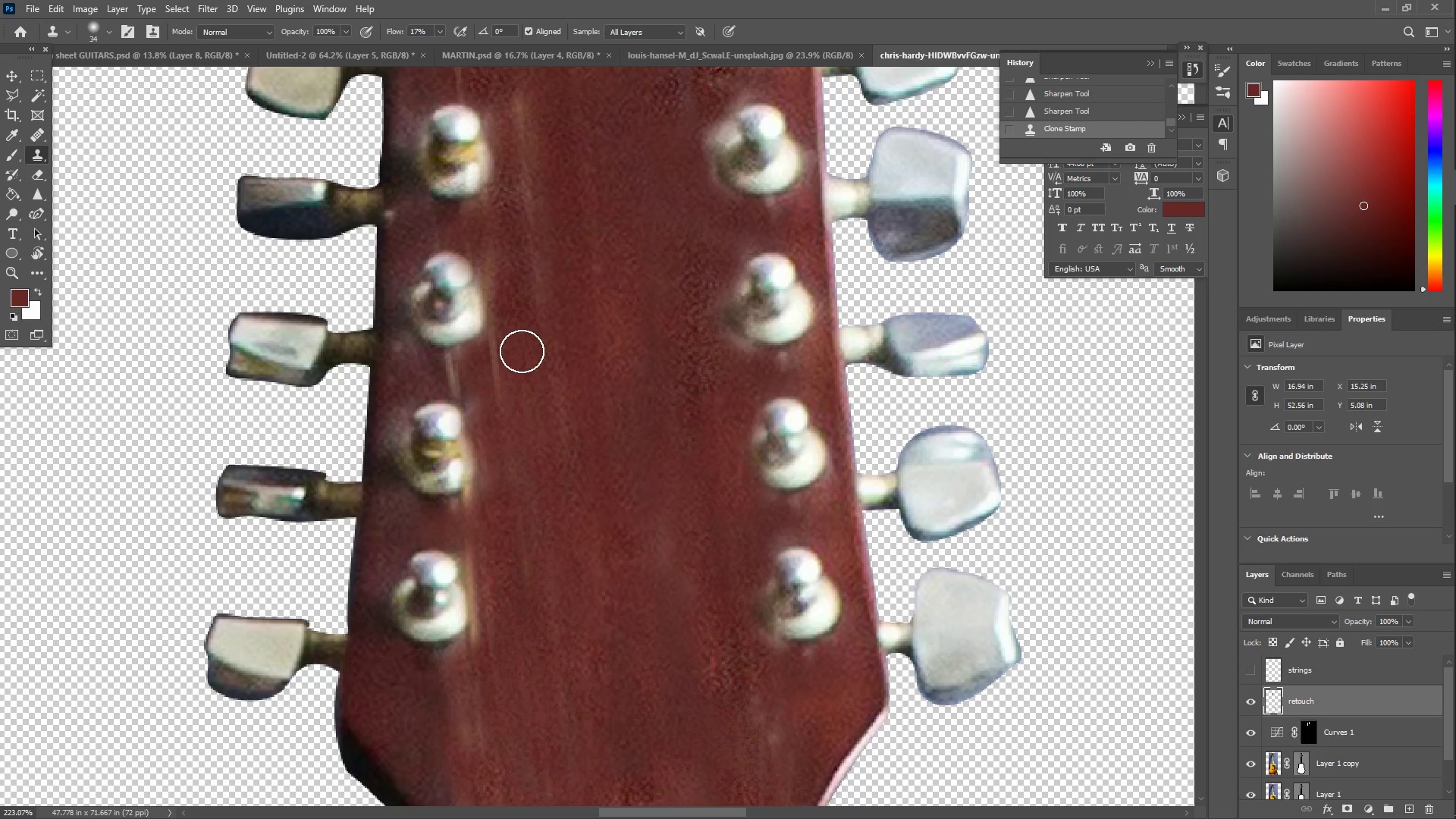 
left_click_drag(start_coordinate=[516, 349], to_coordinate=[510, 355])
 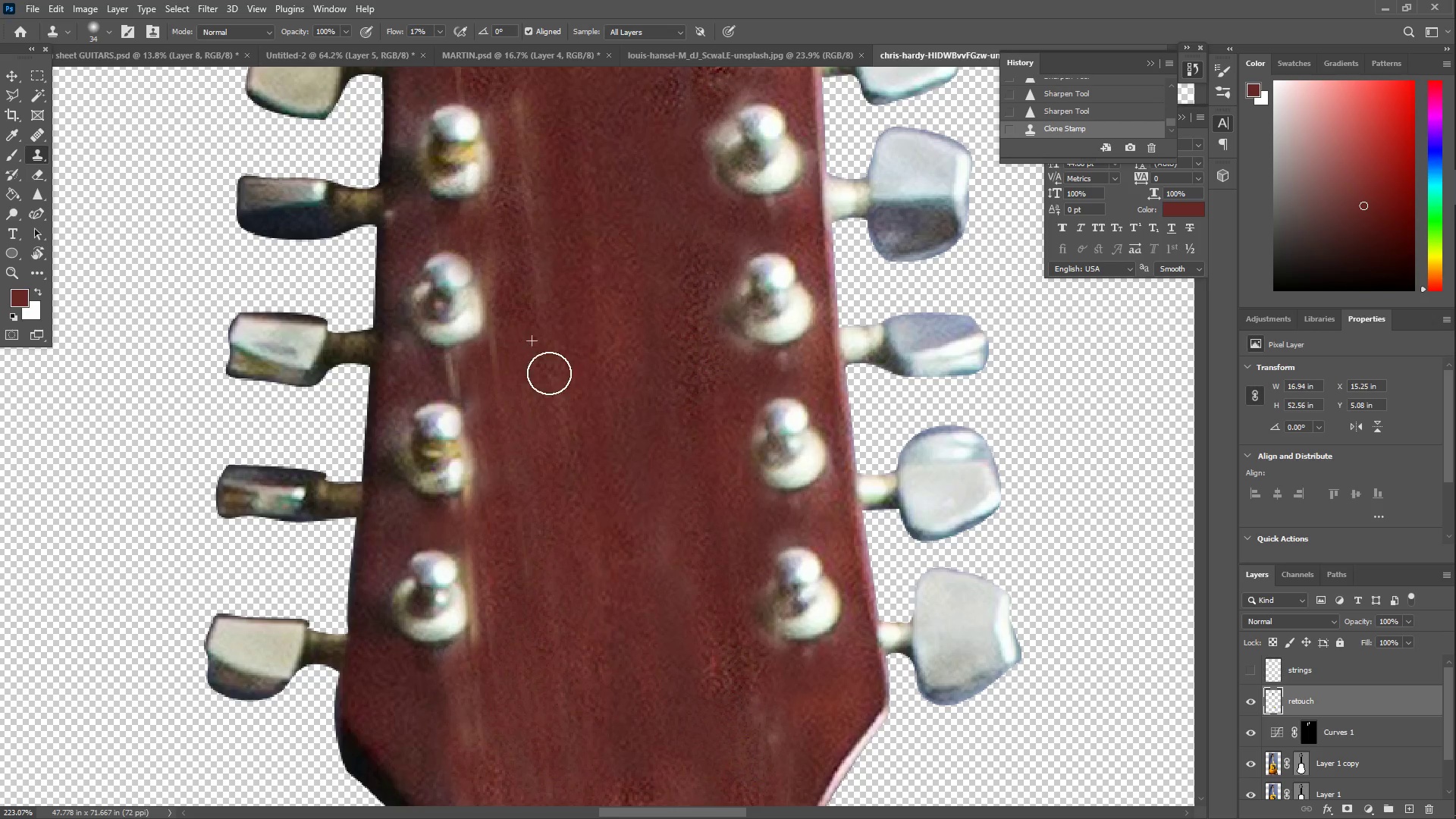 
key(Alt+AltLeft)
 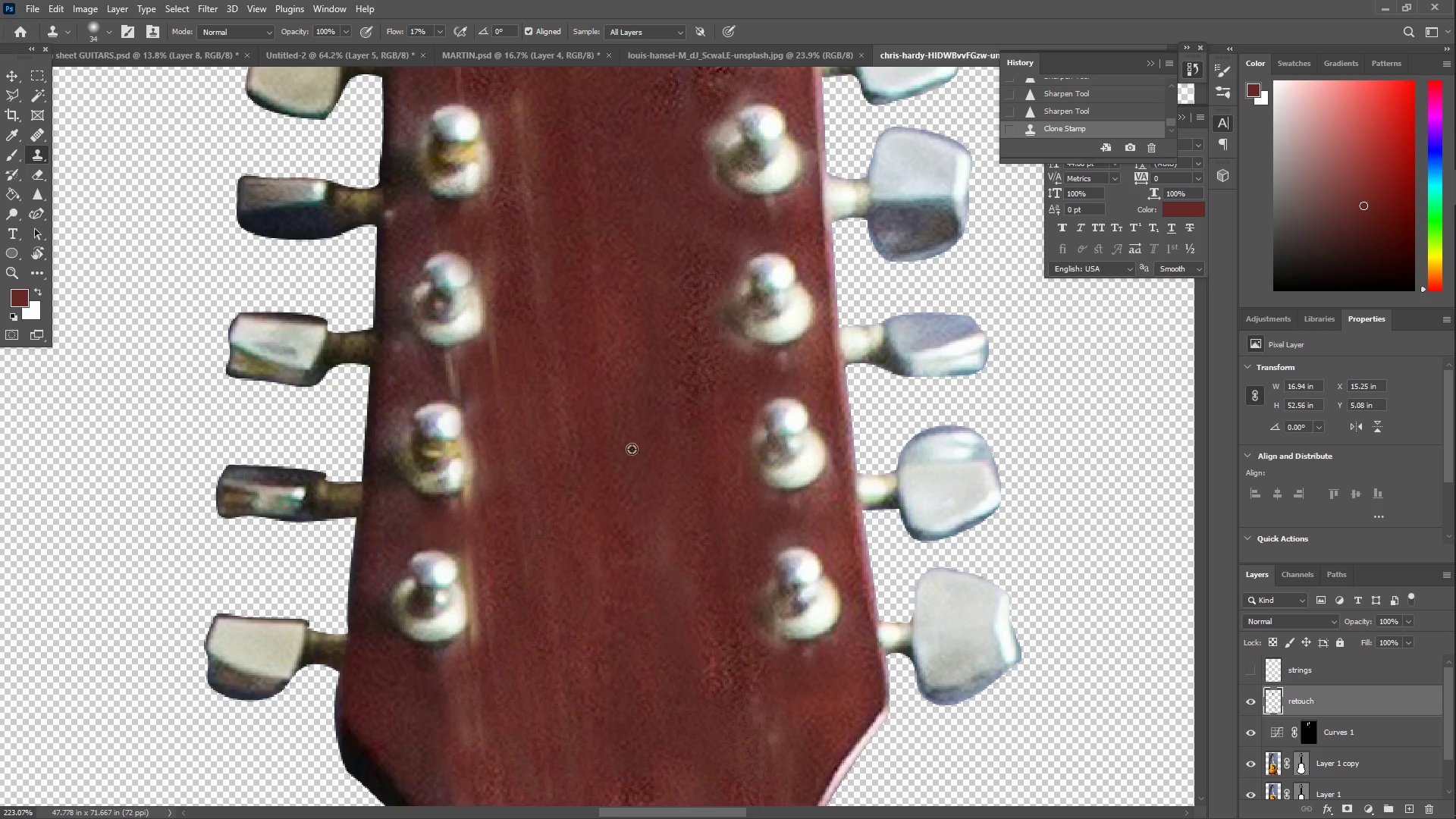 
left_click_drag(start_coordinate=[635, 453], to_coordinate=[627, 436])
 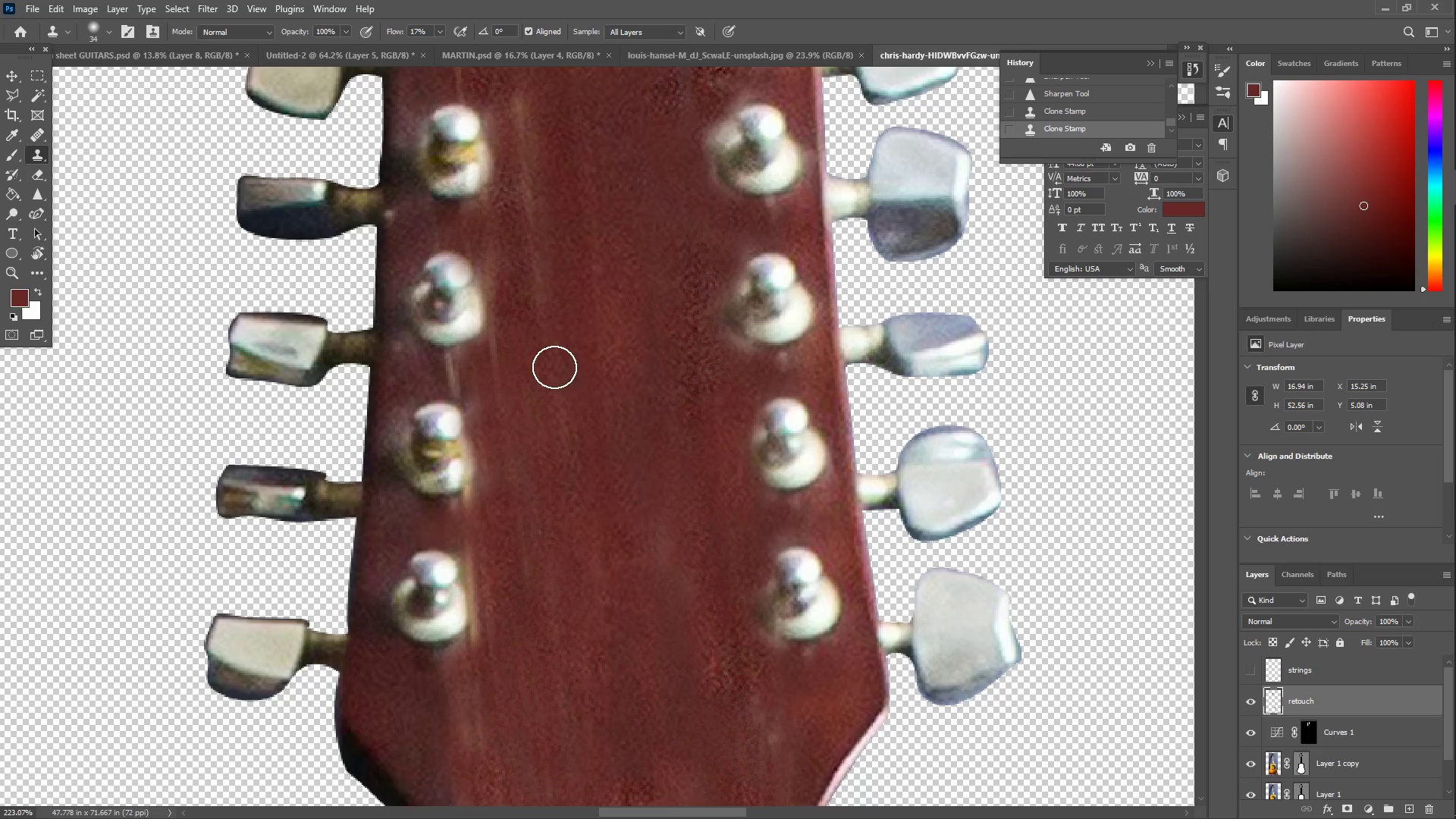 
left_click_drag(start_coordinate=[548, 362], to_coordinate=[519, 127])
 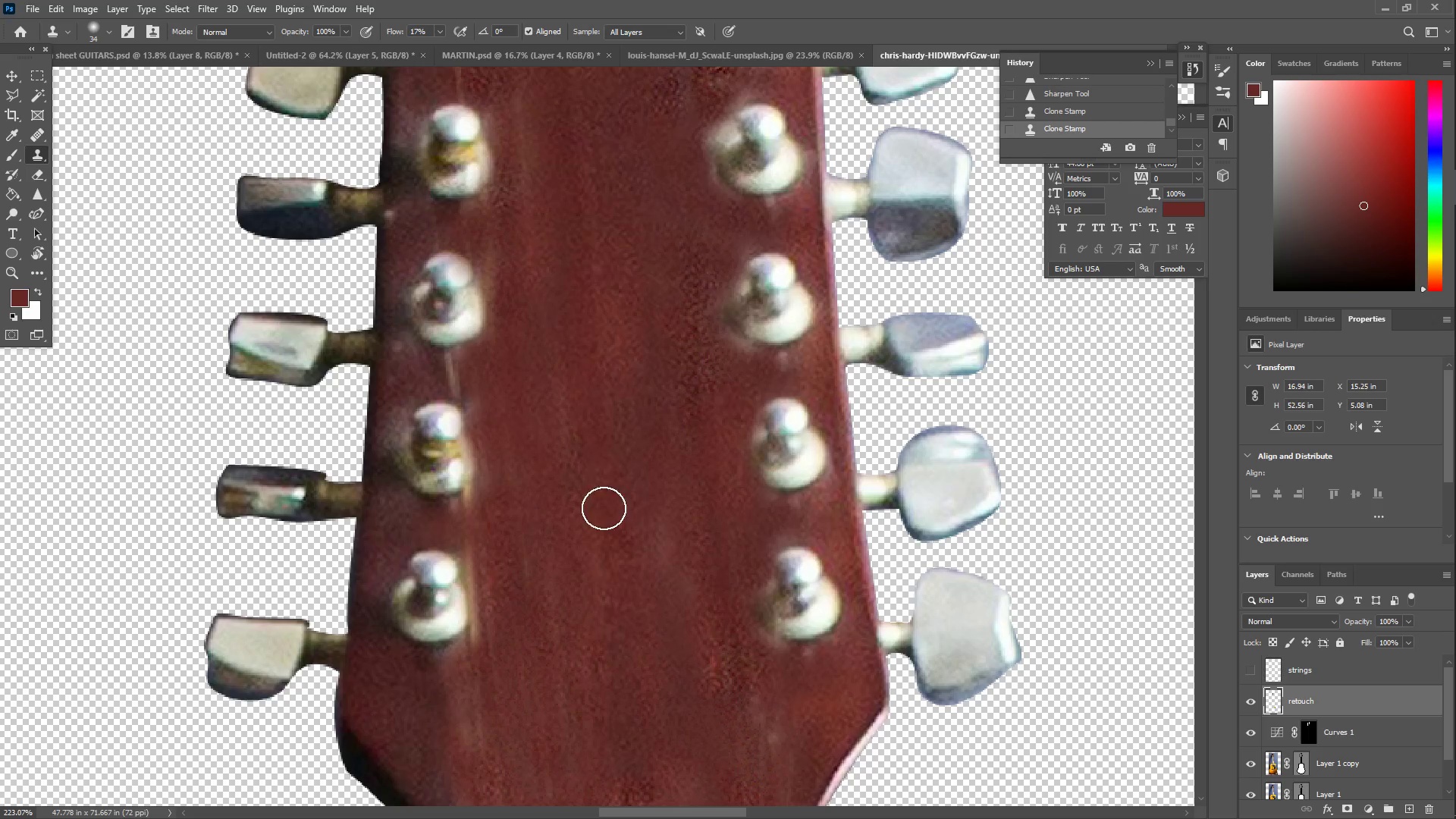 
hold_key(key=AltLeft, duration=0.47)
left_click([608, 731])
 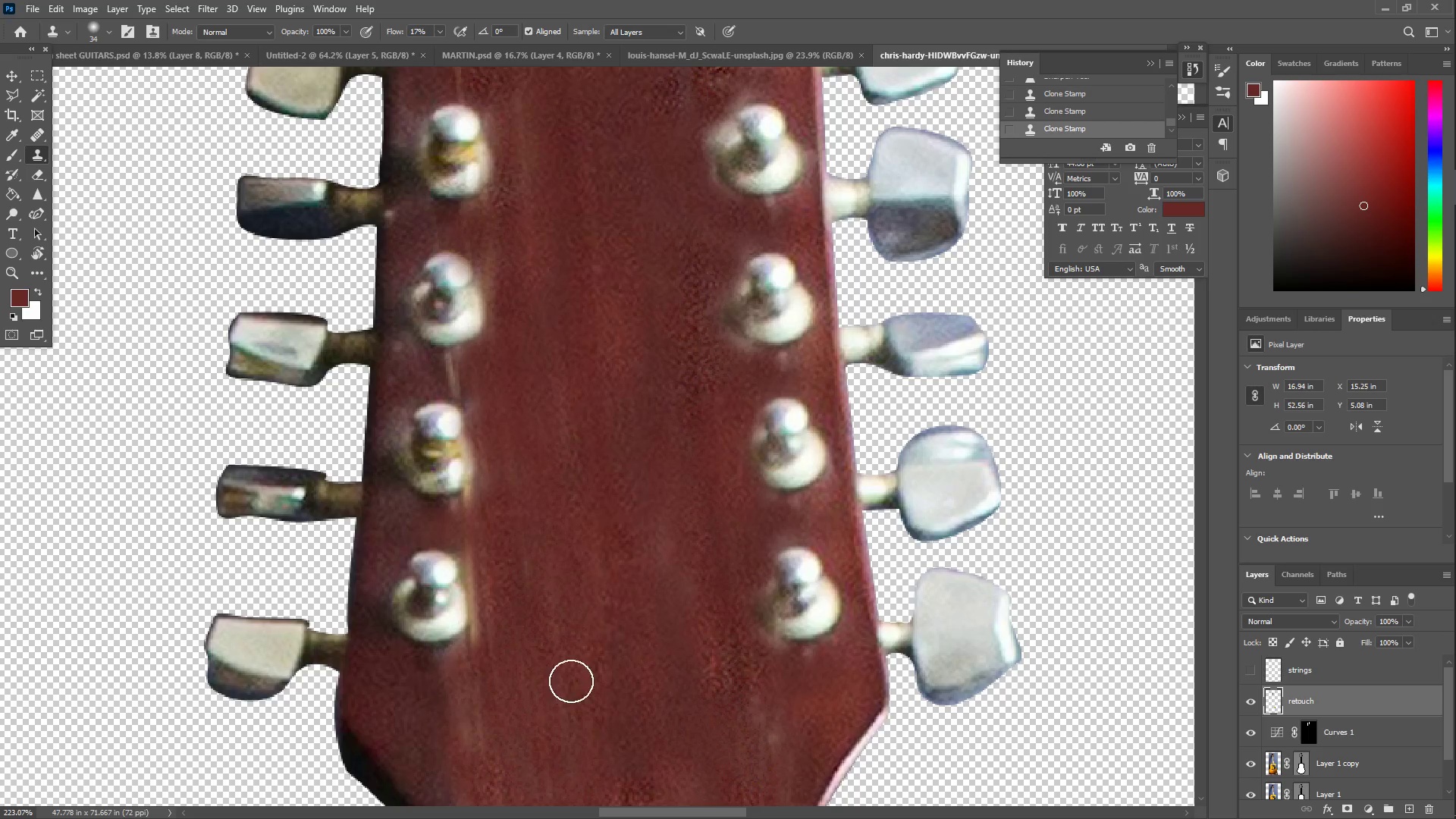 
left_click_drag(start_coordinate=[546, 669], to_coordinate=[532, 642])
 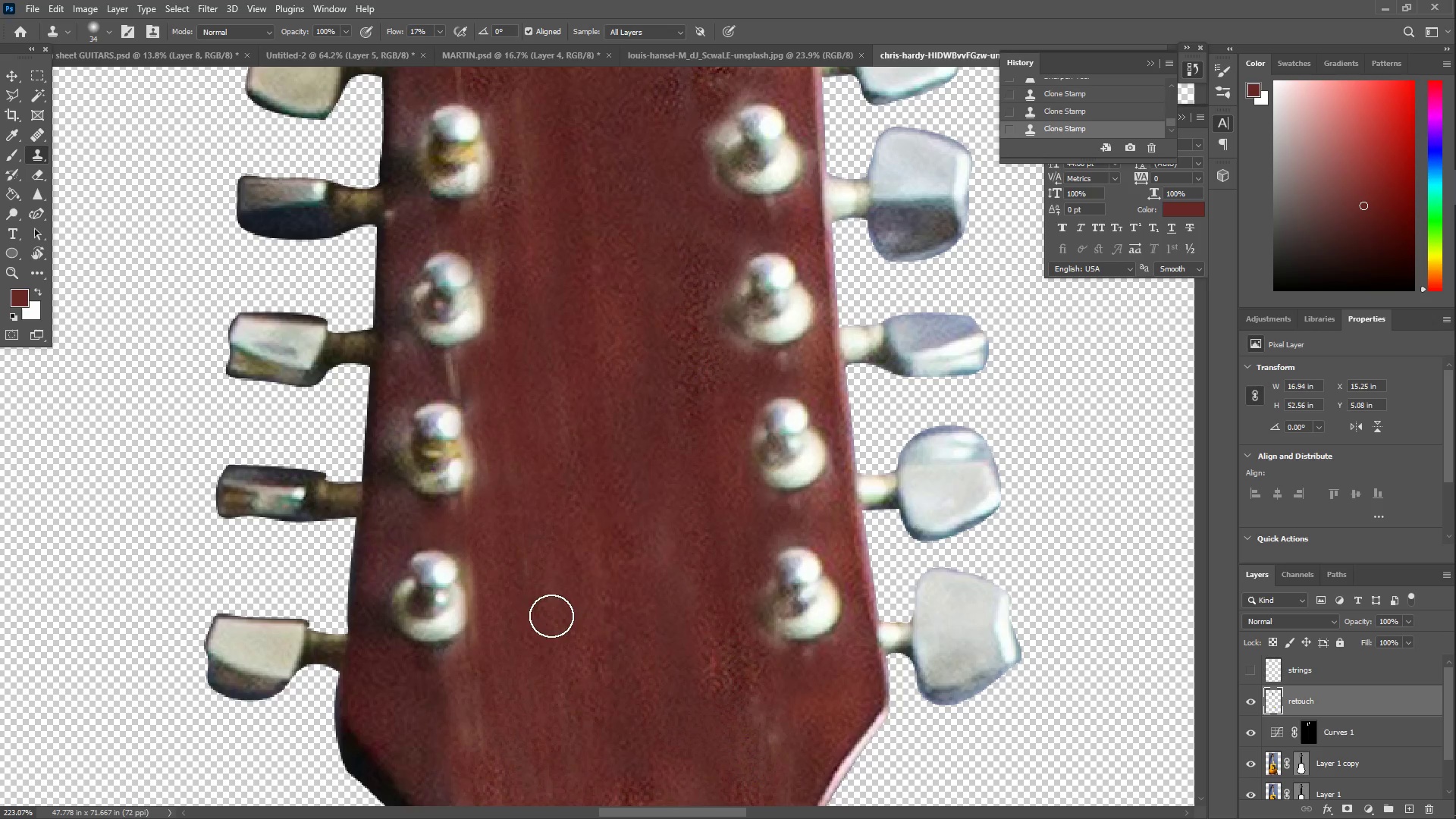 
hold_key(key=AltLeft, duration=0.42)
left_click([579, 415])
 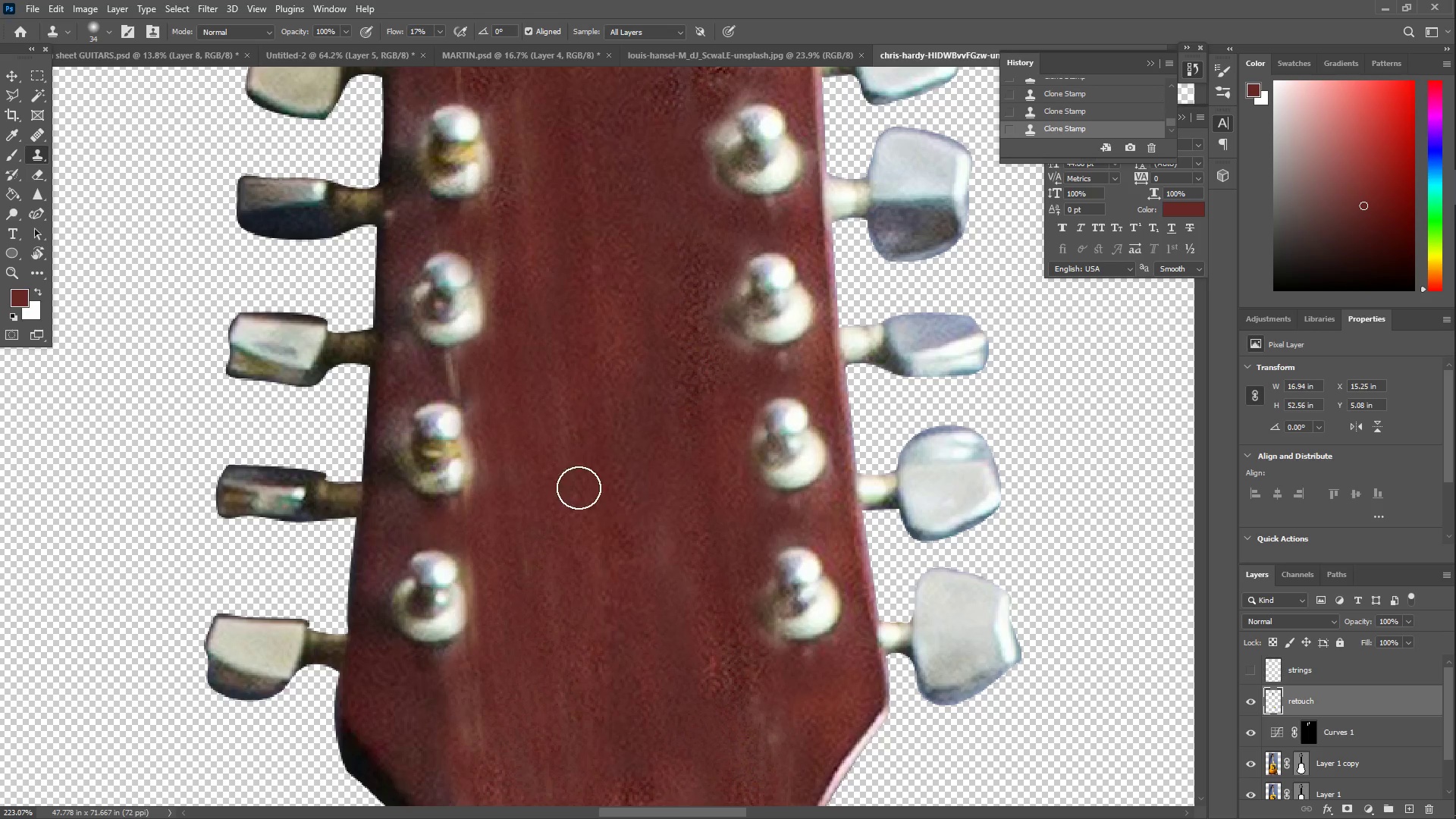 
scroll: coordinate [592, 537], scroll_direction: down, amount: 17.0
 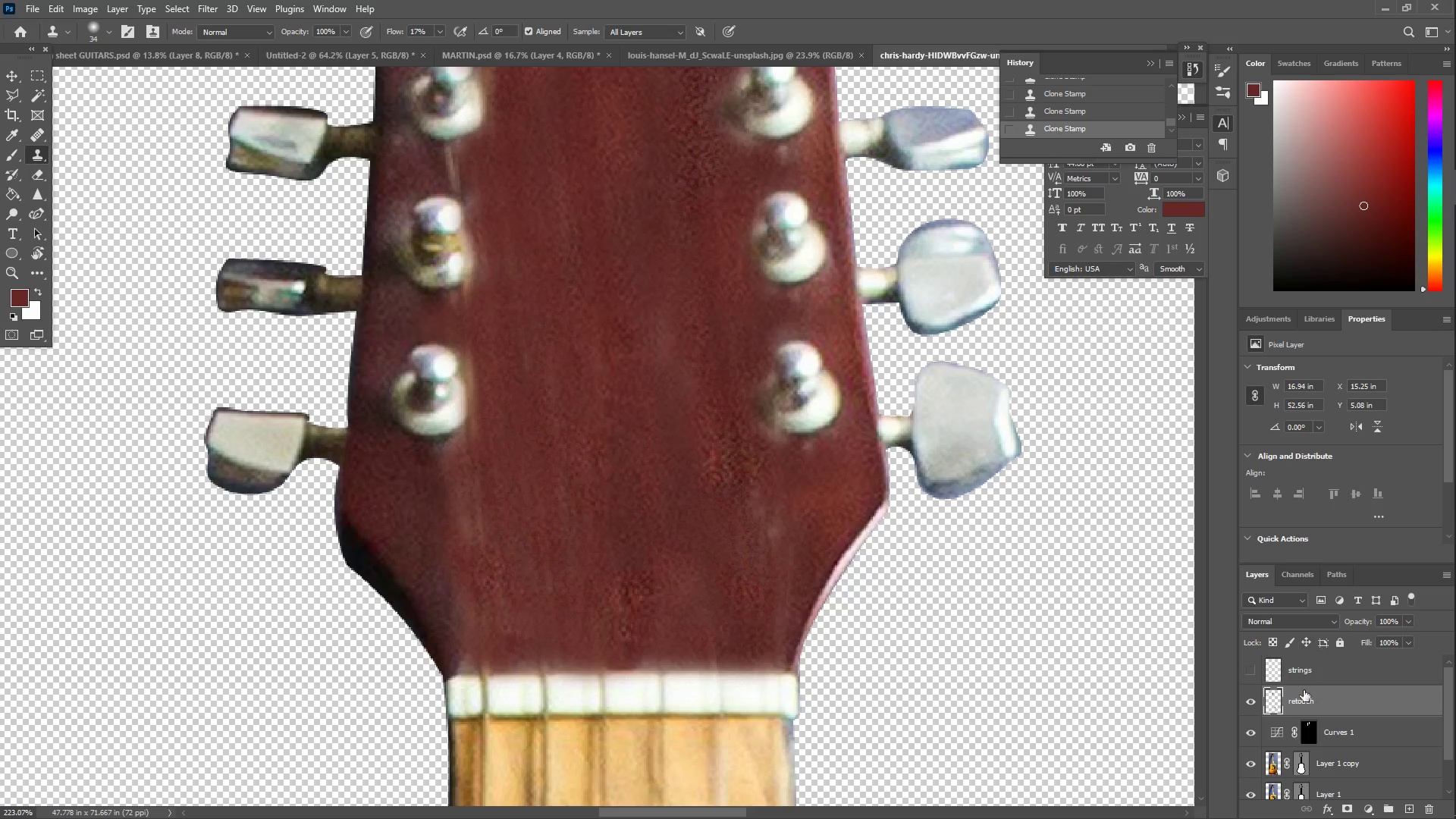 
left_click([1250, 671])
 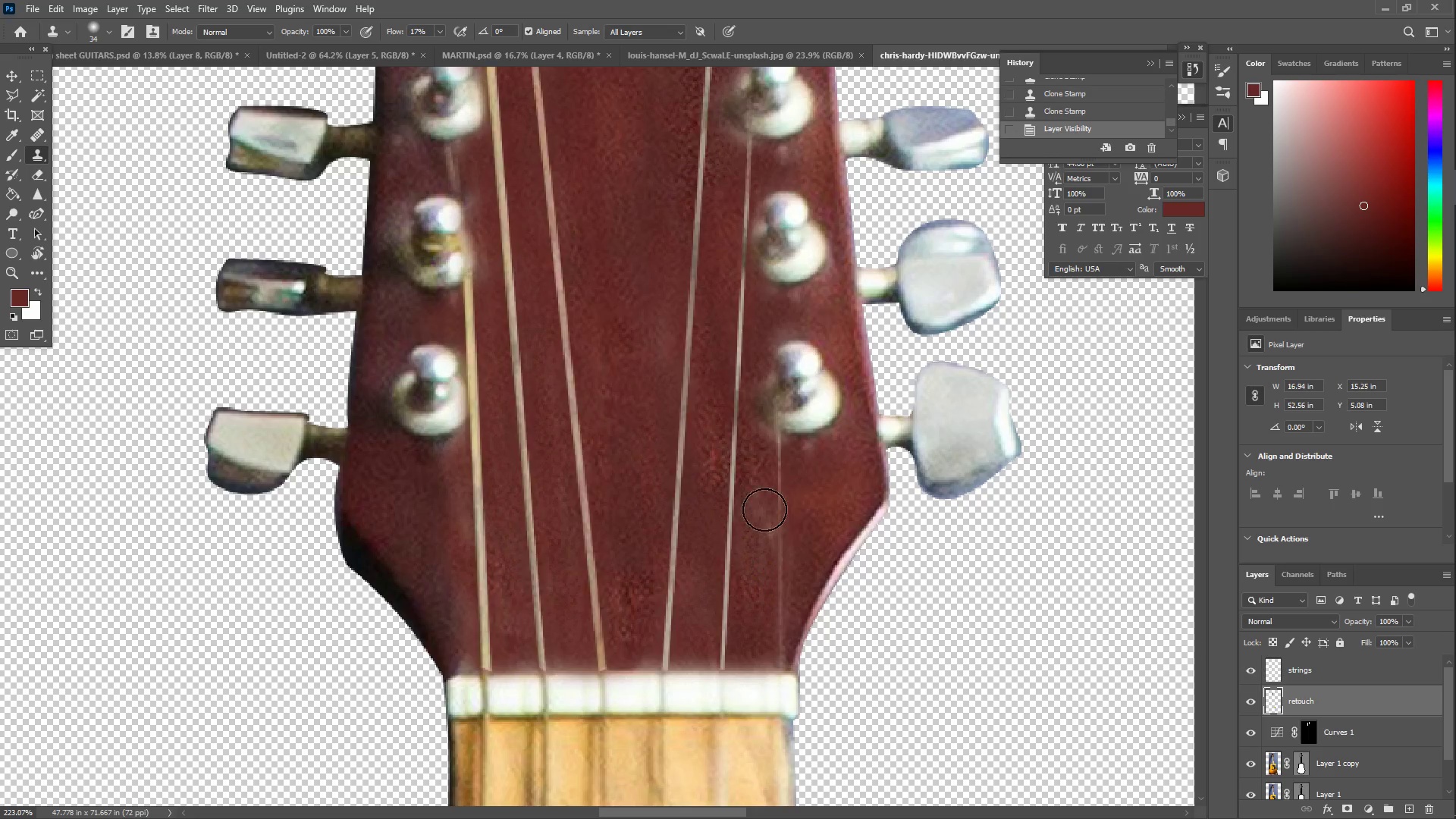 
type(zz)
 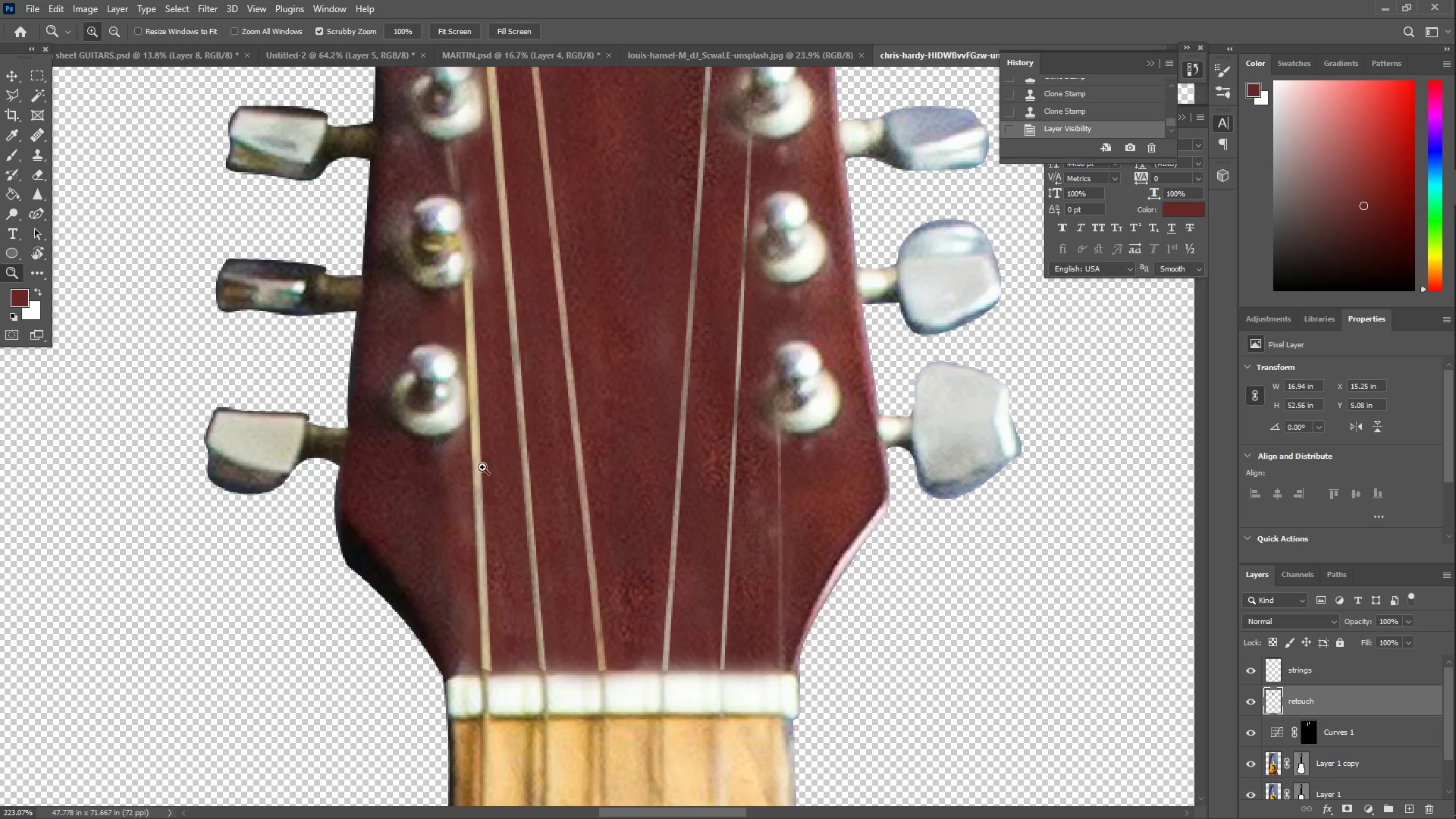 
scroll: coordinate [300, 268], scroll_direction: up, amount: 25.0
 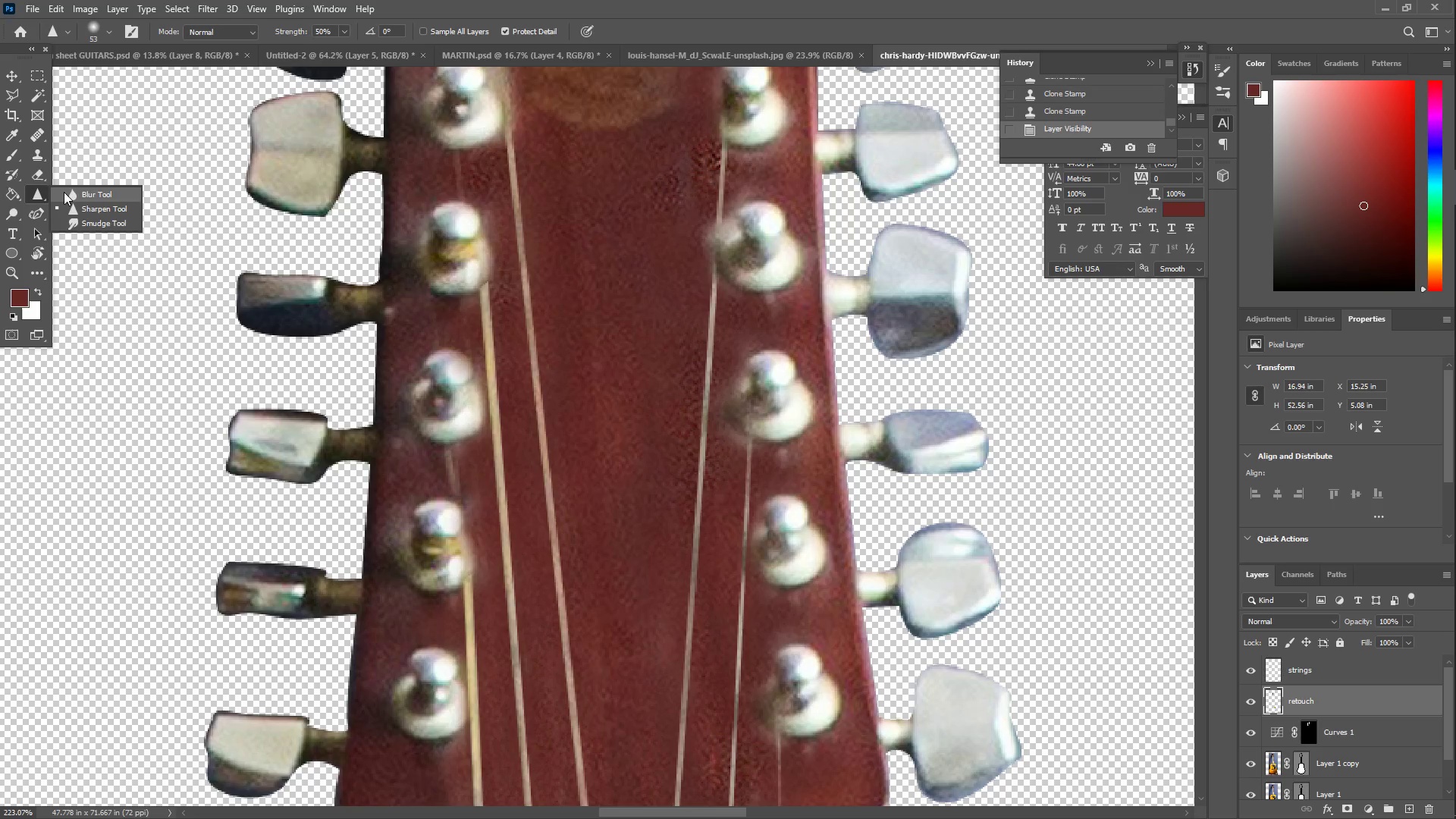 
left_click([66, 195])
 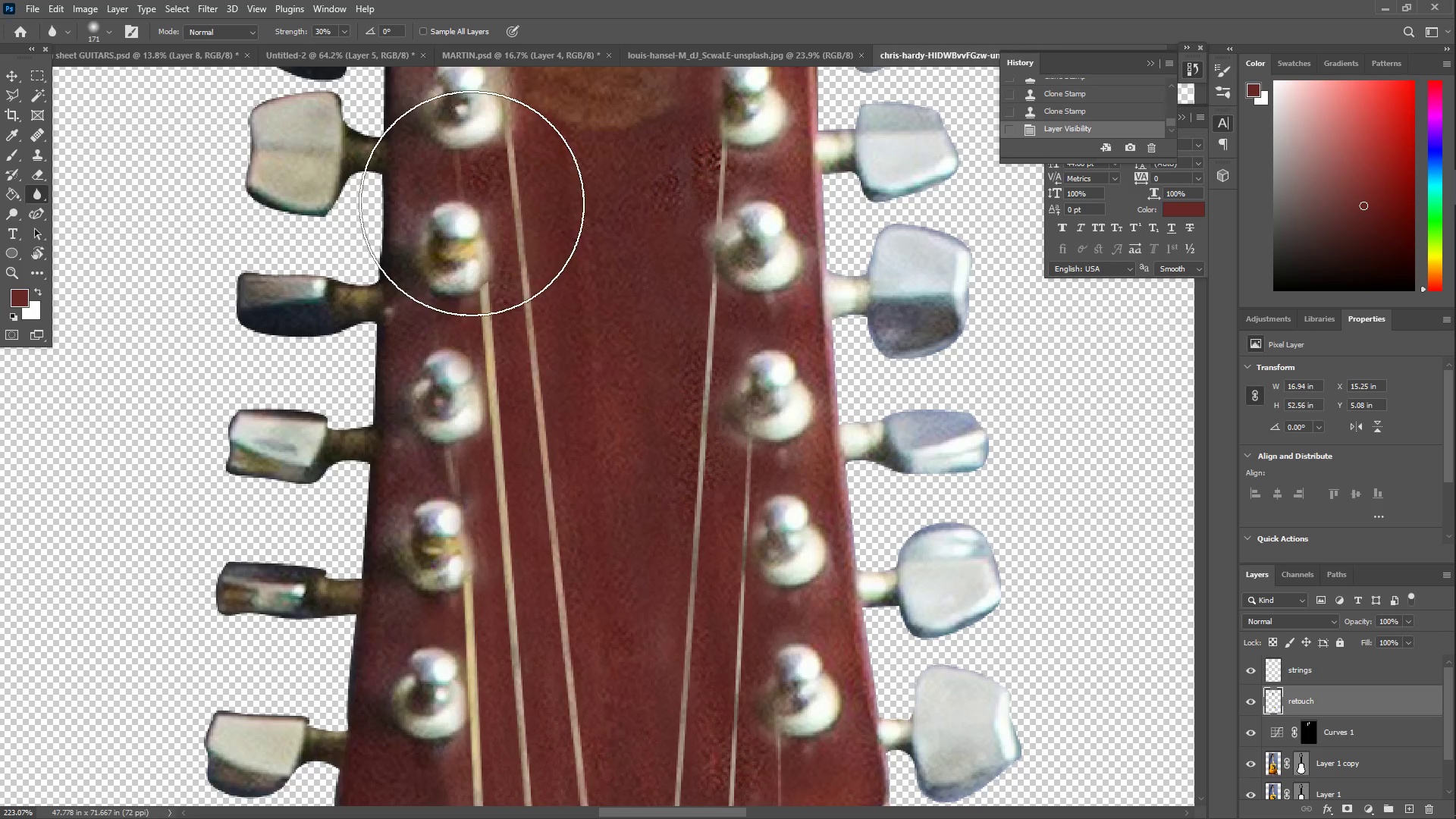 
left_click_drag(start_coordinate=[510, 192], to_coordinate=[633, 592])
 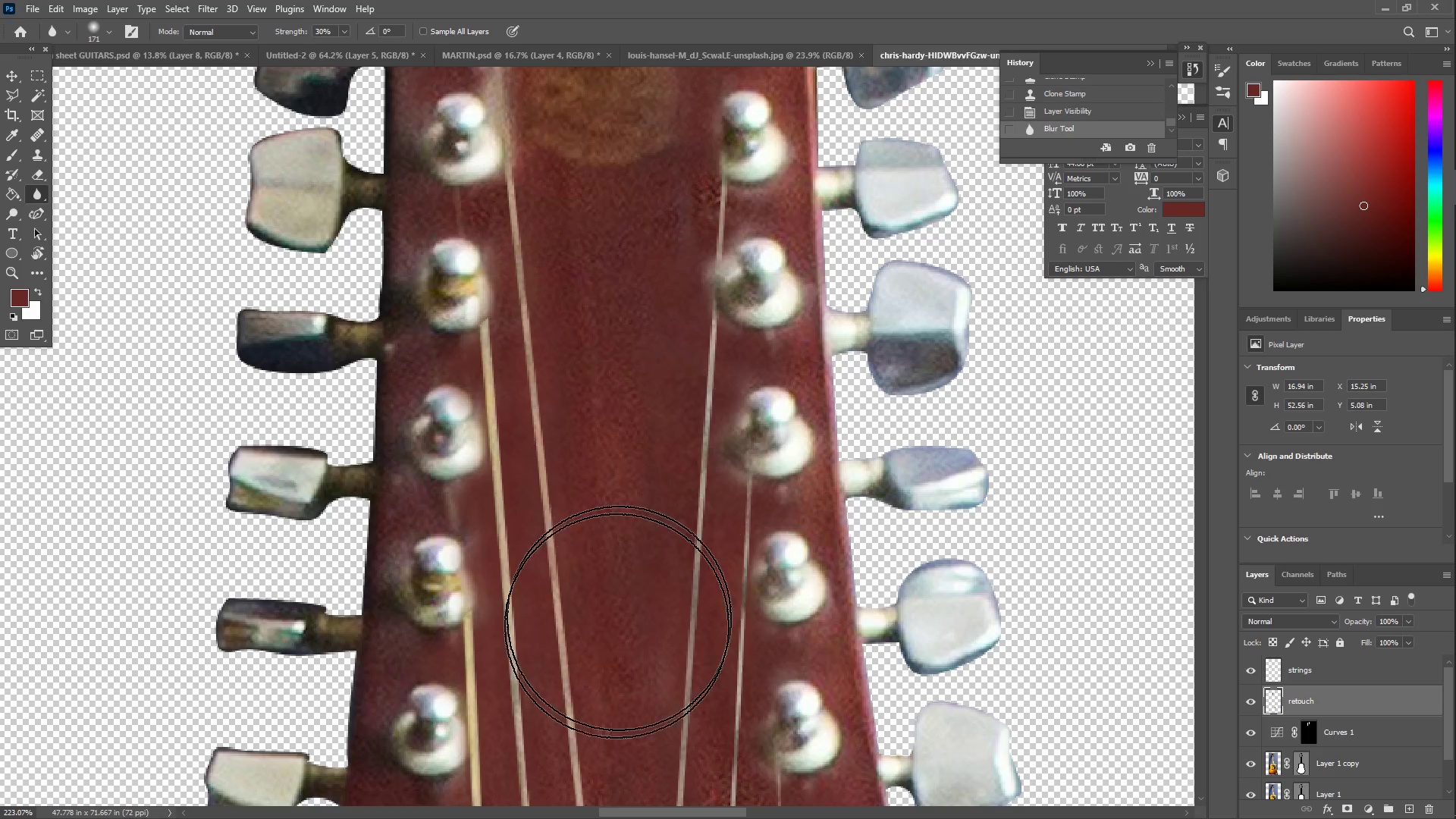 
scroll: coordinate [475, 206], scroll_direction: up, amount: 3.0
 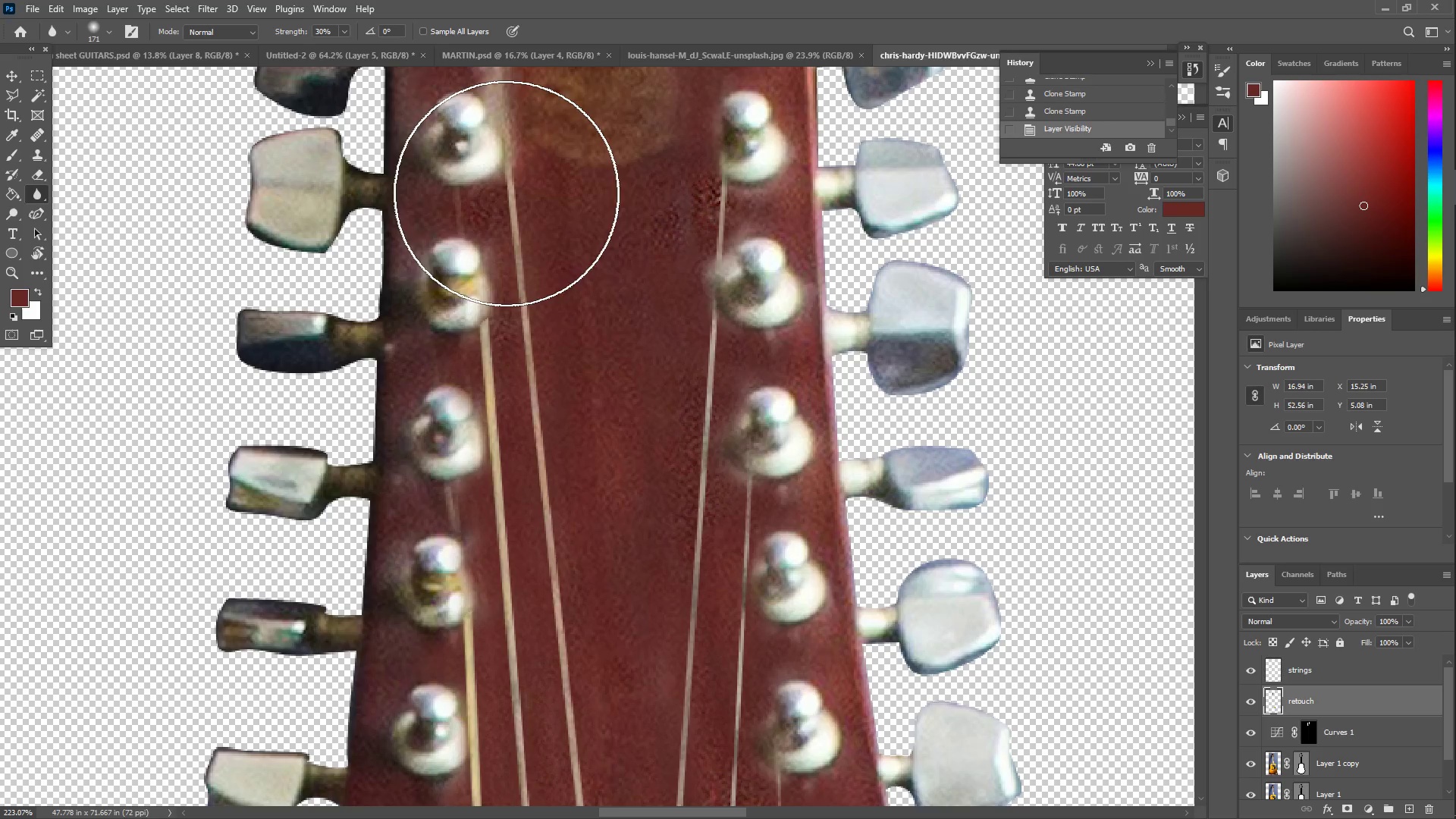 
hold_key(key=Space, duration=0.66)
 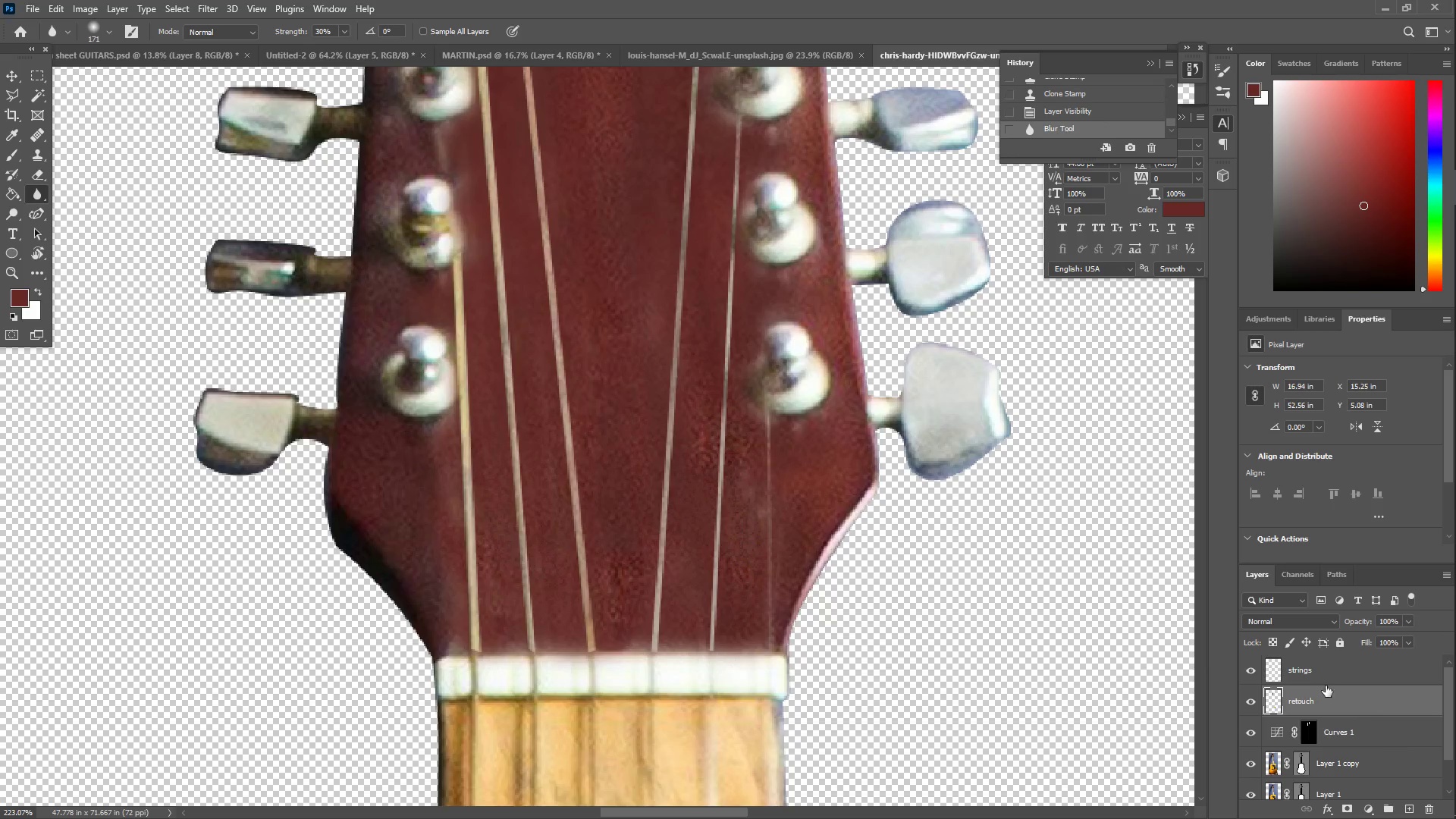 
left_click_drag(start_coordinate=[560, 686], to_coordinate=[549, 327])
 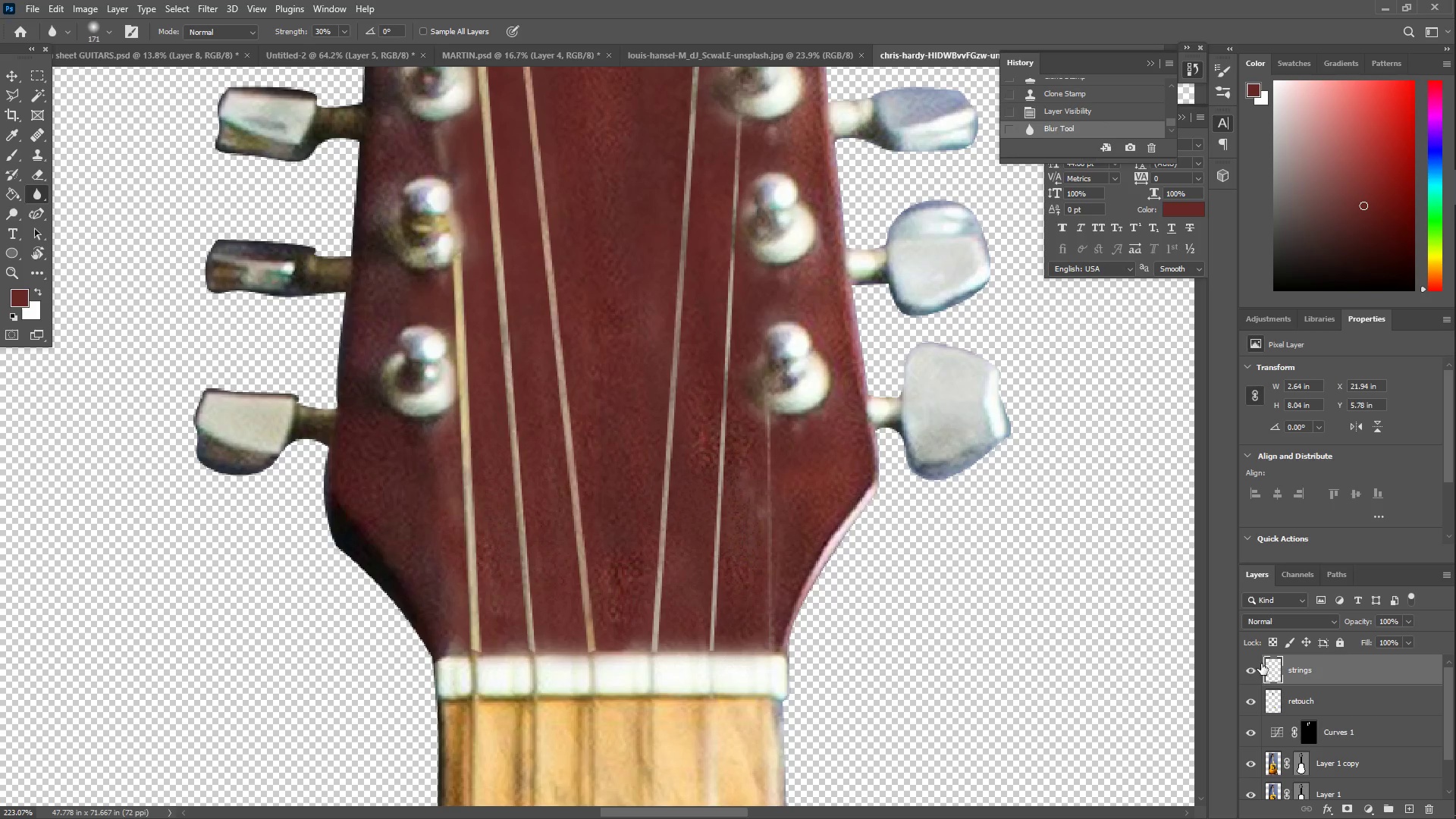 
left_click_drag(start_coordinate=[678, 279], to_coordinate=[460, 114])
 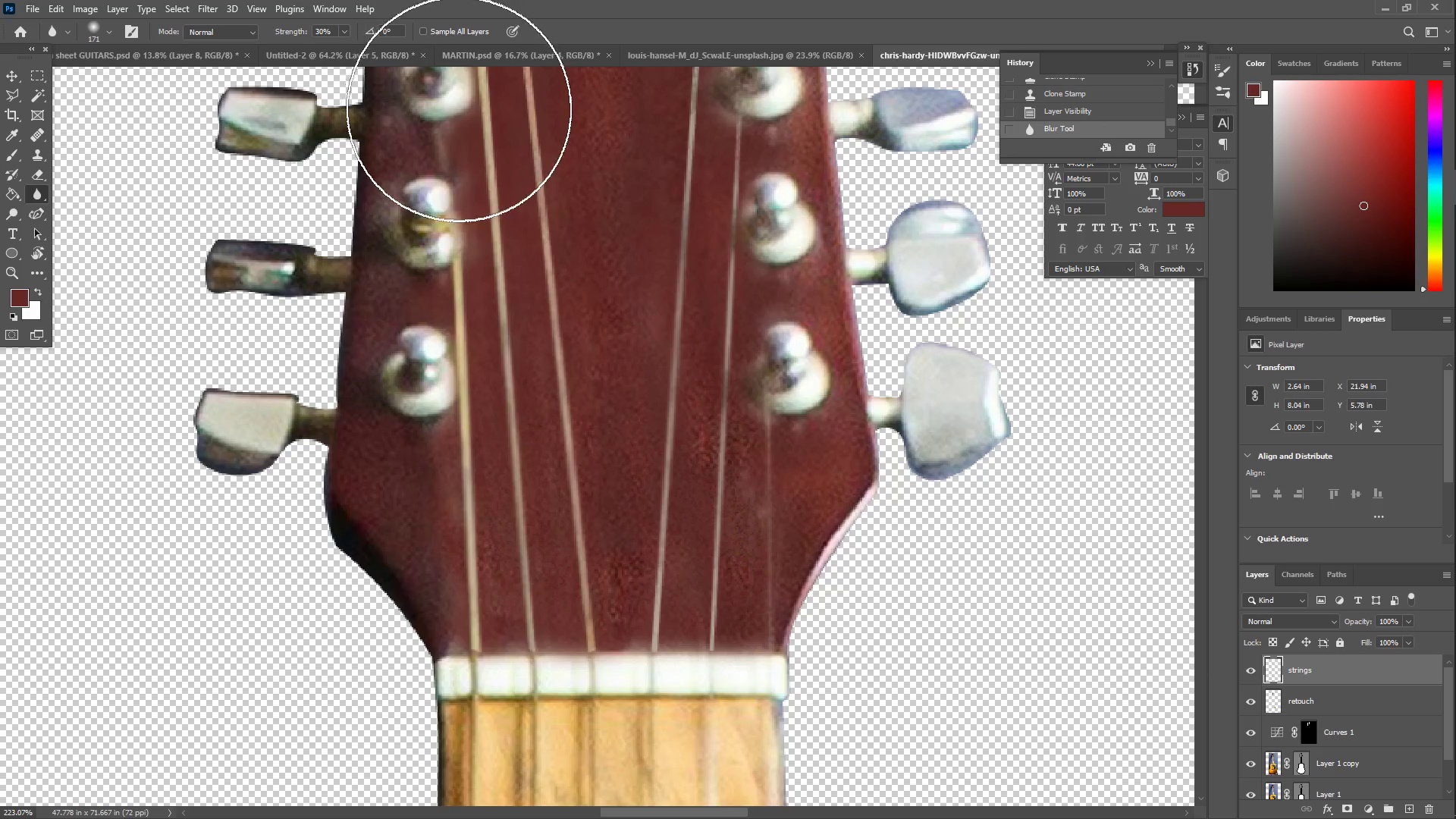 
hold_key(key=Space, duration=0.61)
 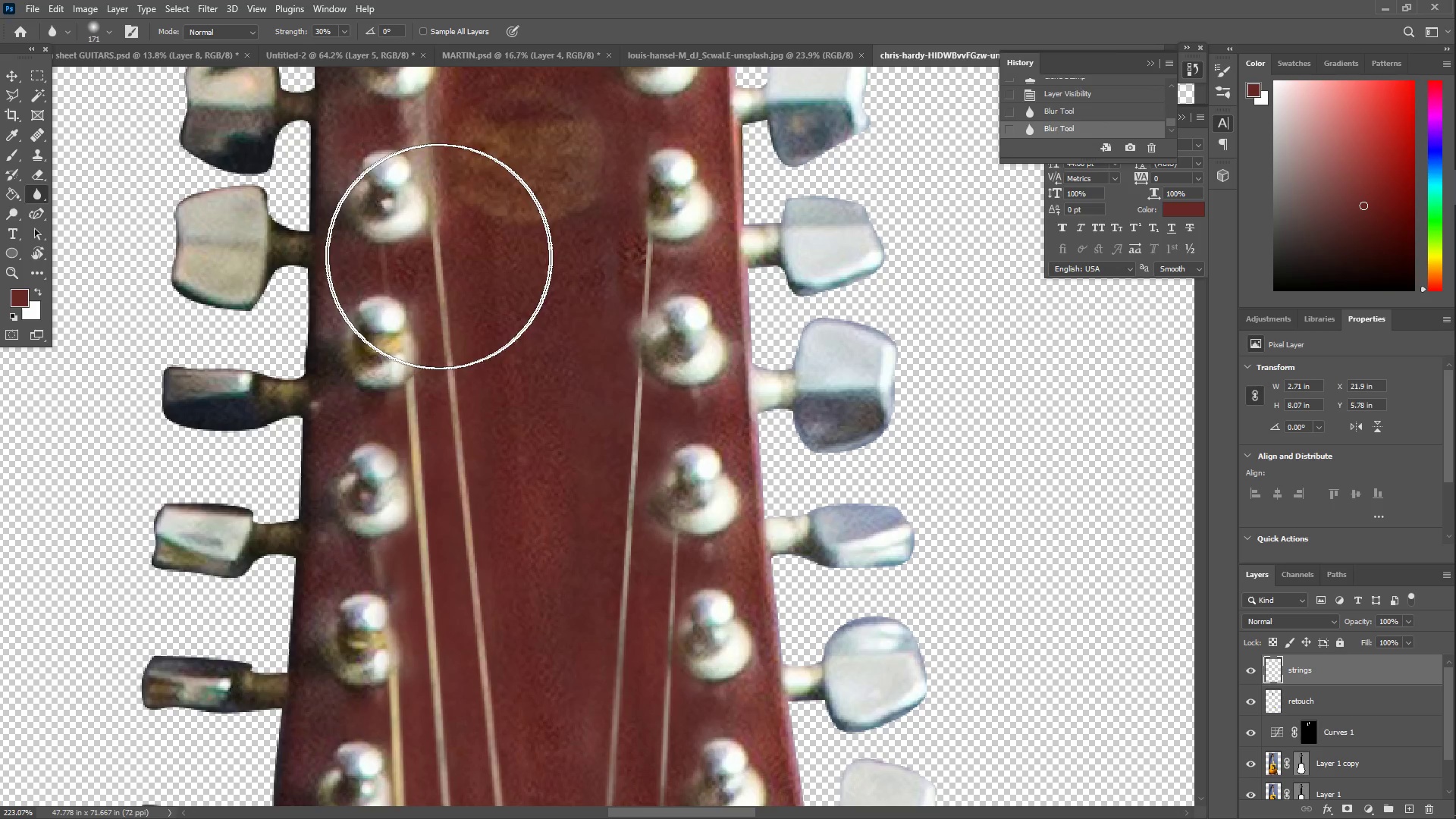 
left_click_drag(start_coordinate=[530, 238], to_coordinate=[466, 654])
 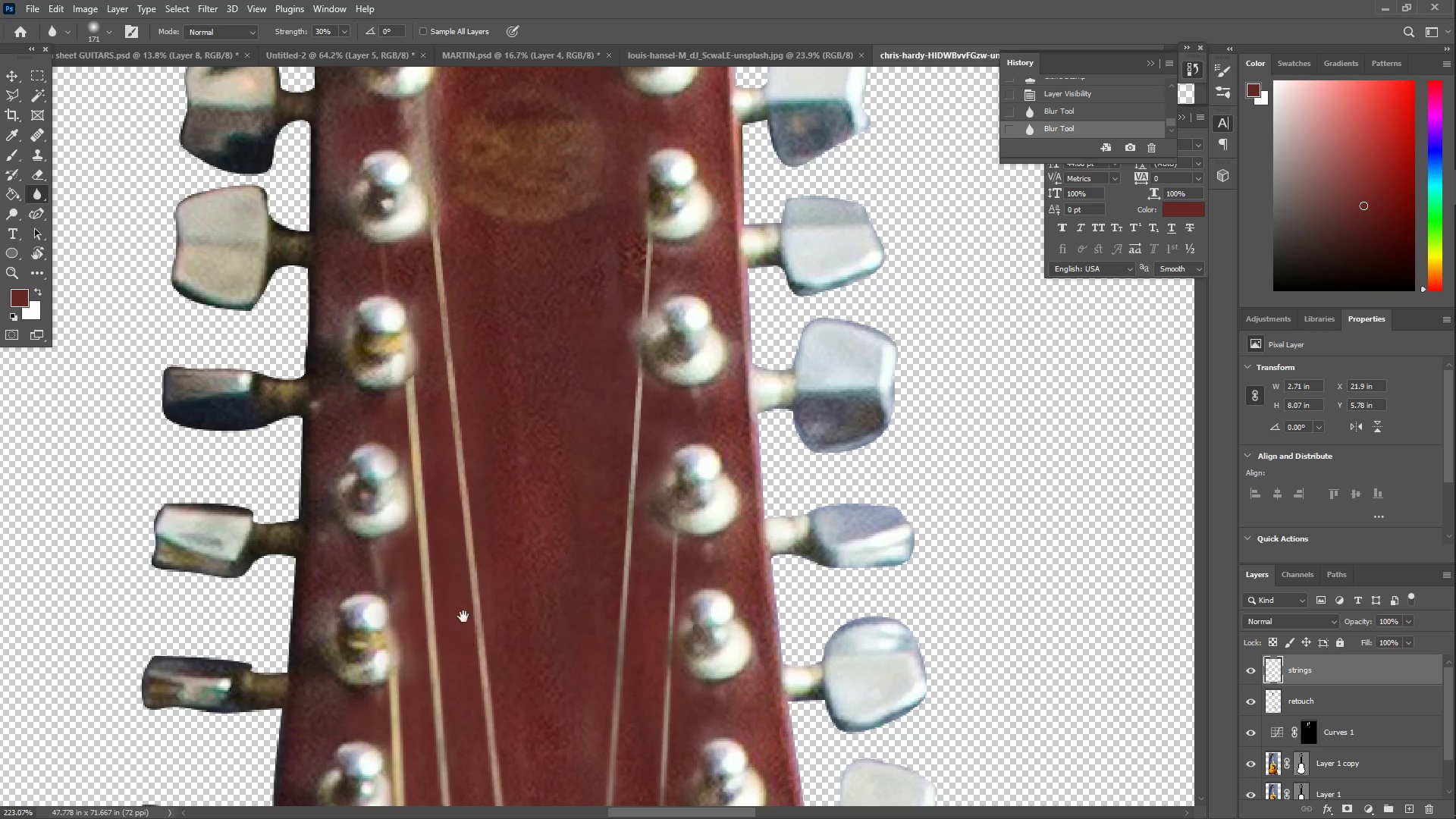 
left_click_drag(start_coordinate=[450, 486], to_coordinate=[451, 256])
 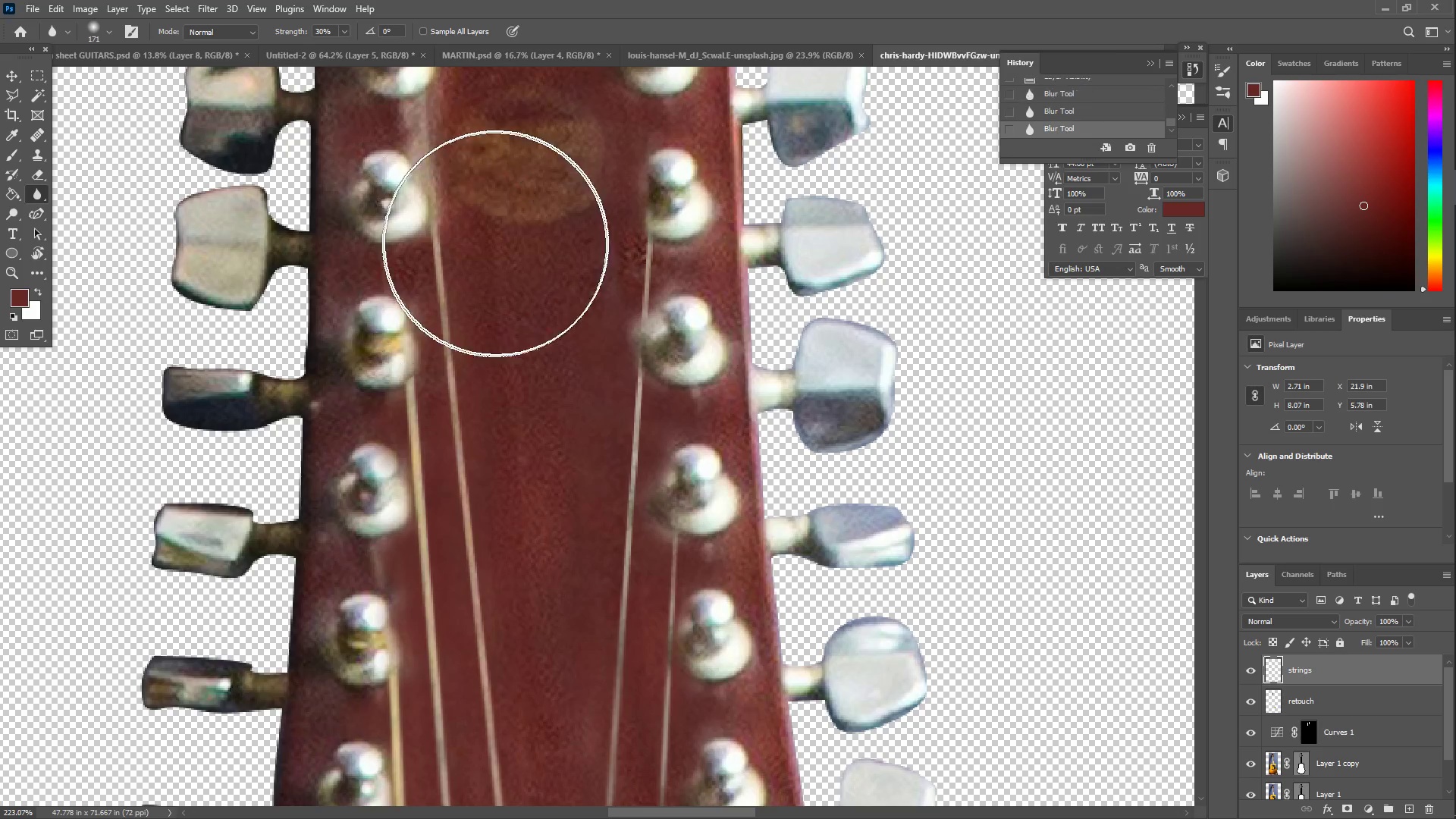 
key(Space)
 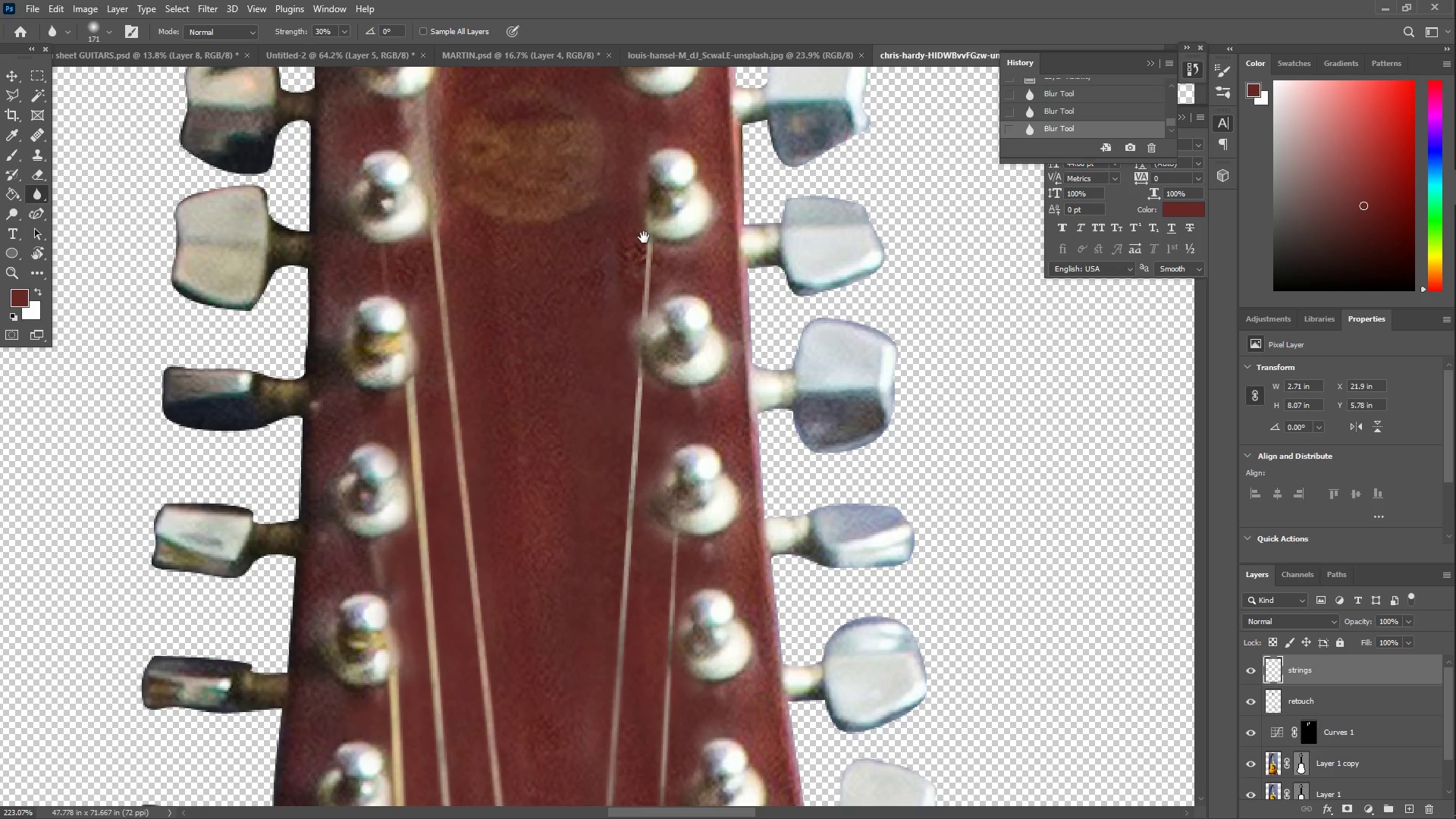 
left_click([644, 237])
 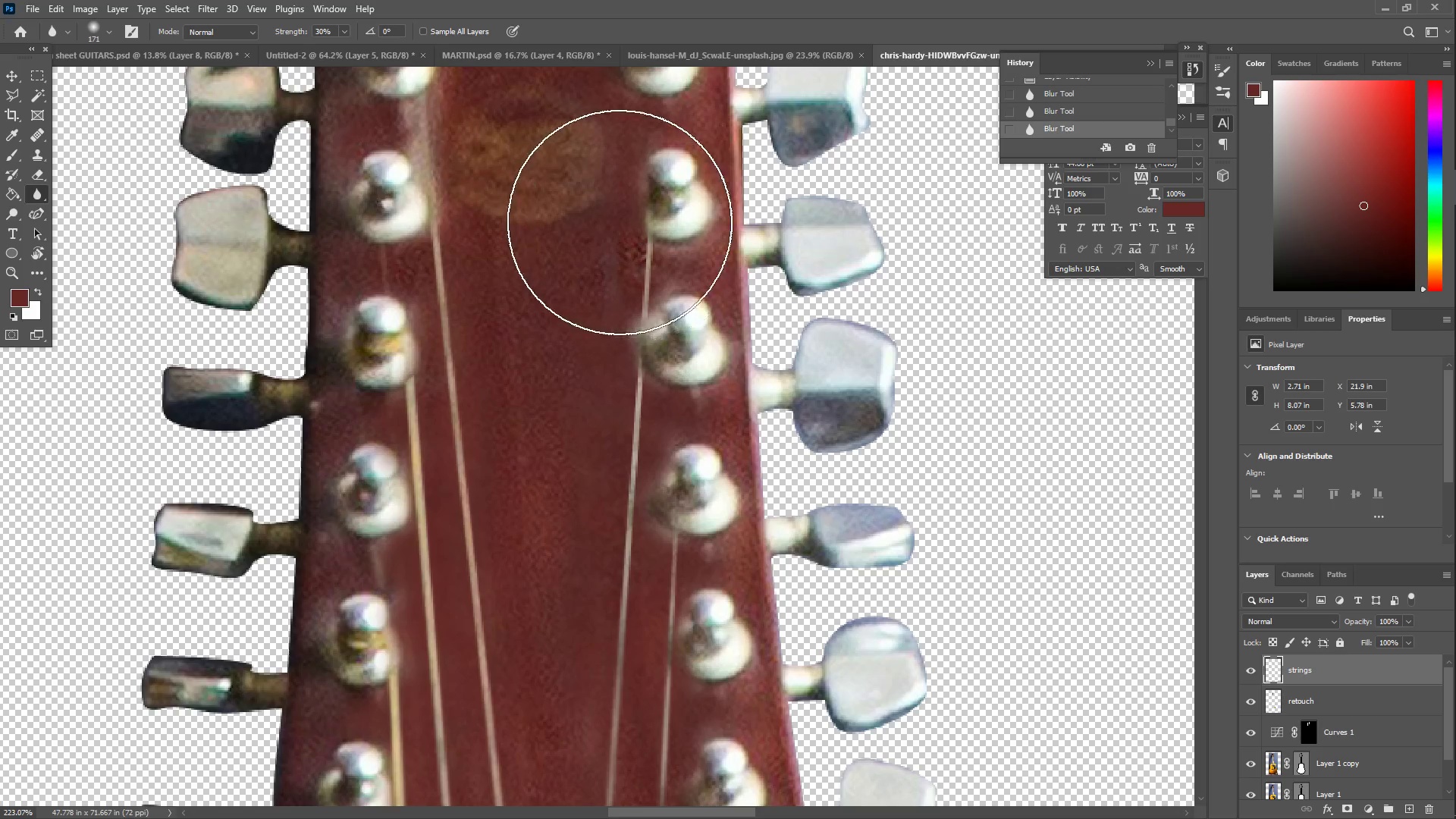 
left_click_drag(start_coordinate=[662, 222], to_coordinate=[633, 326])
 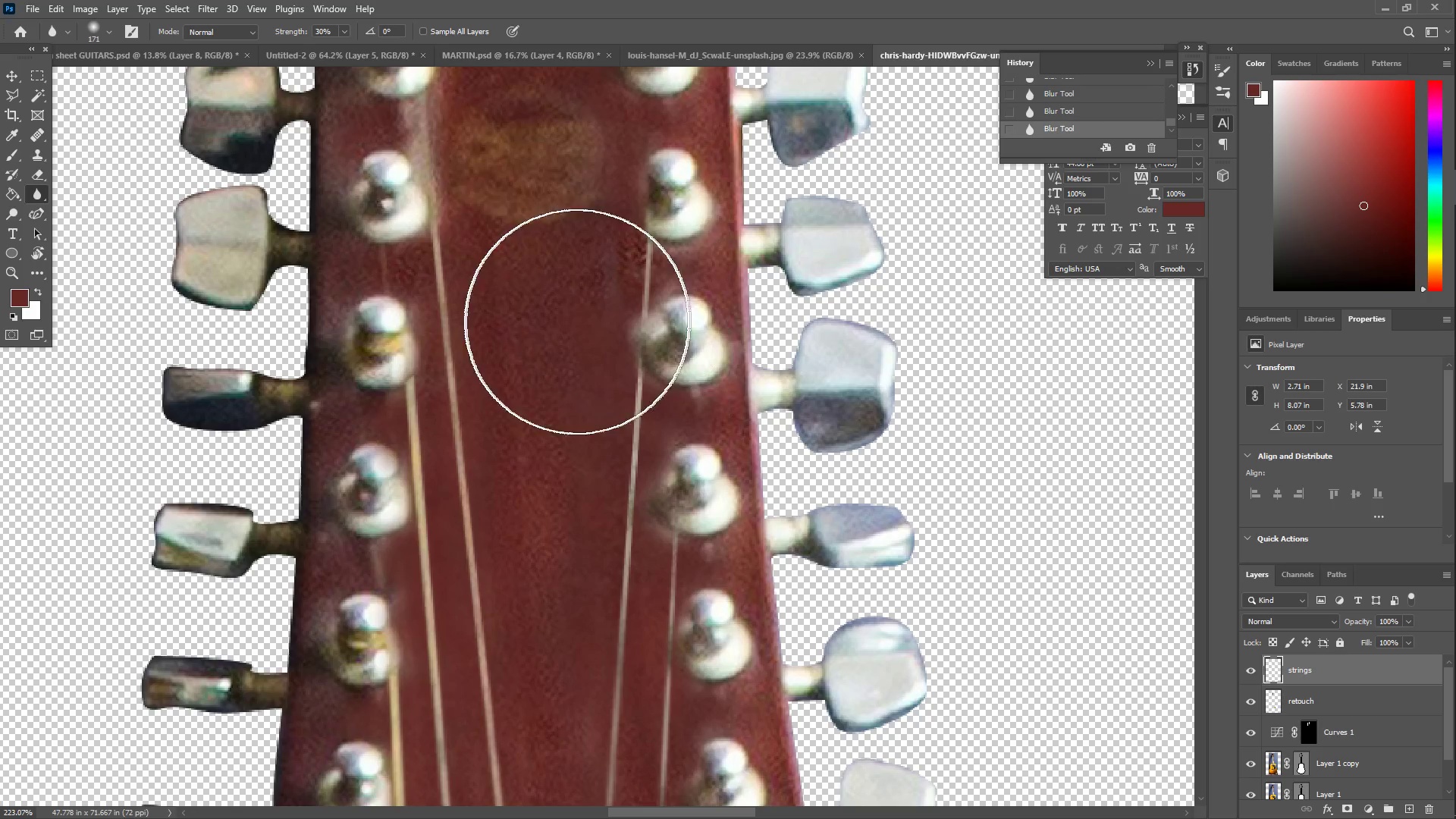 
hold_key(key=Space, duration=0.45)
 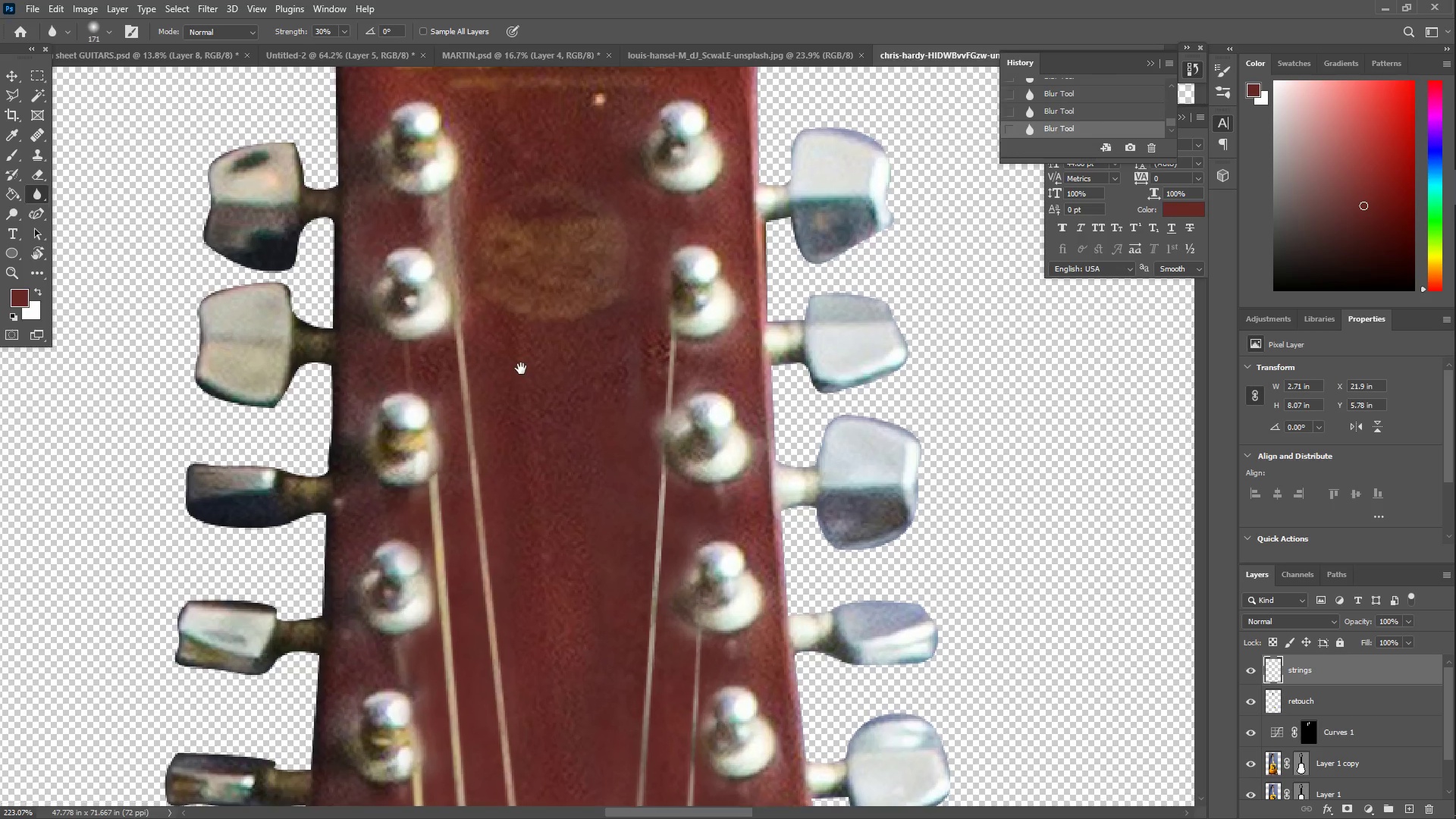 
left_click_drag(start_coordinate=[497, 271], to_coordinate=[560, 492])
 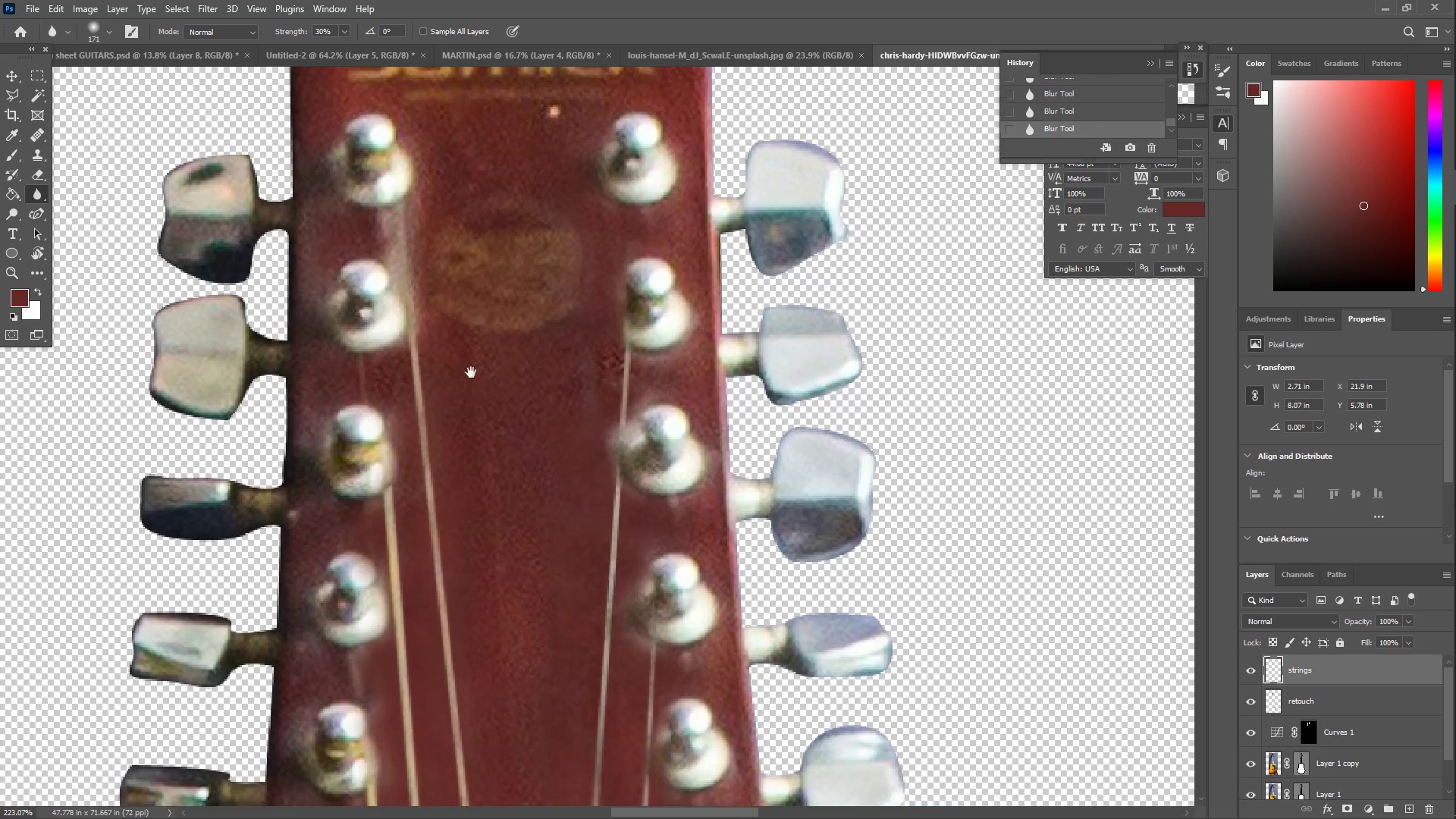 
left_click_drag(start_coordinate=[466, 353], to_coordinate=[465, 328])
 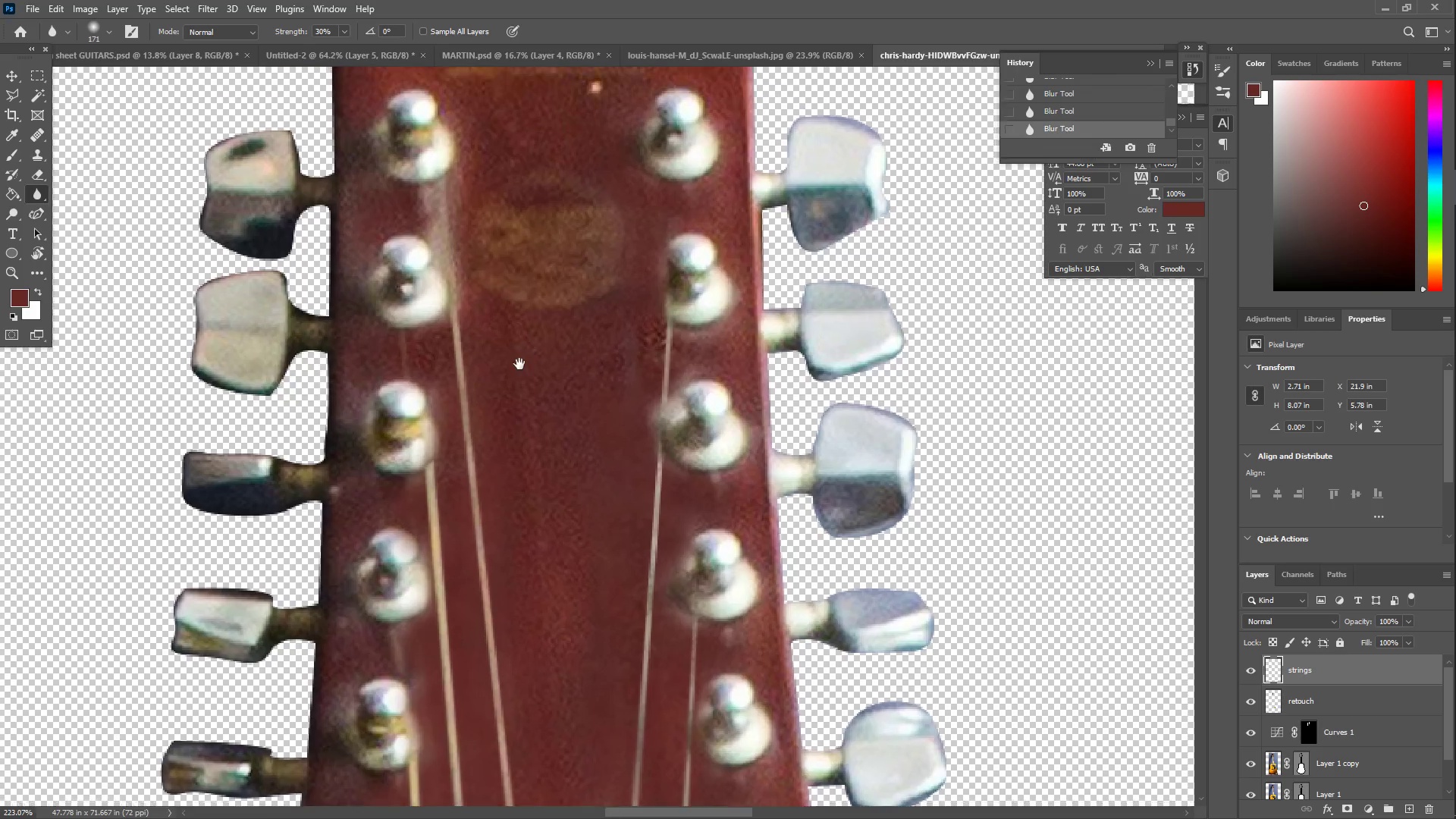 
type(zzzzzz)
 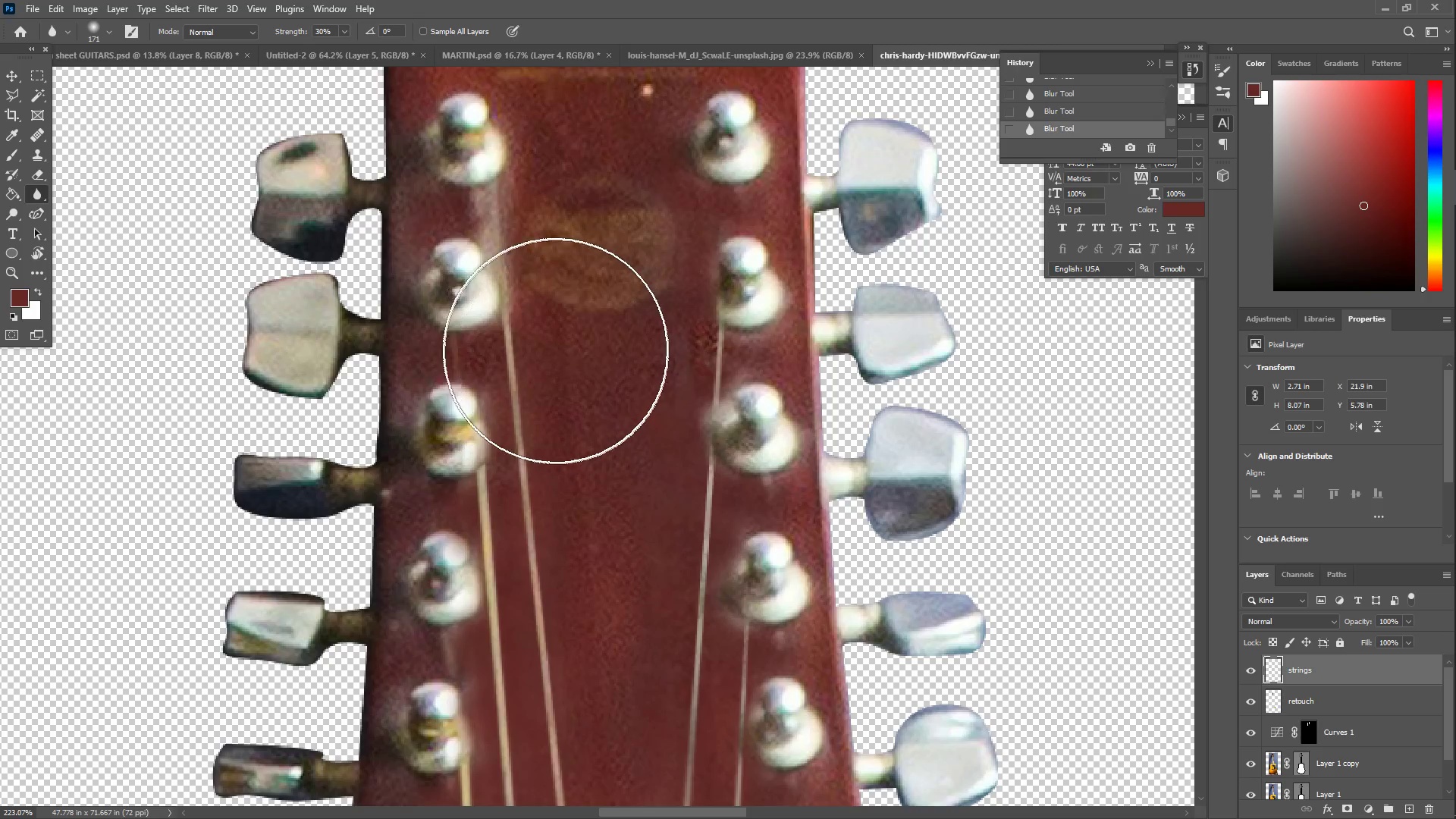 
left_click_drag(start_coordinate=[552, 367], to_coordinate=[497, 378])
 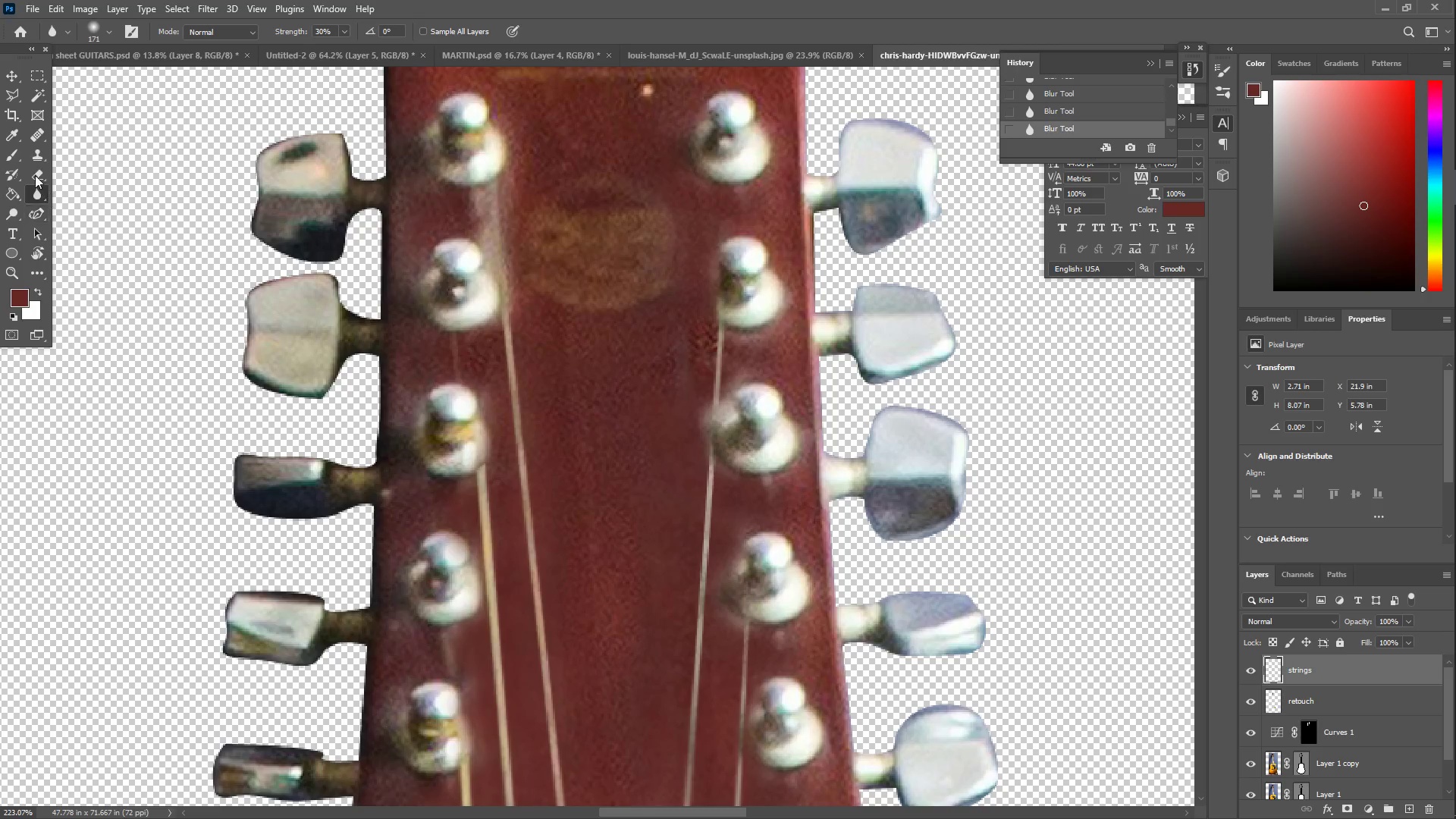 
left_click([40, 136])
 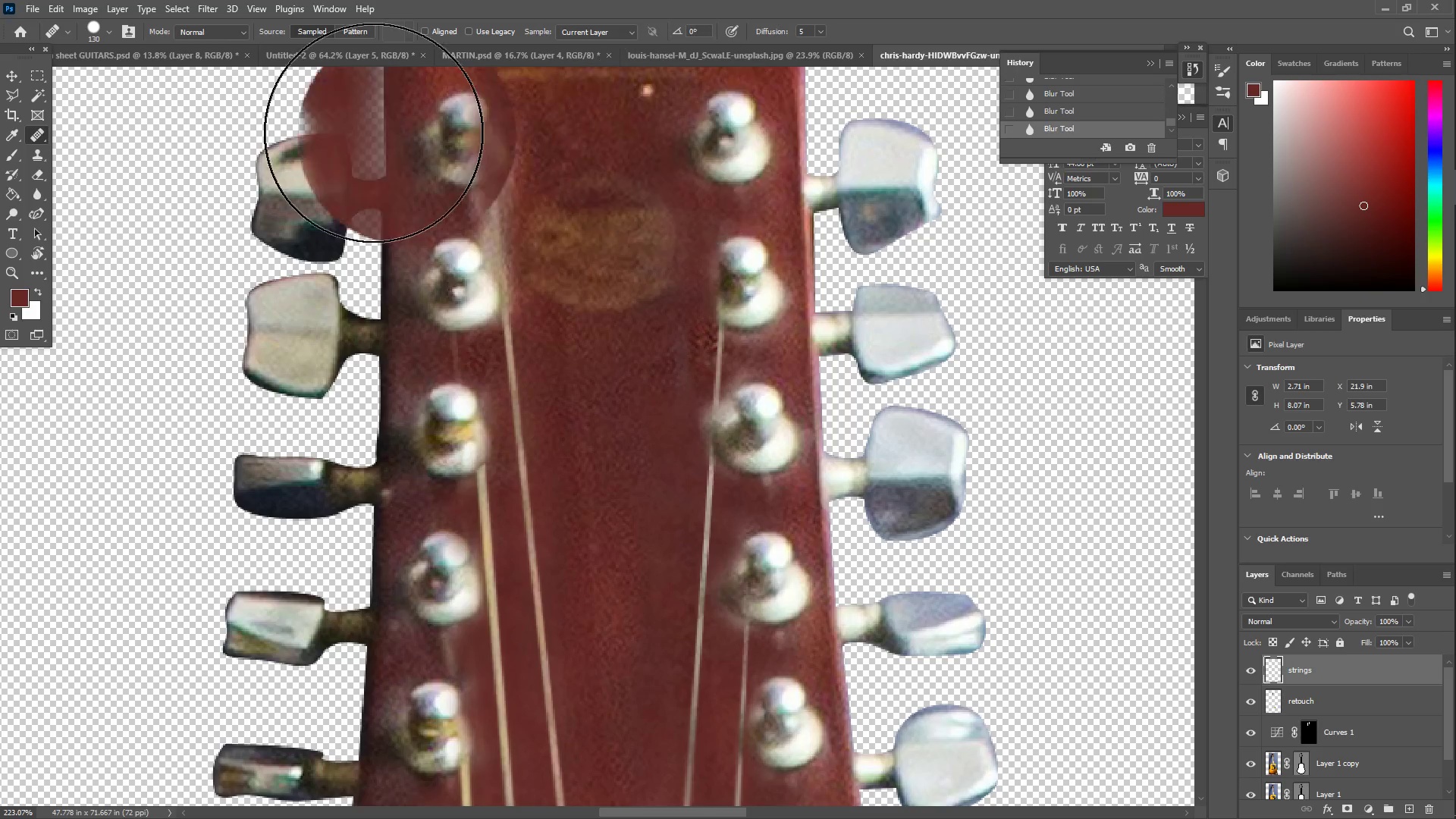 
scroll: coordinate [645, 213], scroll_direction: up, amount: 5.0
 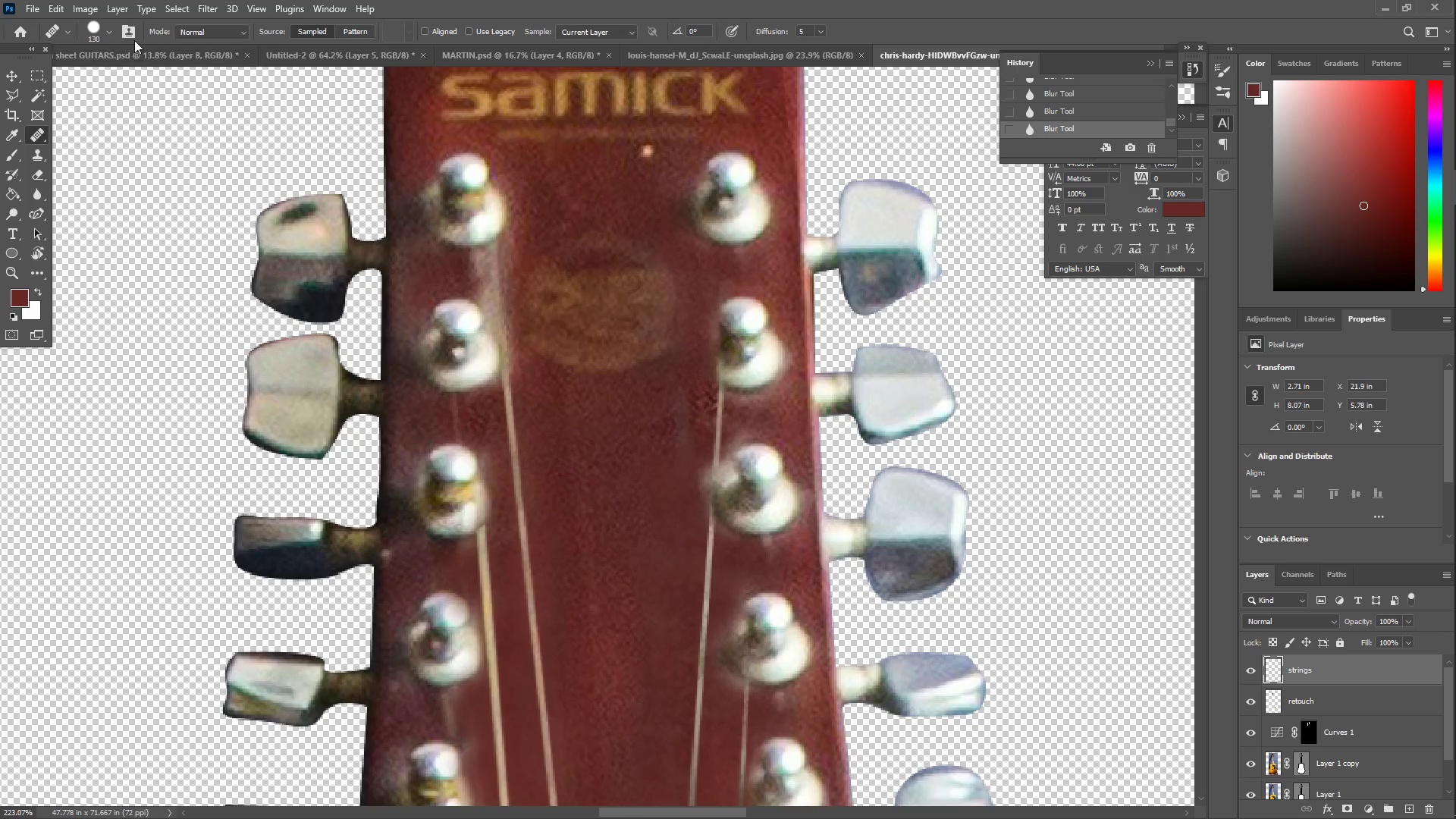 
left_click([85, 33])
 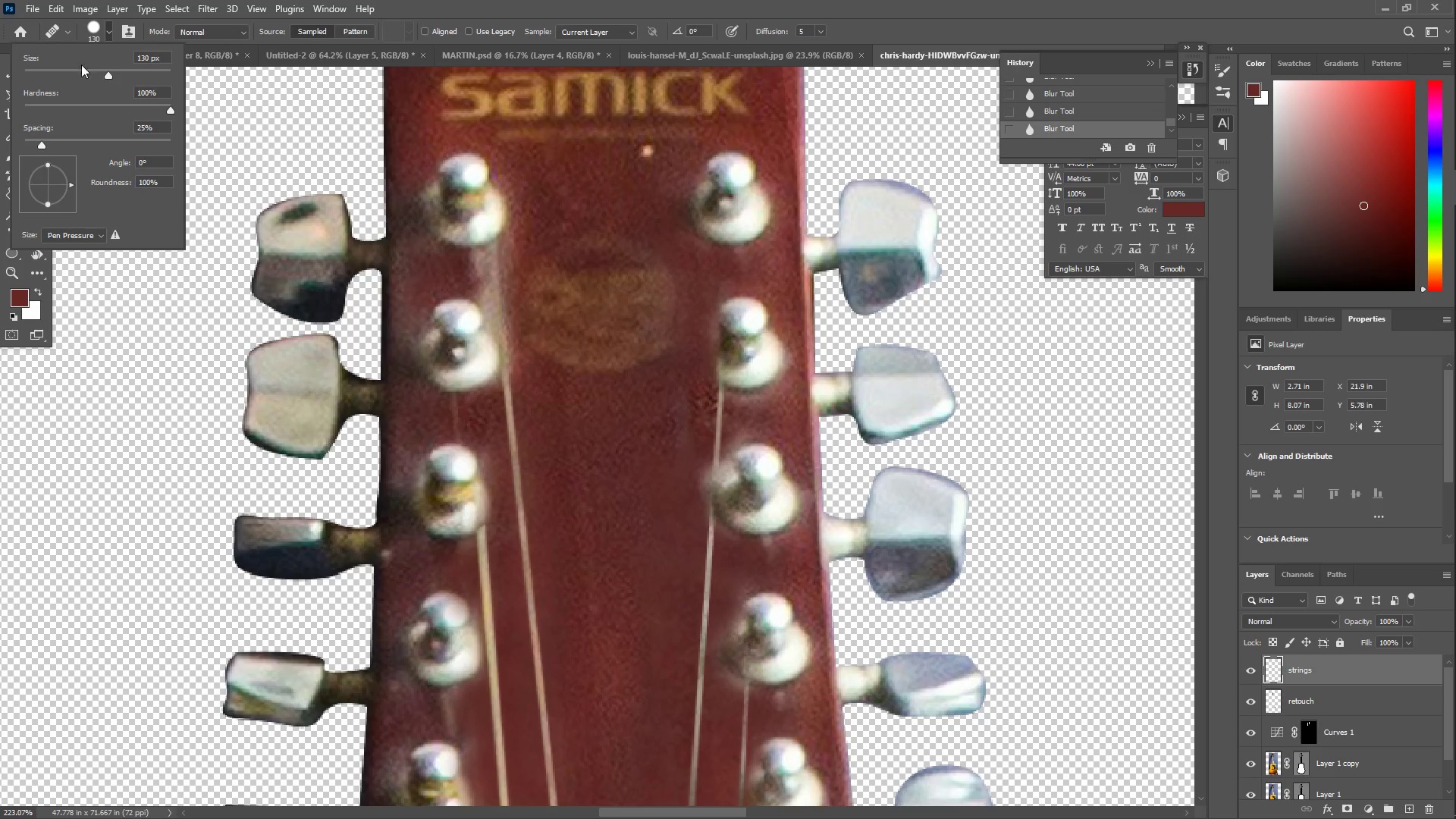 
left_click_drag(start_coordinate=[61, 74], to_coordinate=[28, 80])
 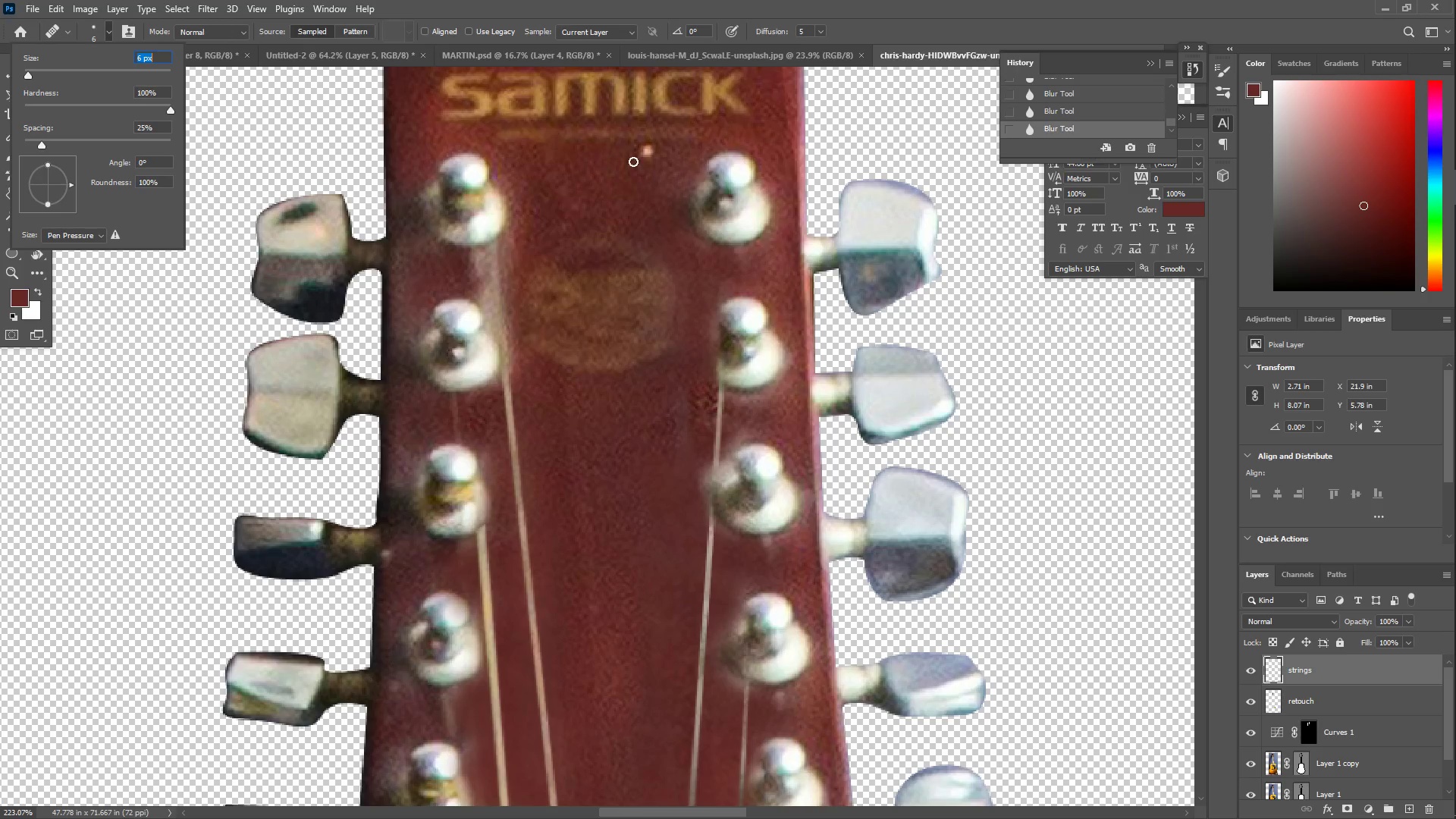 
left_click_drag(start_coordinate=[635, 153], to_coordinate=[647, 155])
 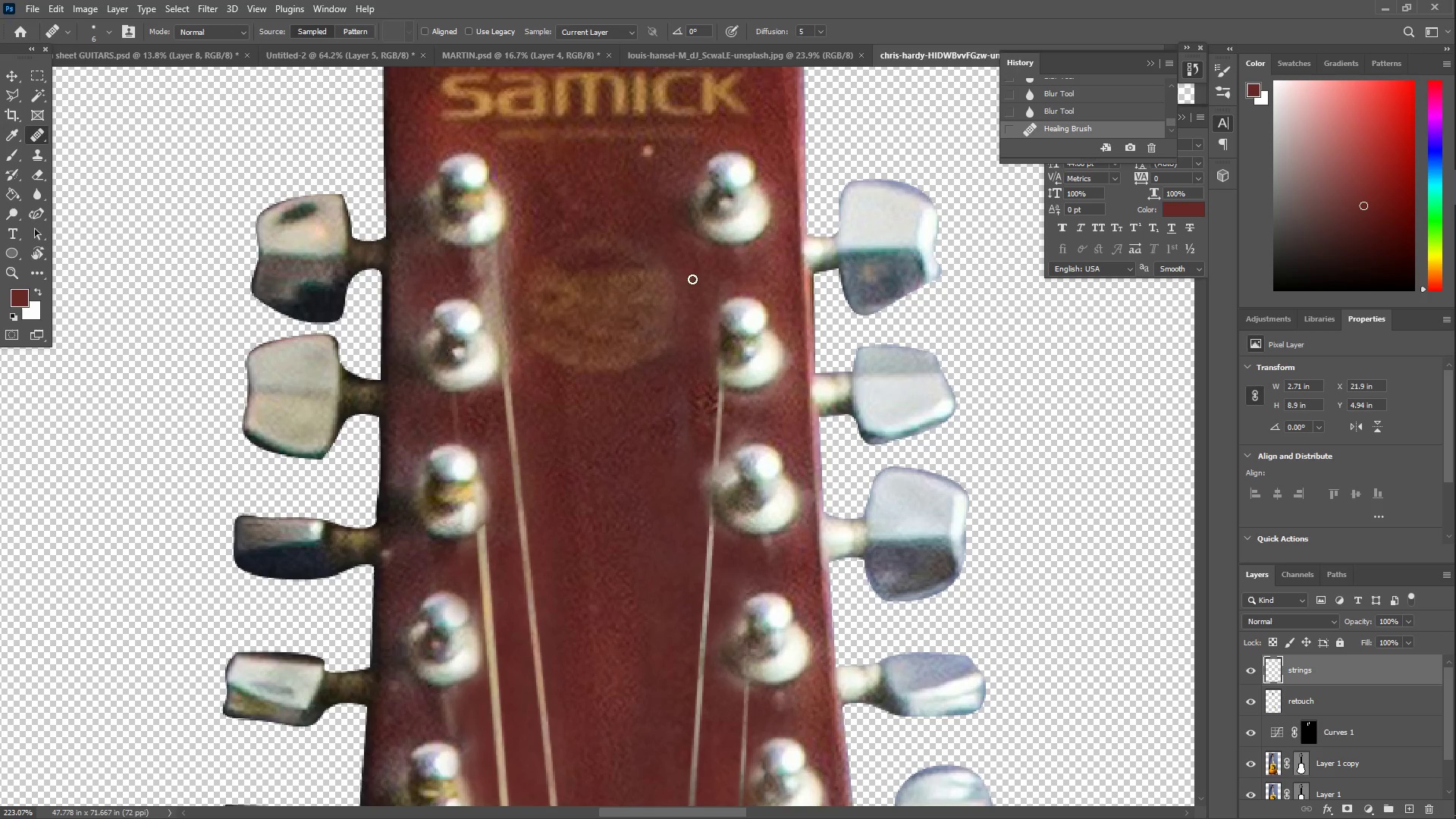 
hold_key(key=AltLeft, duration=0.55)
left_click([628, 457])
 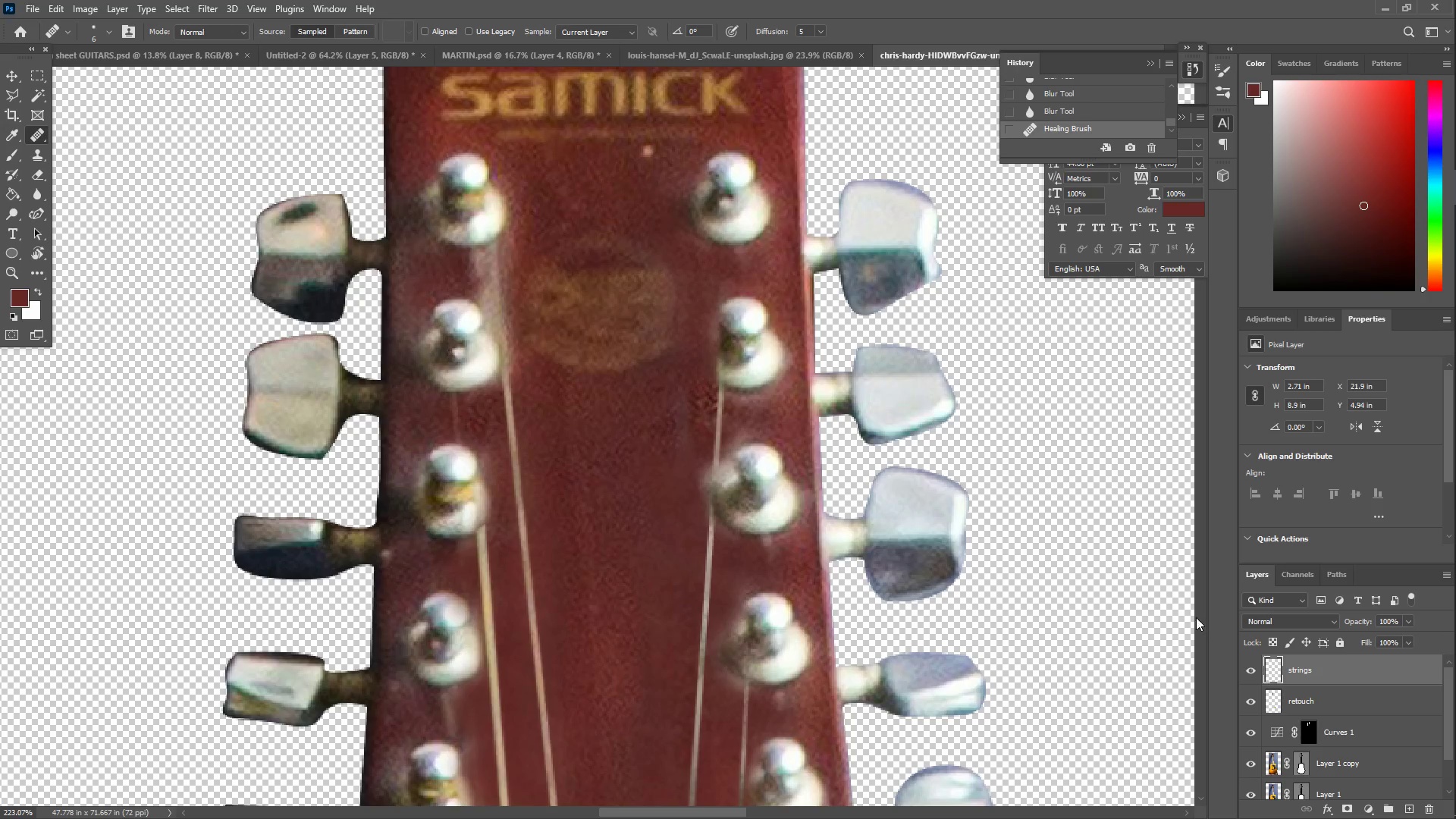 
left_click([1348, 701])
 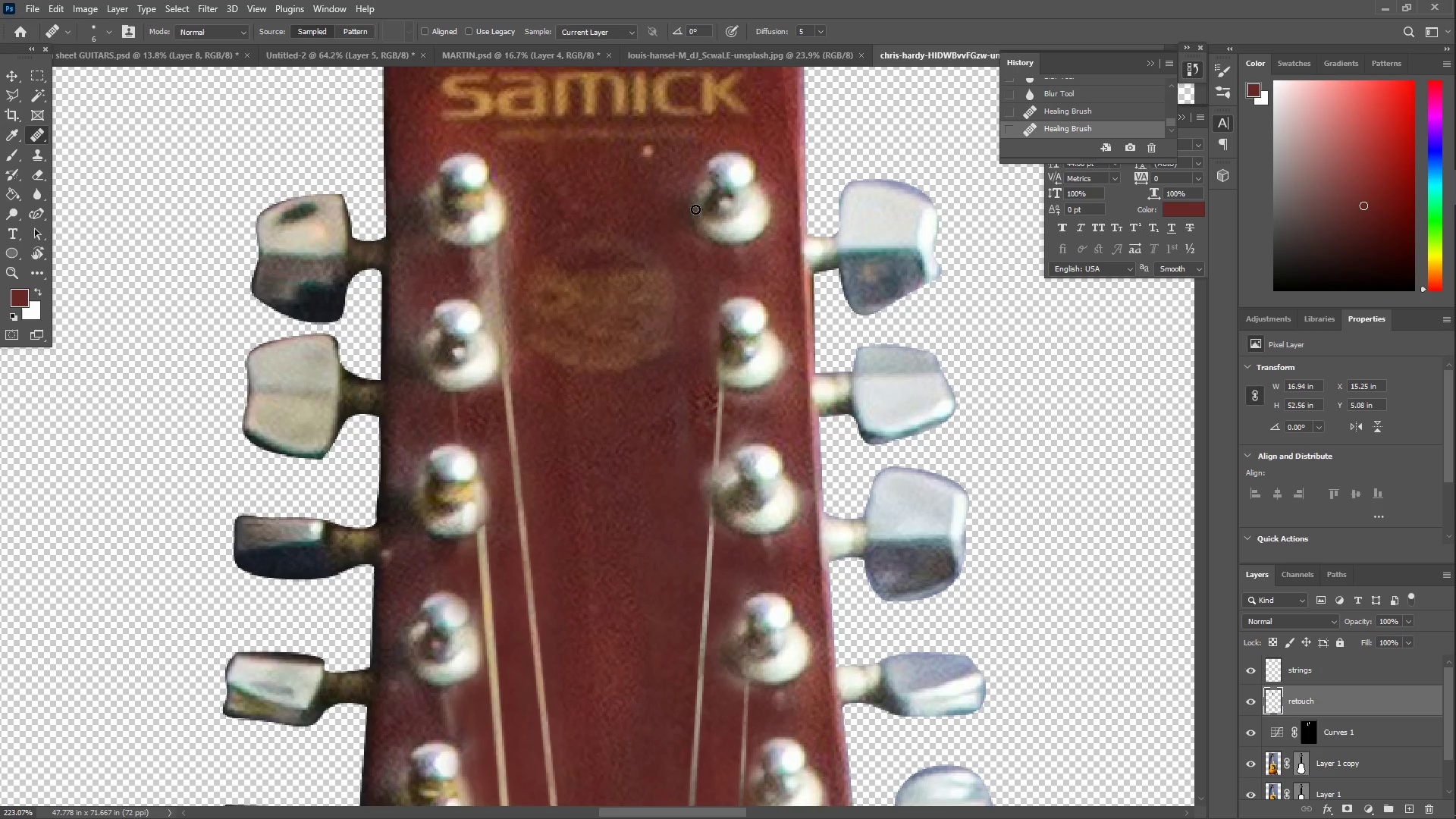 
hold_key(key=AltLeft, duration=0.47)
 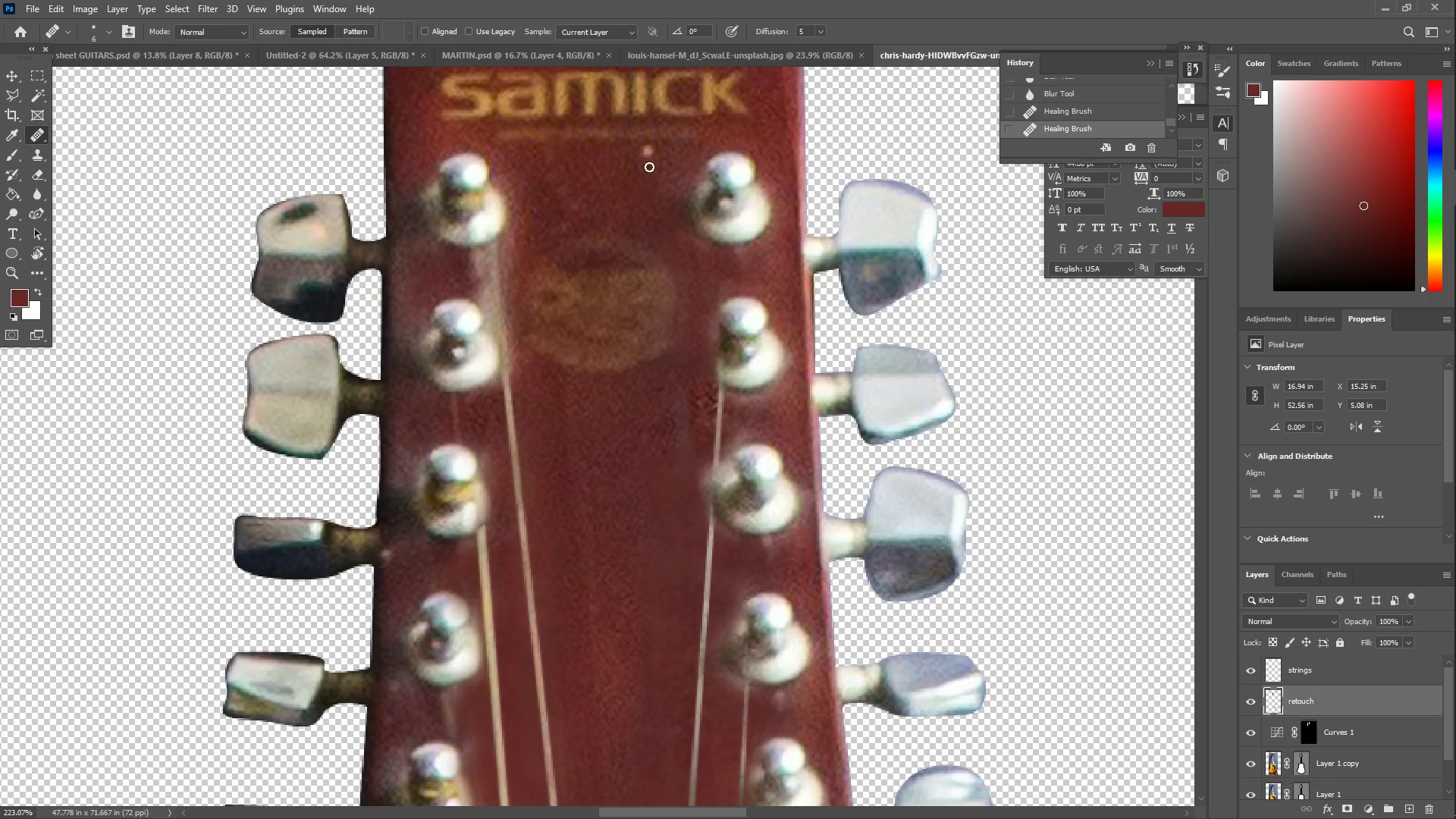 
left_click_drag(start_coordinate=[650, 160], to_coordinate=[645, 149])
 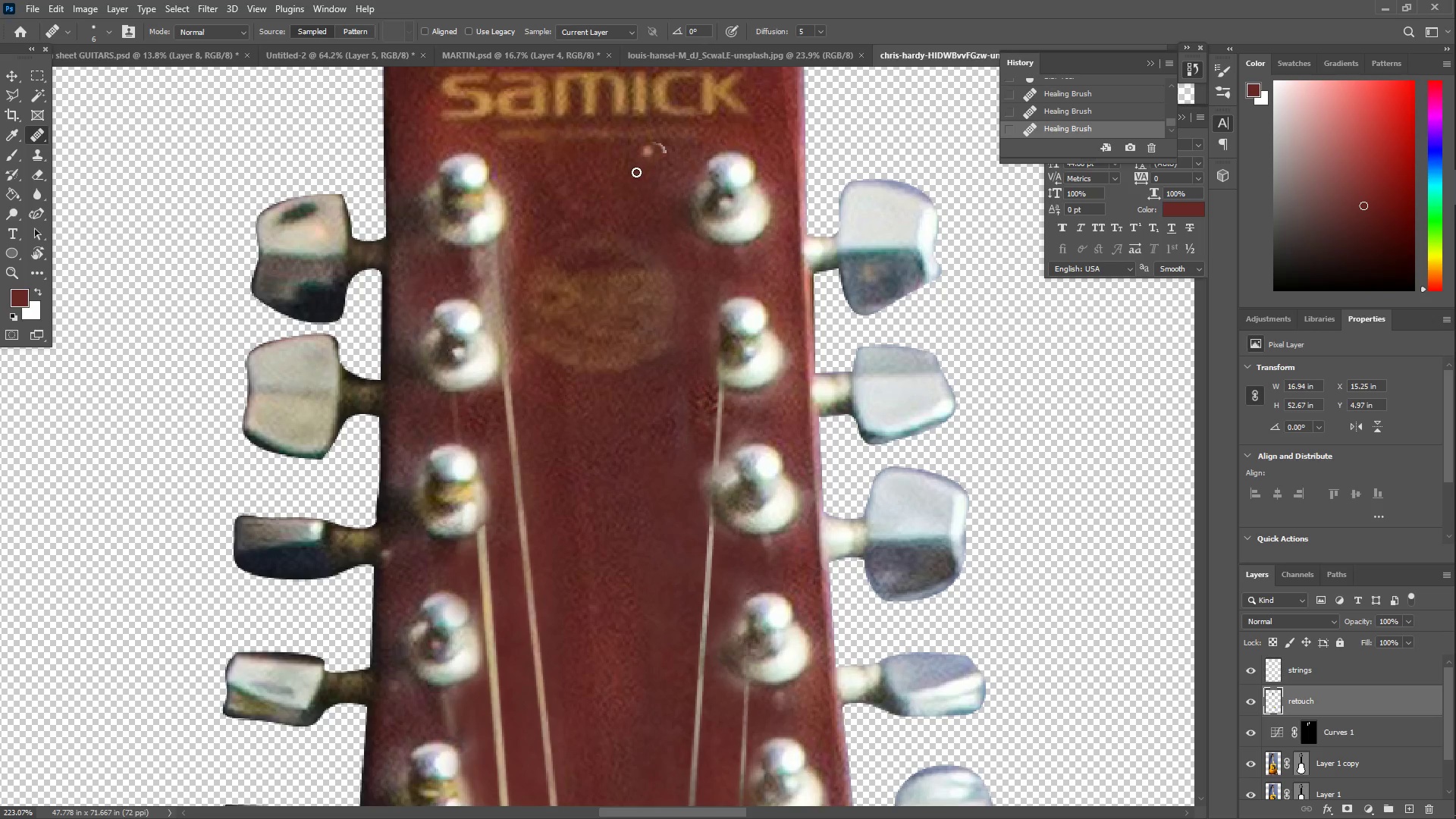 
key(Control+Z)
 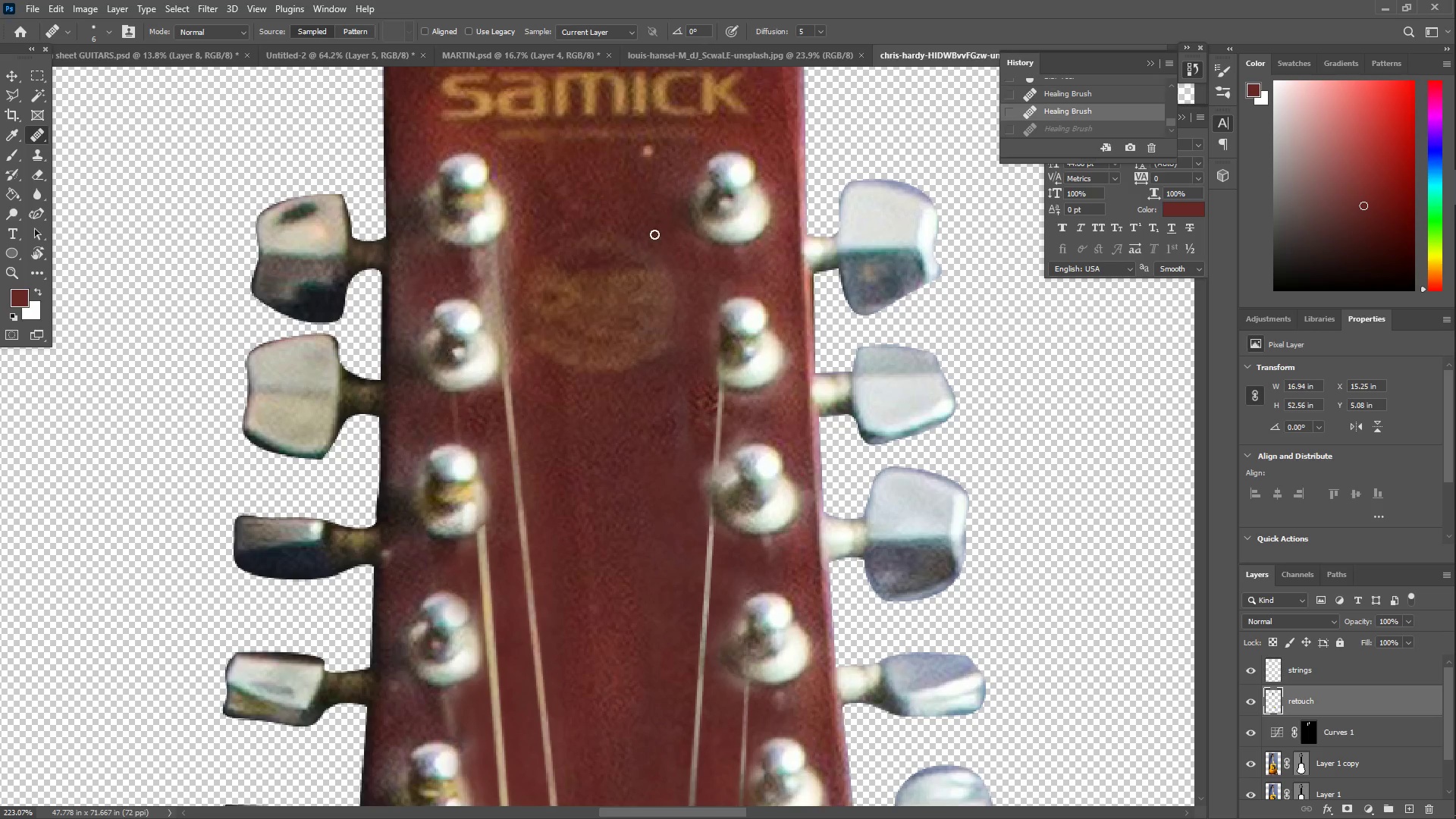 
type(zz)
 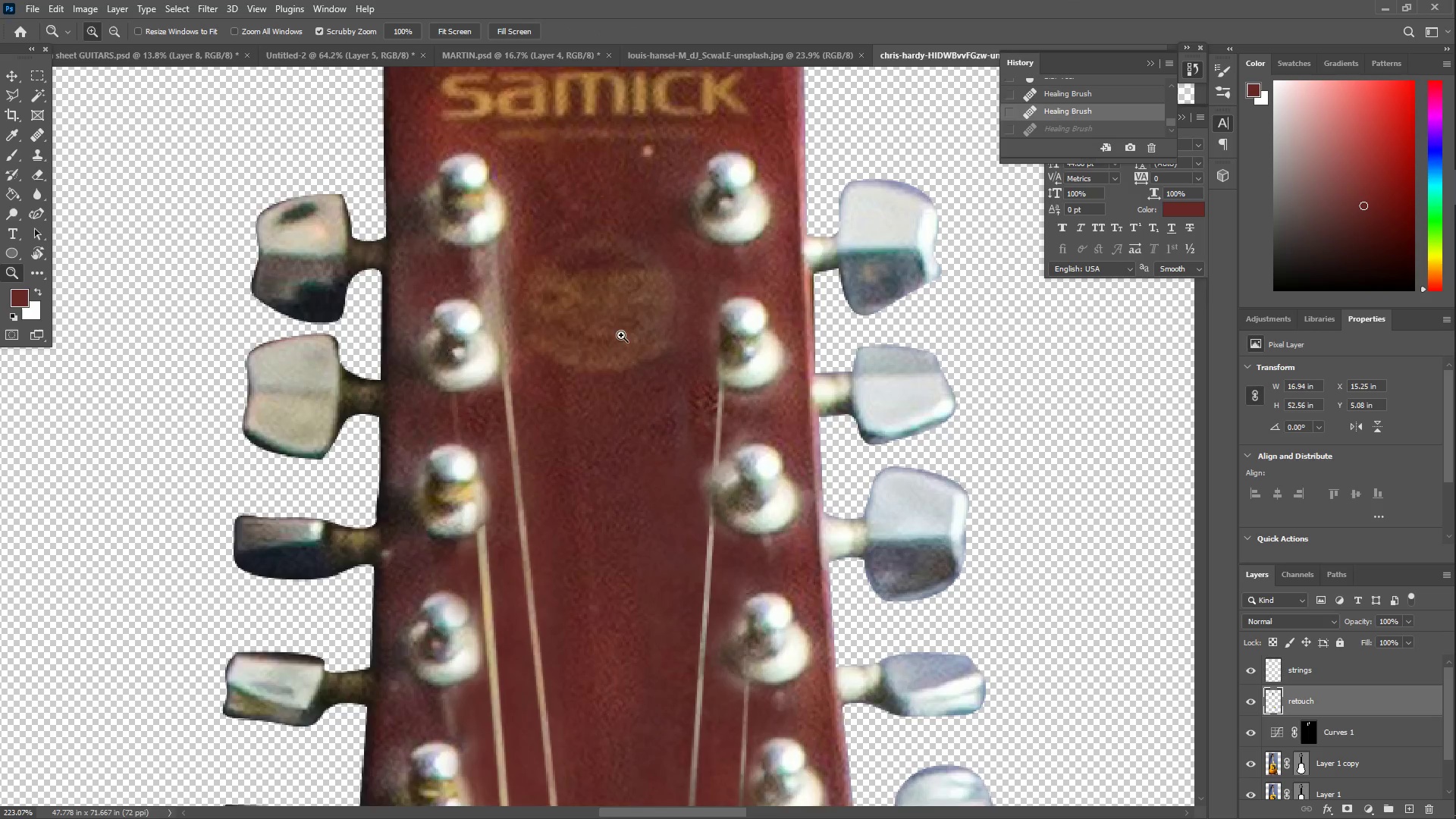 
left_click_drag(start_coordinate=[607, 338], to_coordinate=[524, 372])
 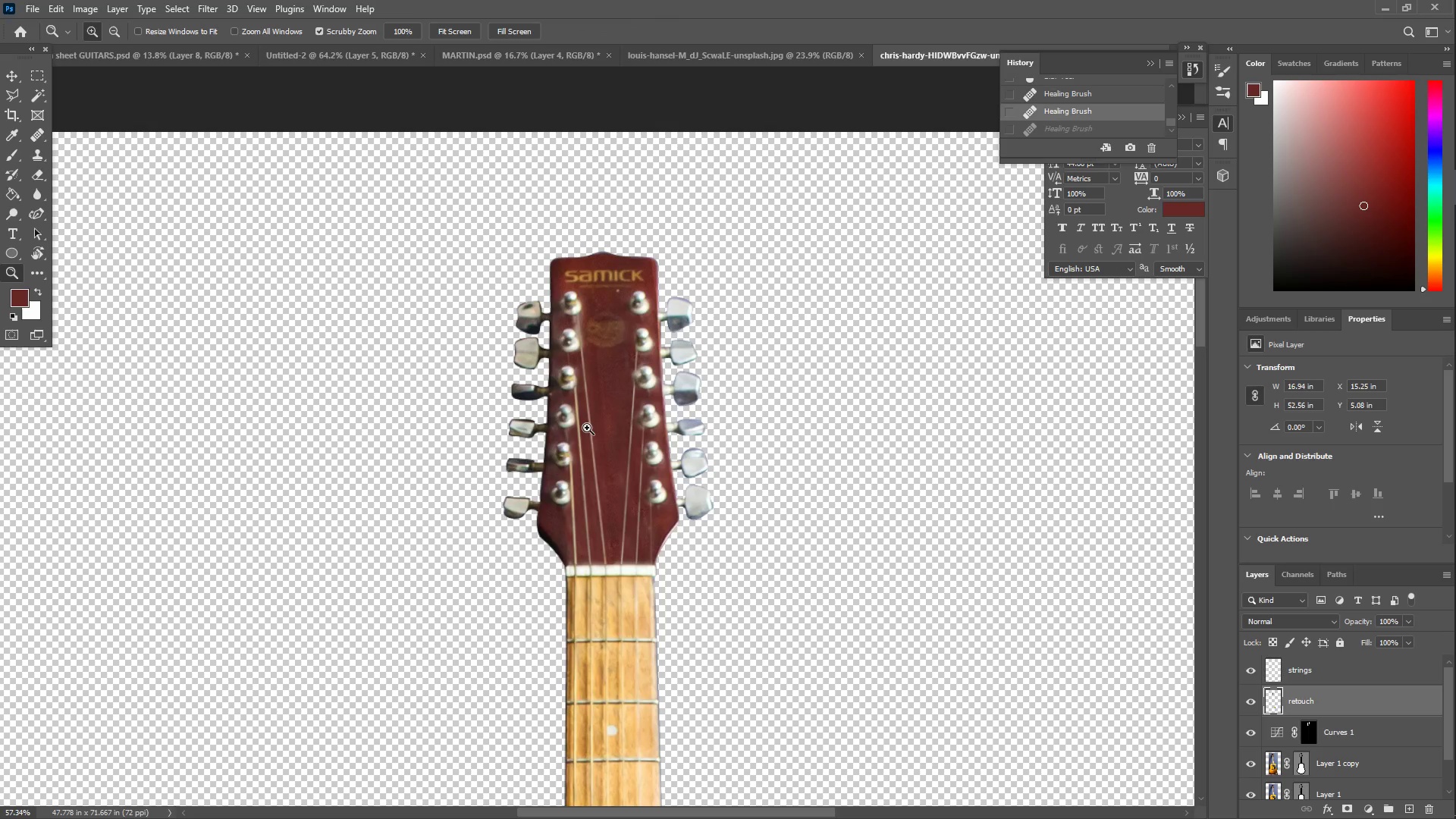 
left_click_drag(start_coordinate=[586, 397], to_coordinate=[555, 410])
 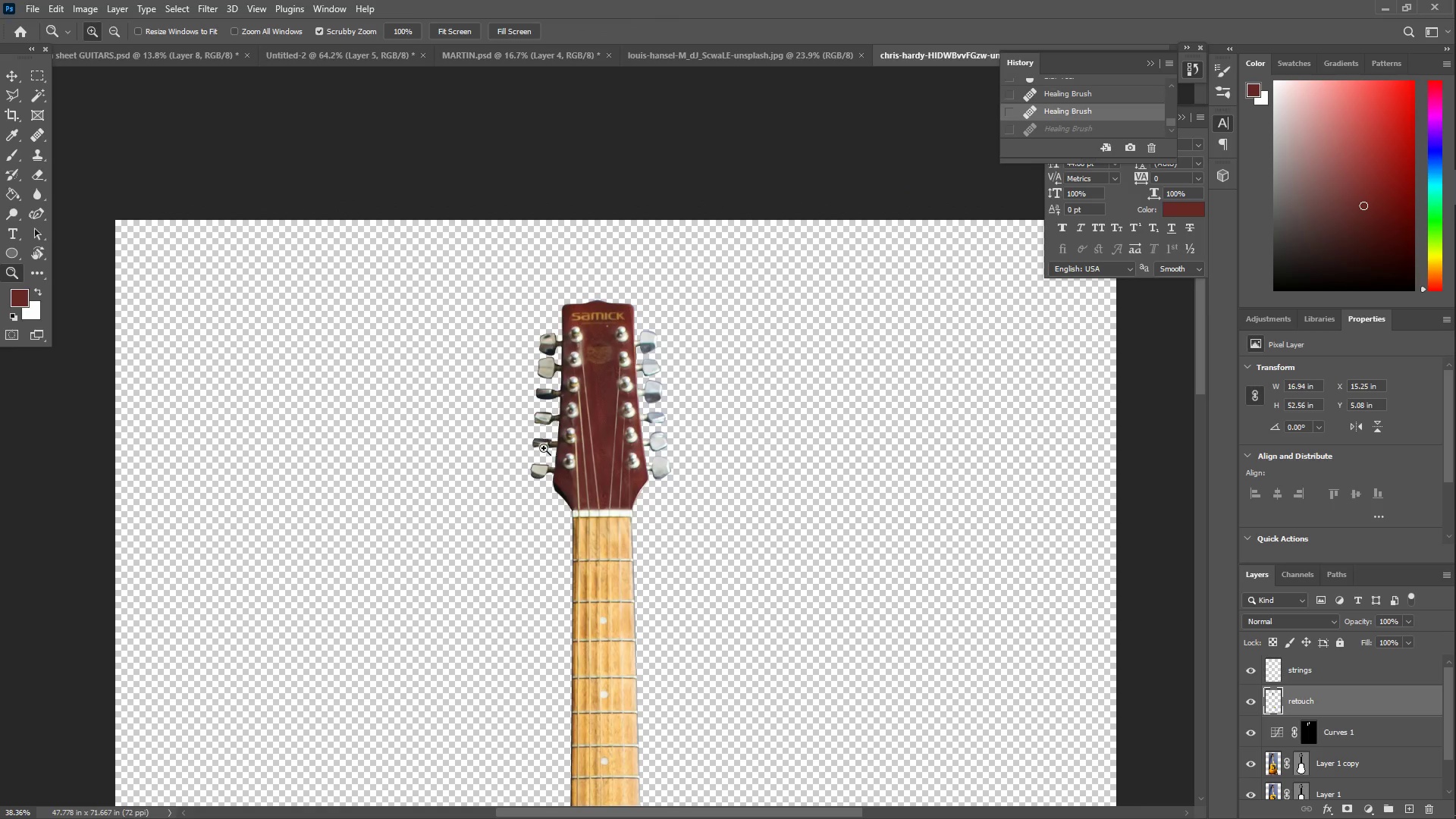 
left_click_drag(start_coordinate=[639, 409], to_coordinate=[589, 412])
 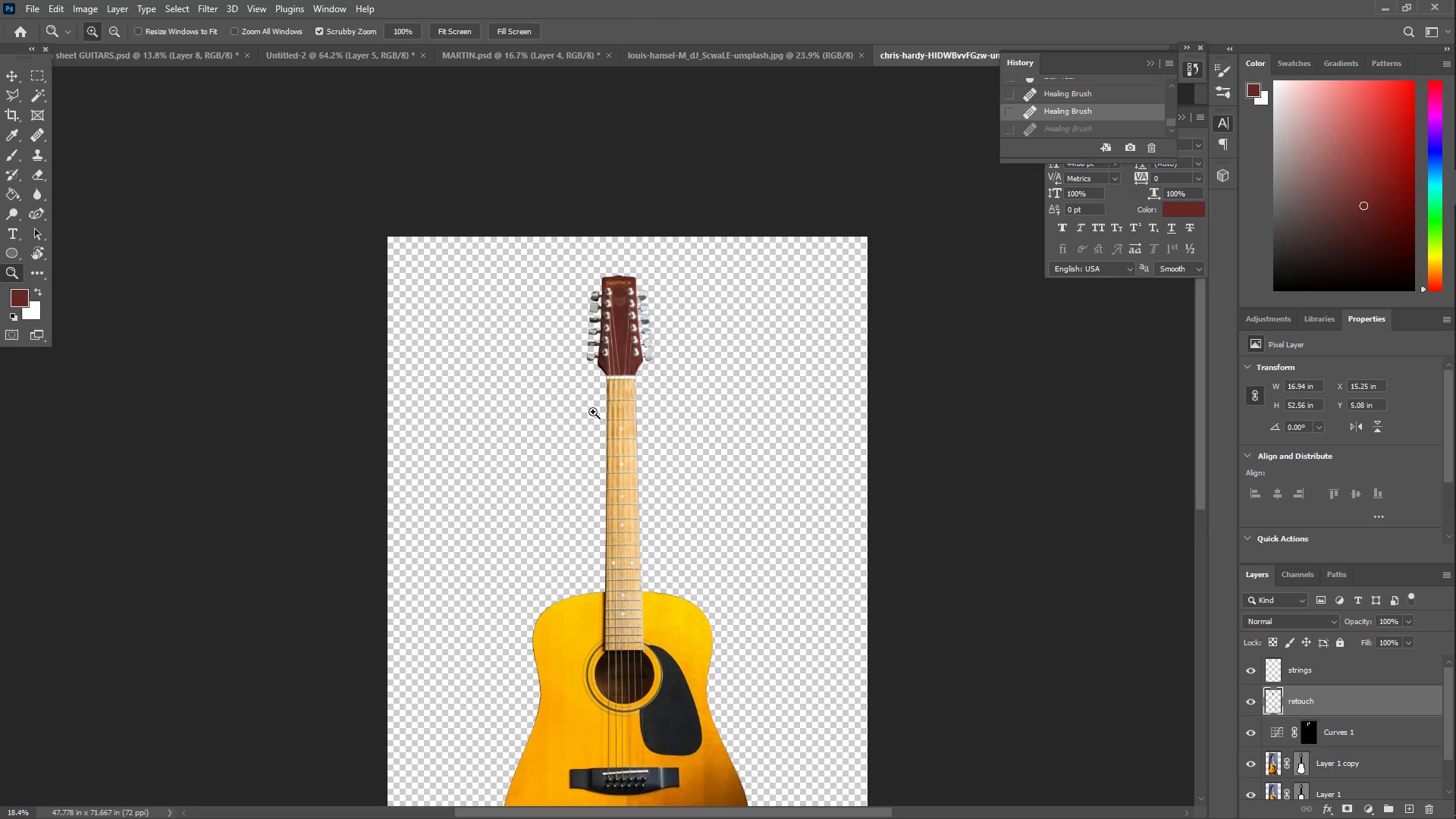 
scroll: coordinate [600, 420], scroll_direction: down, amount: 14.0
 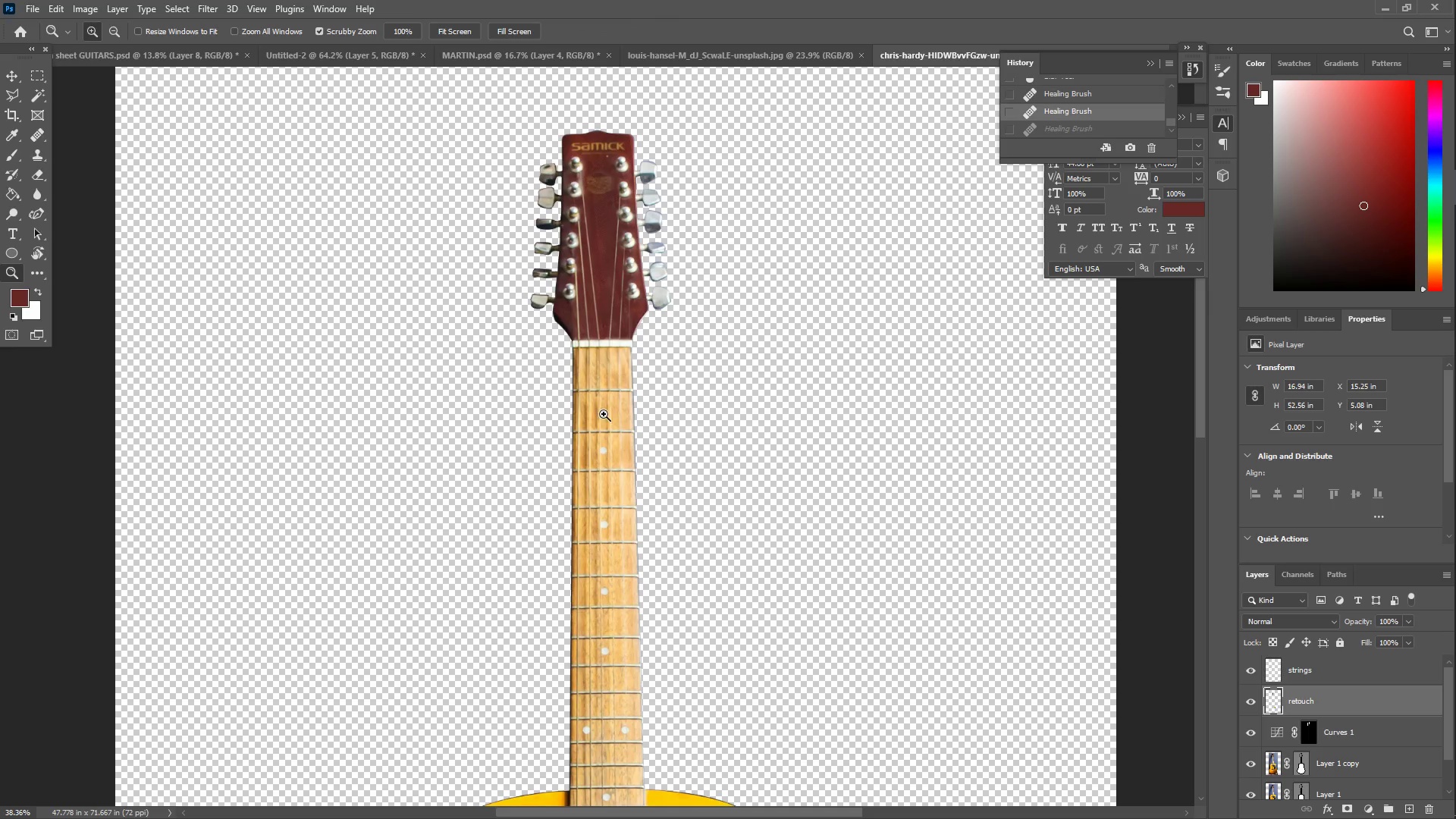 
left_click_drag(start_coordinate=[634, 447], to_coordinate=[649, 446])
 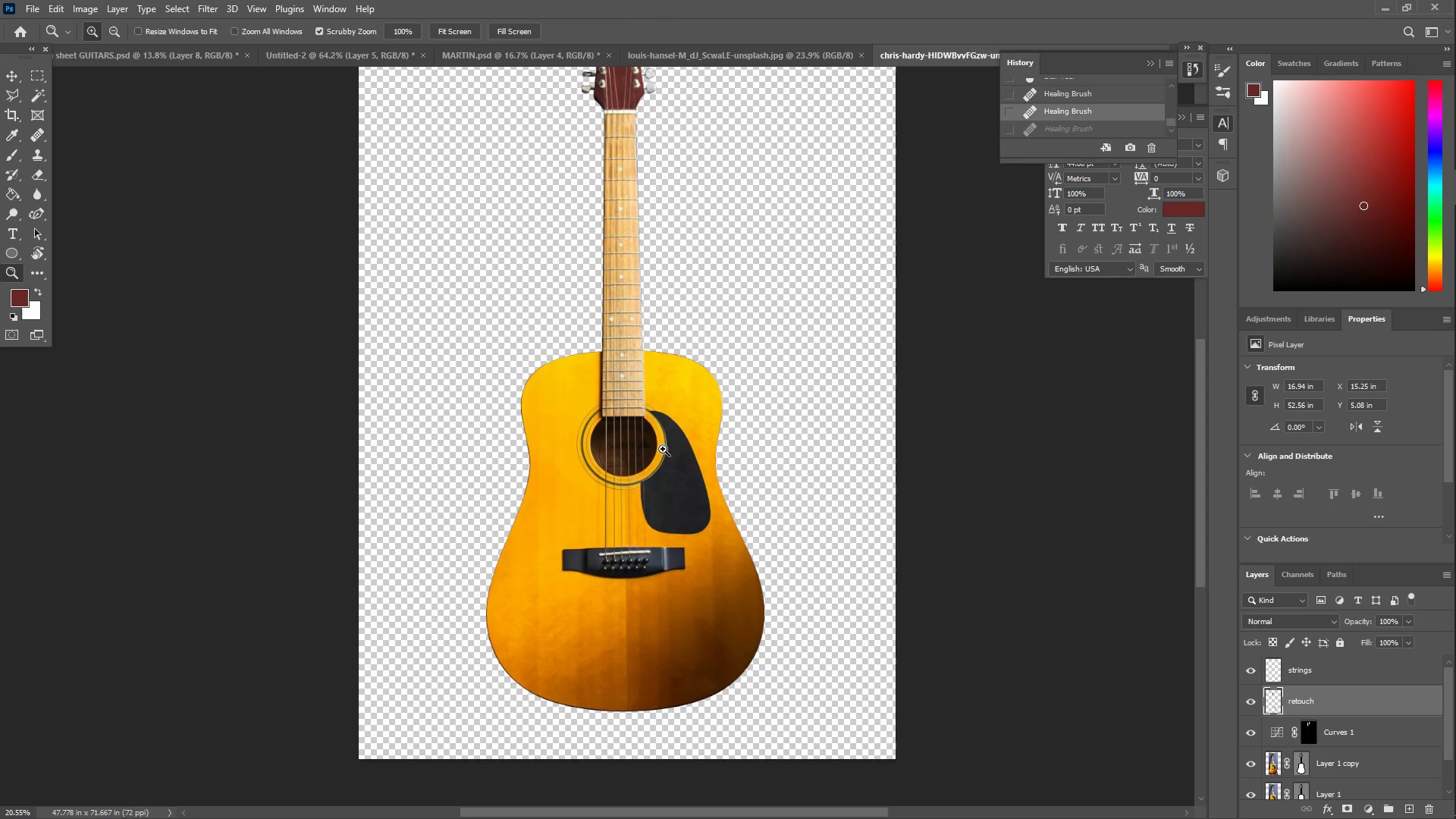 
scroll: coordinate [644, 449], scroll_direction: down, amount: 19.0
 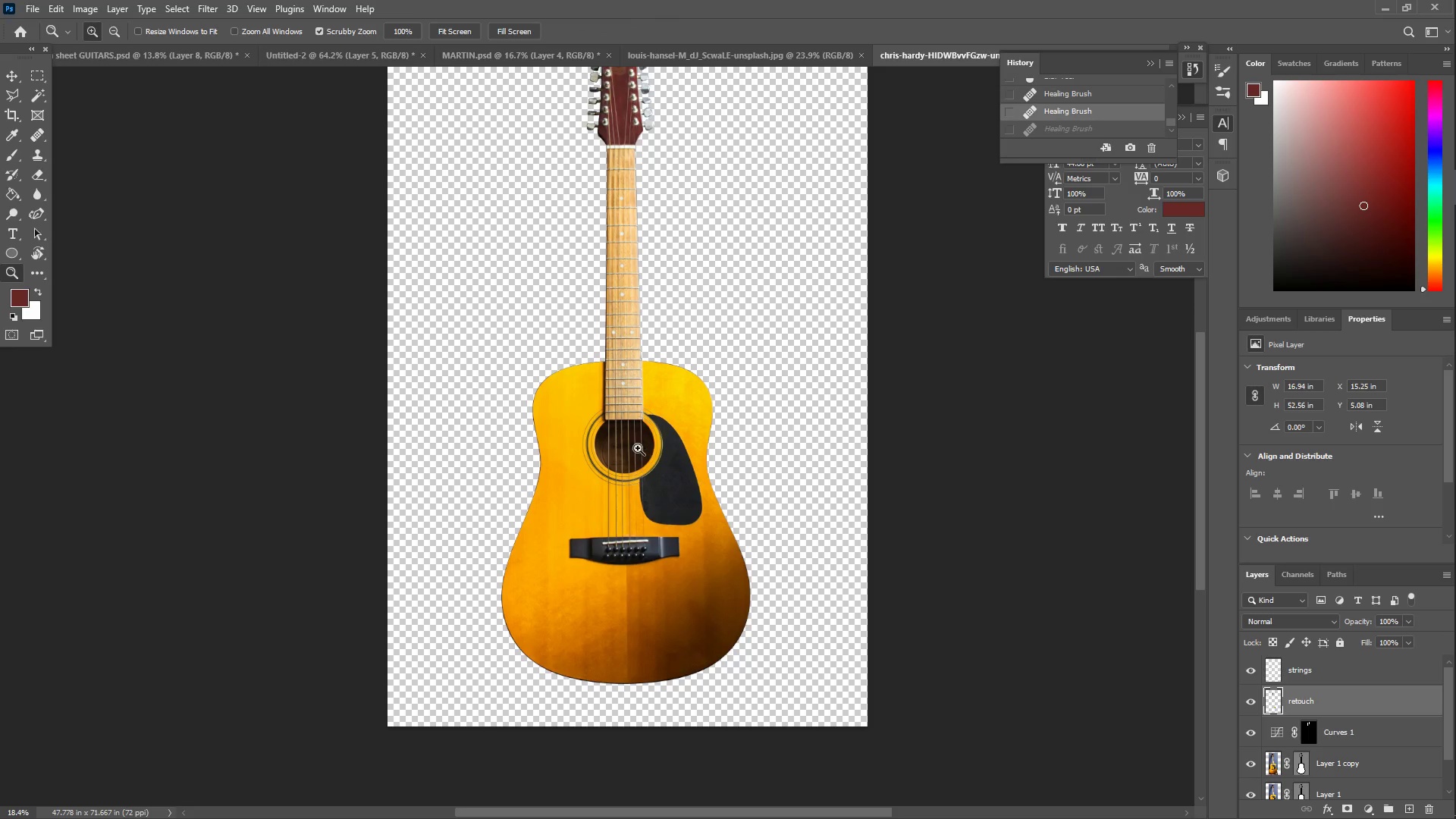 
left_click_drag(start_coordinate=[650, 504], to_coordinate=[657, 544])
 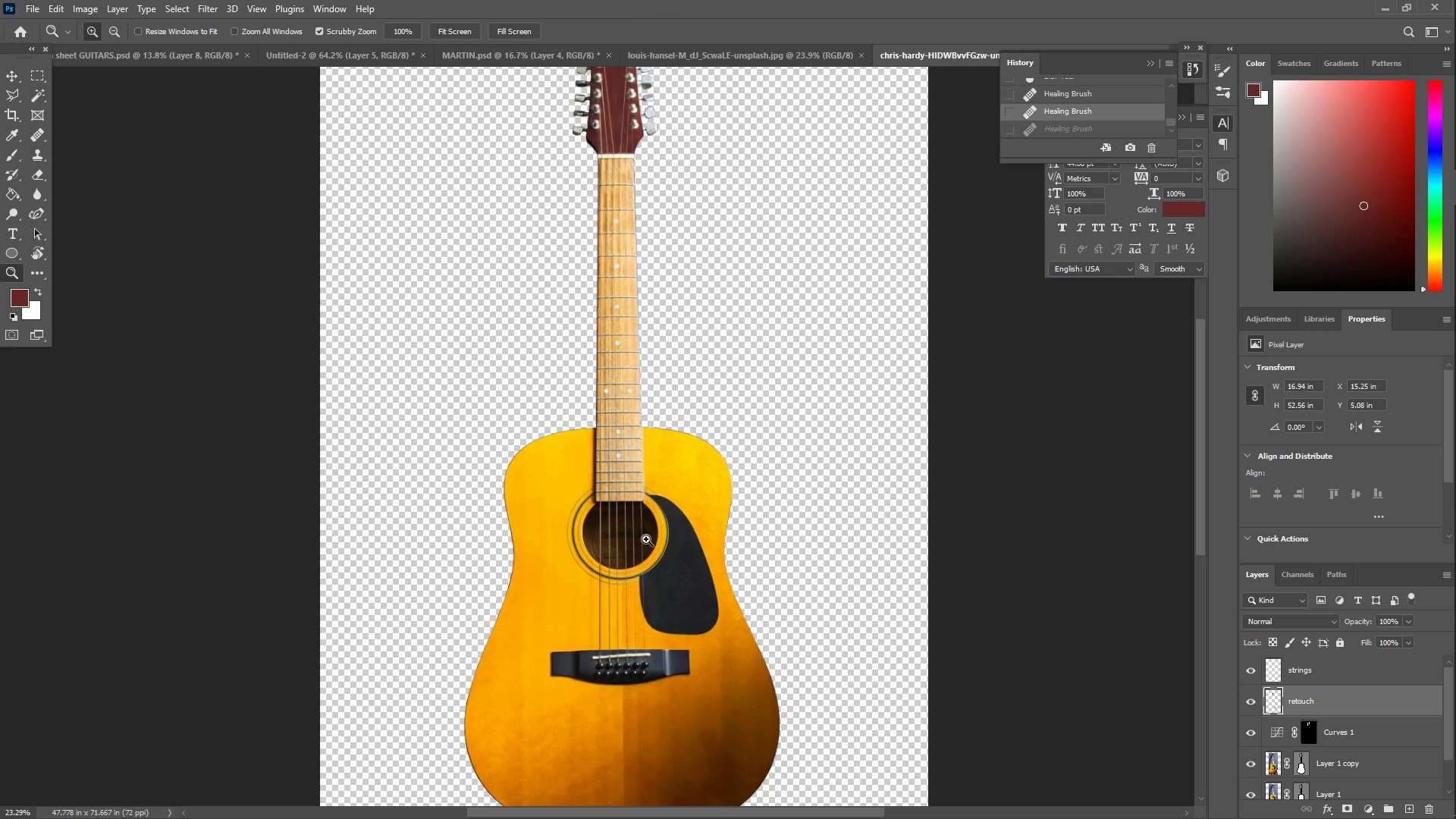 
scroll: coordinate [668, 449], scroll_direction: up, amount: 7.0
 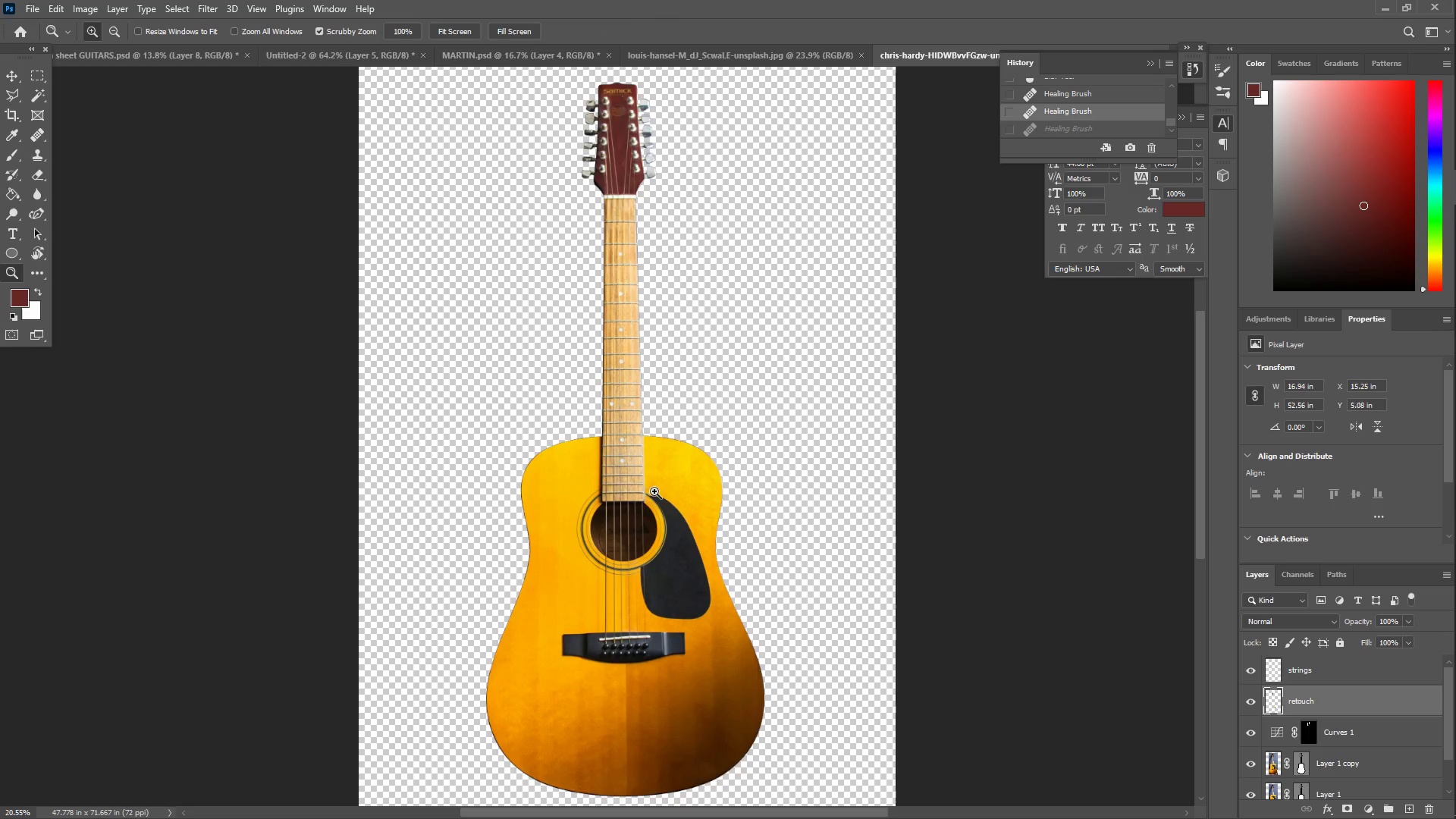 
left_click_drag(start_coordinate=[635, 505], to_coordinate=[613, 507])
 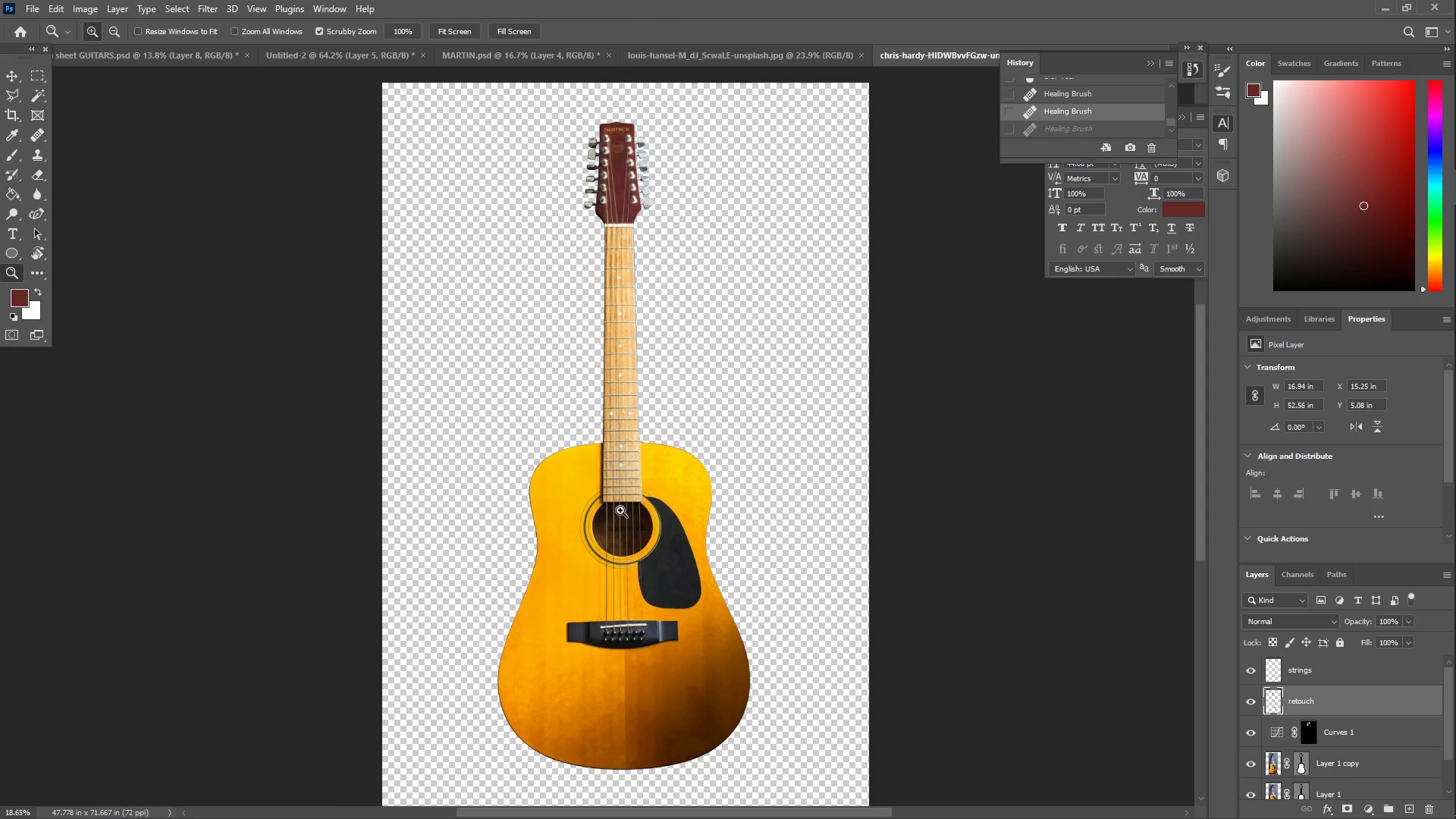 
left_click_drag(start_coordinate=[618, 504], to_coordinate=[629, 504])
 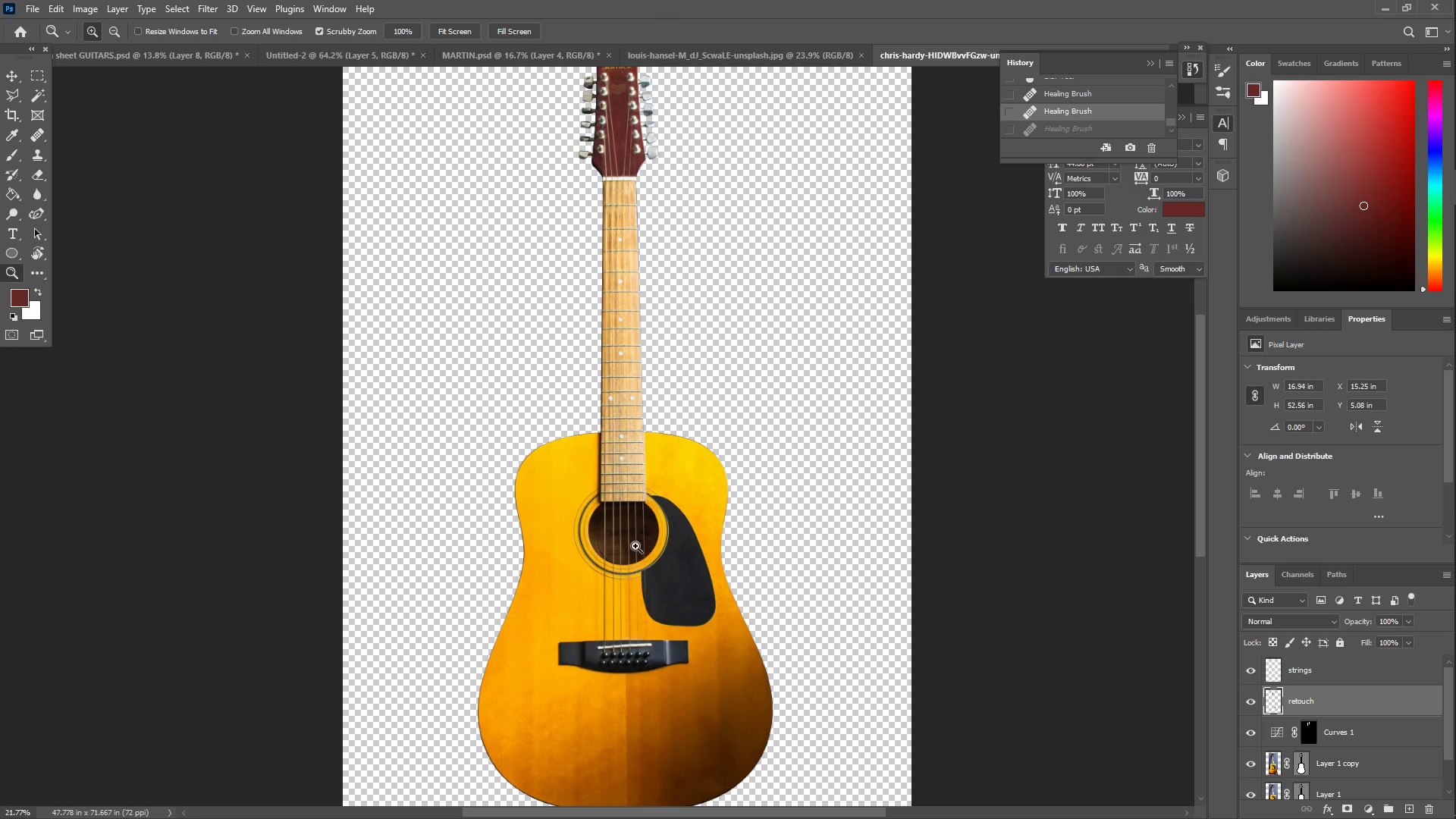 
scroll: coordinate [780, 592], scroll_direction: down, amount: 4.0
 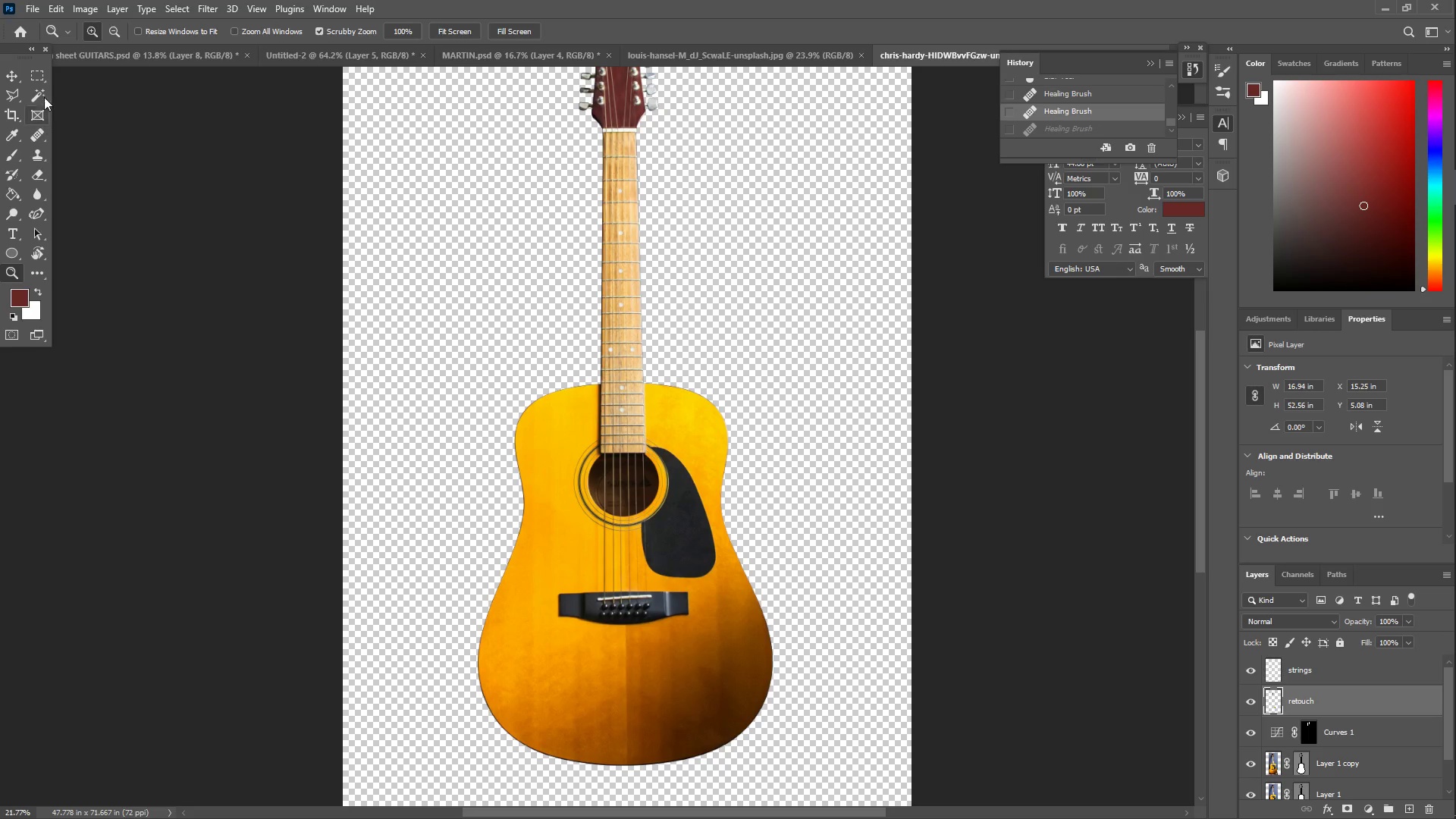 
key(B)
 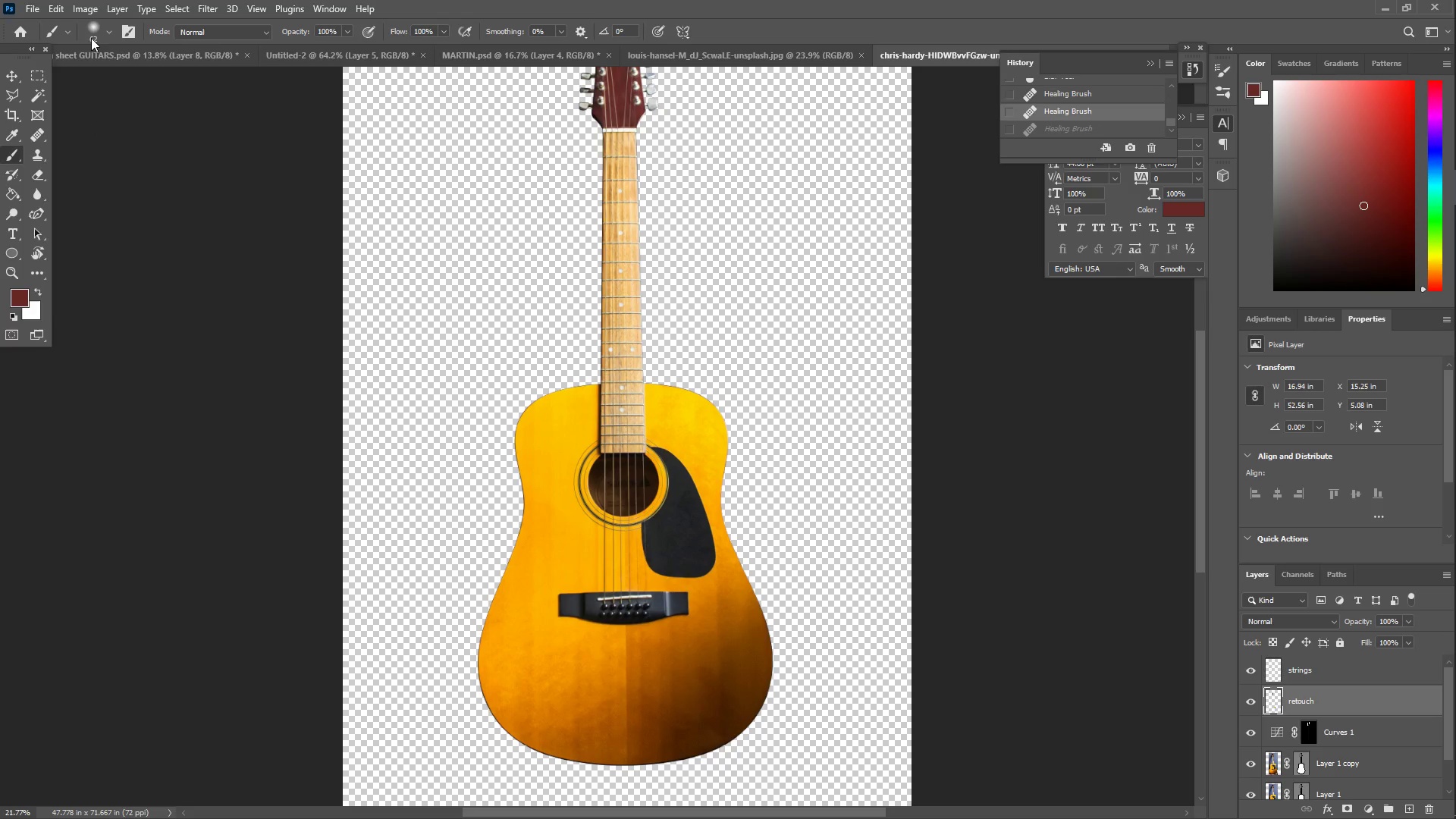 
left_click([93, 36])
 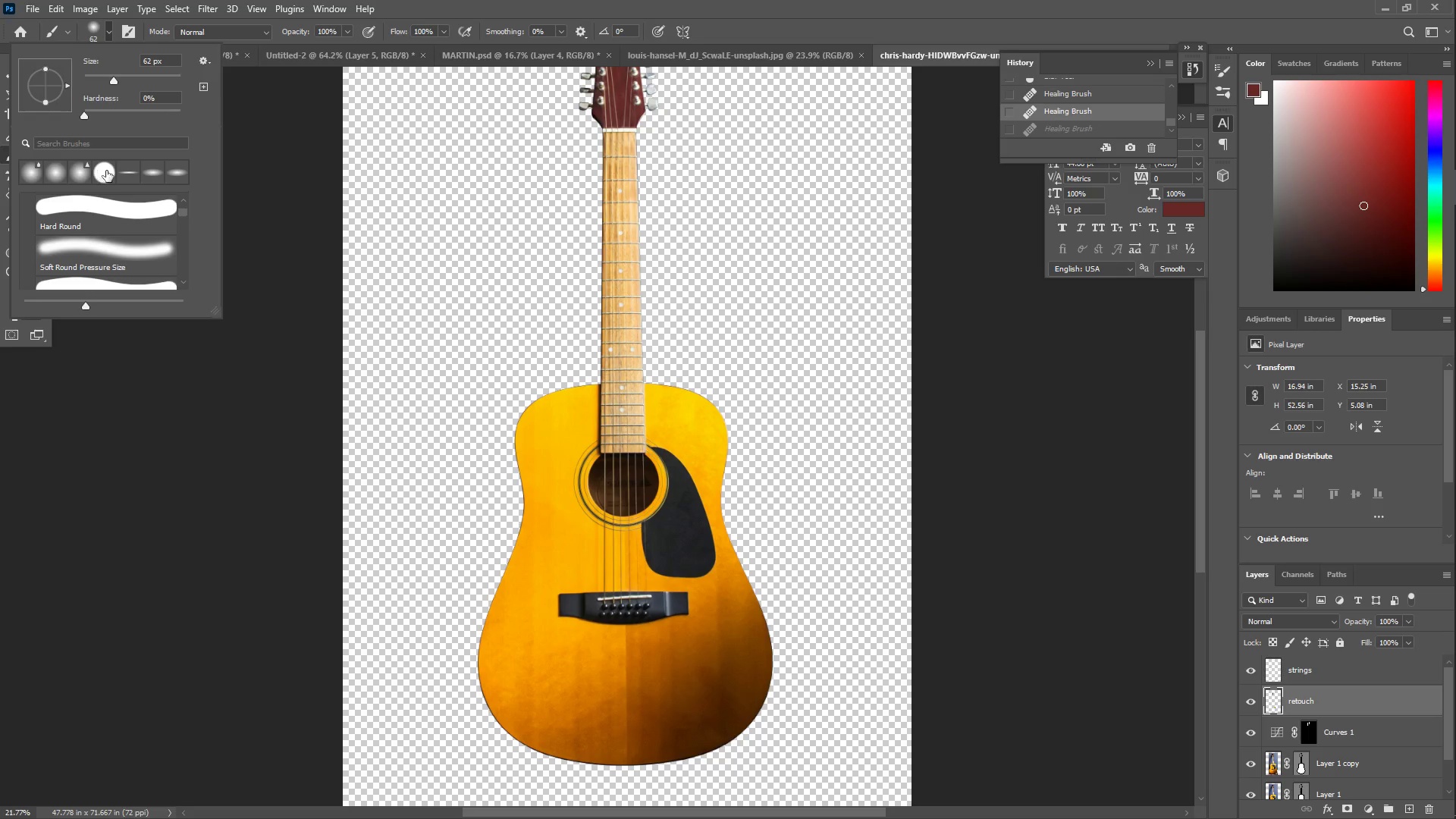 
left_click([132, 171])
 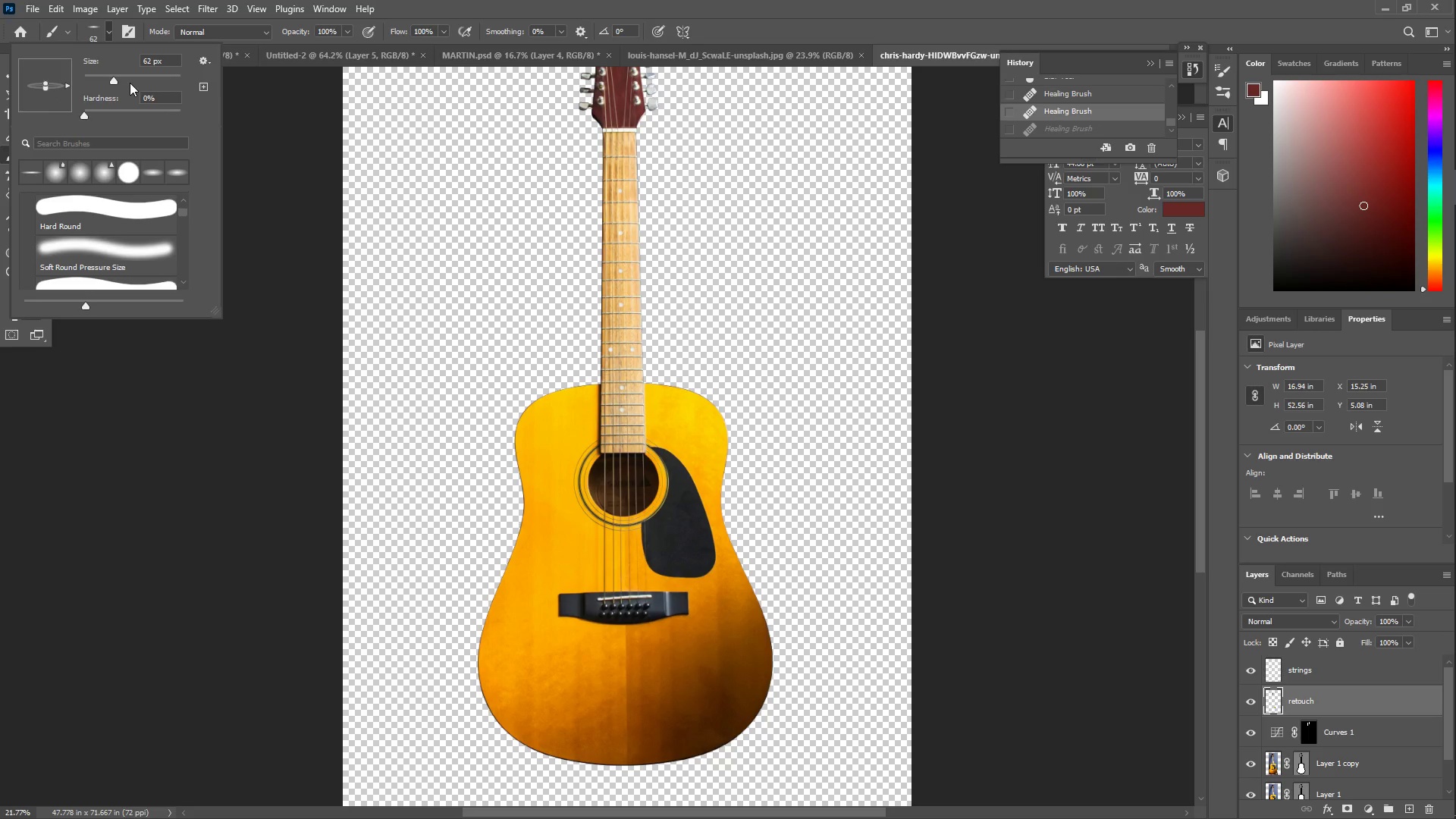 
left_click([152, 78])
 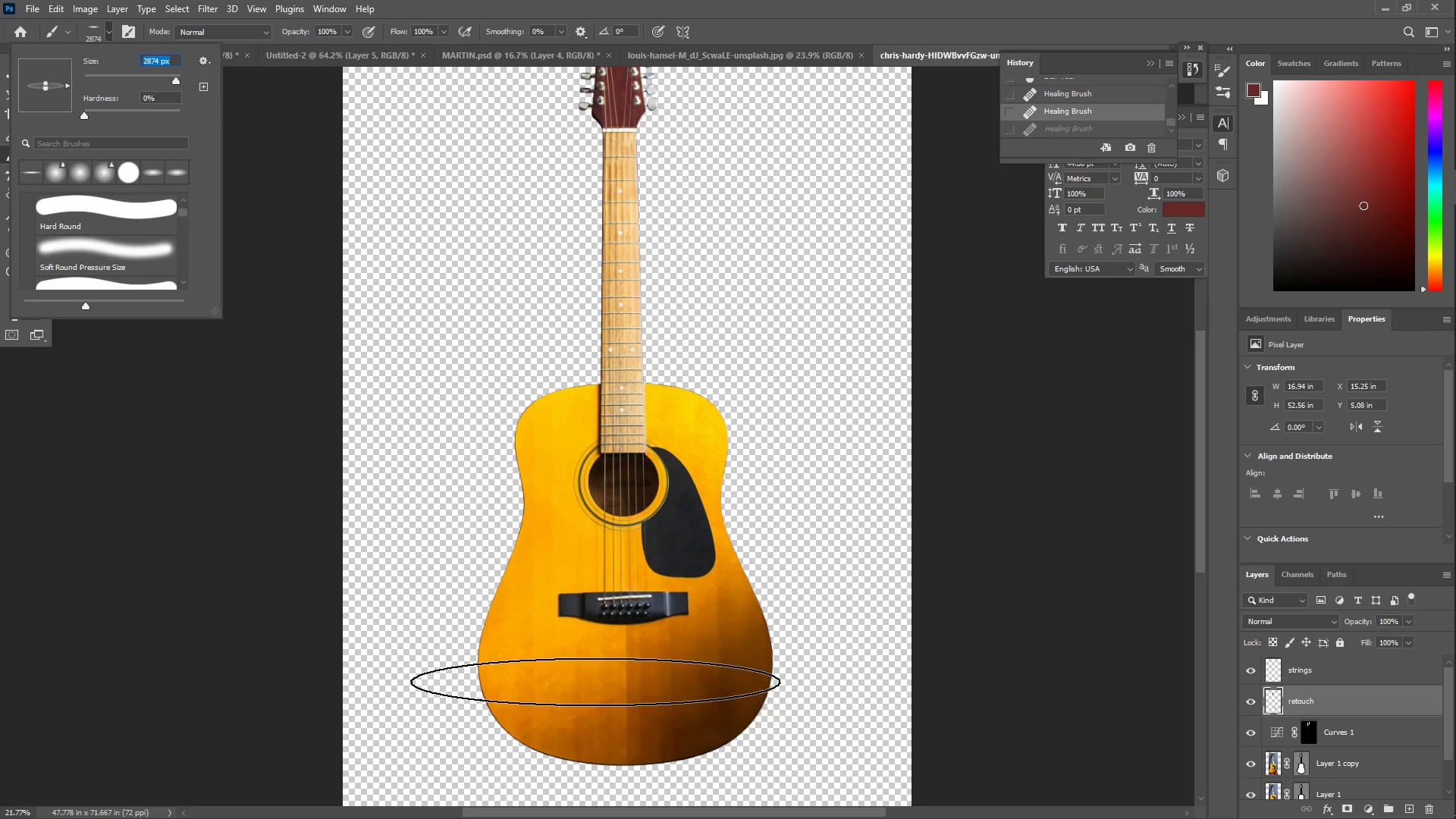 
wait(9.7)
 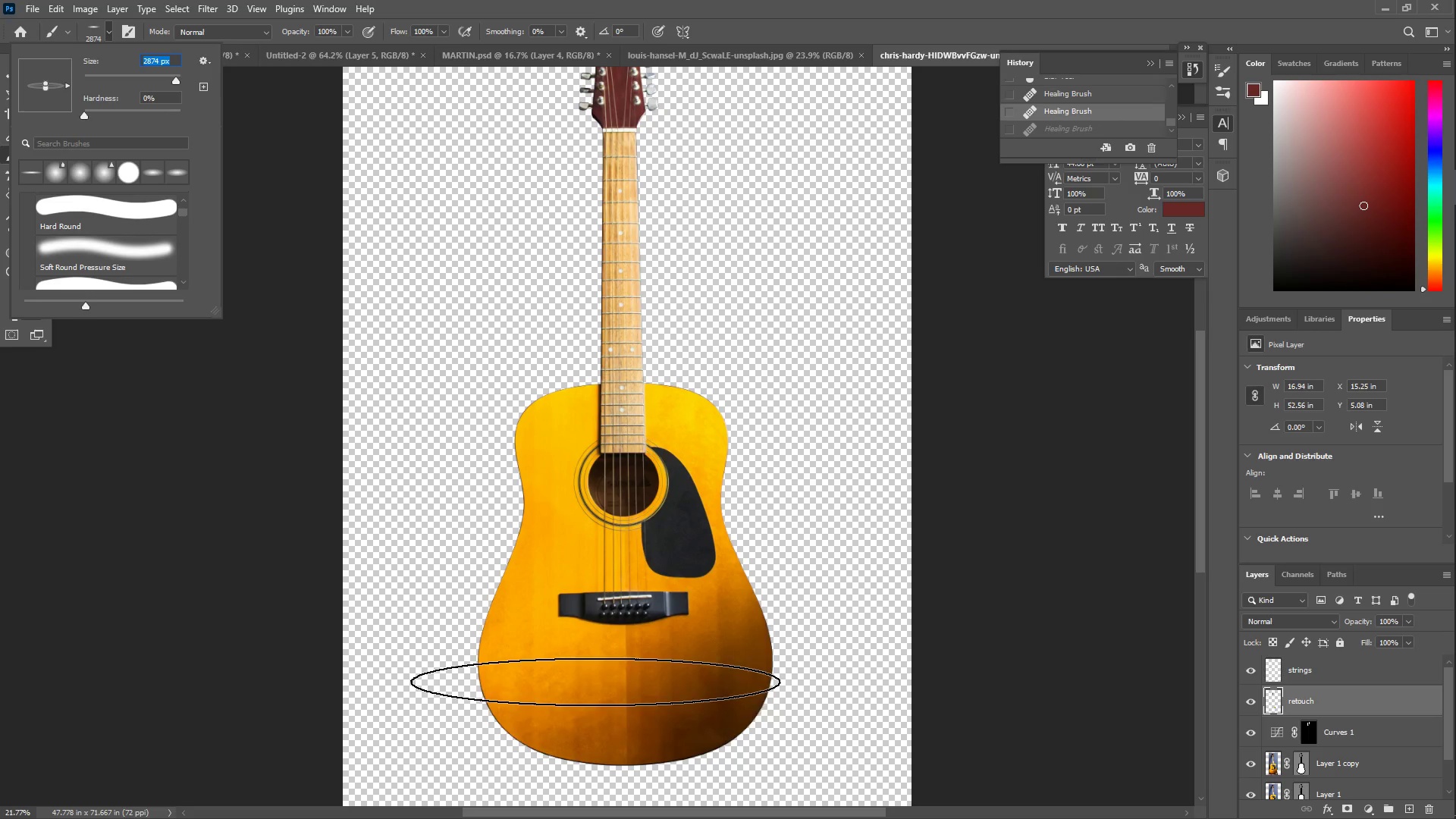 
left_click_drag(start_coordinate=[170, 61], to_coordinate=[121, 59])
 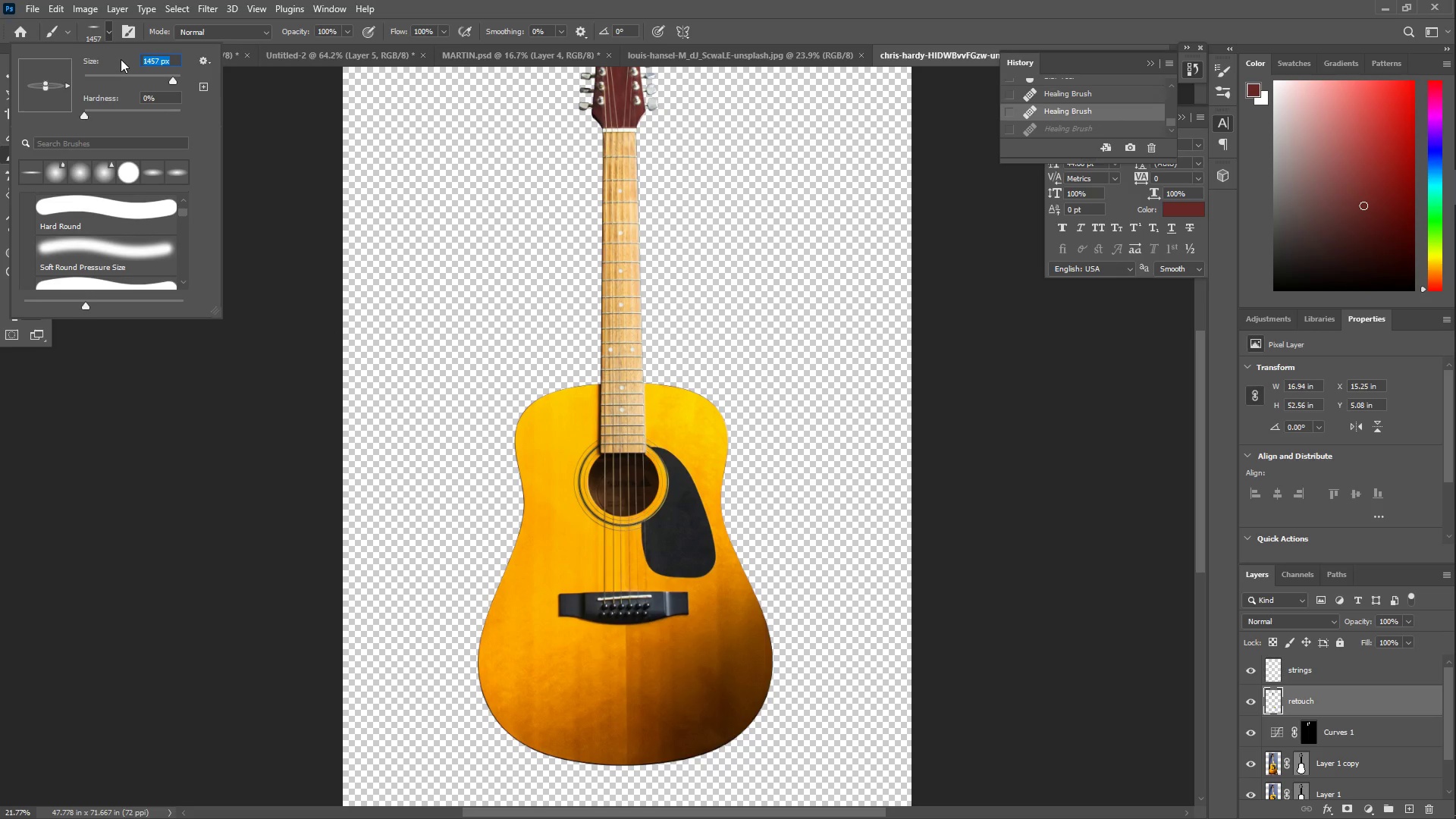 
type(2300)
 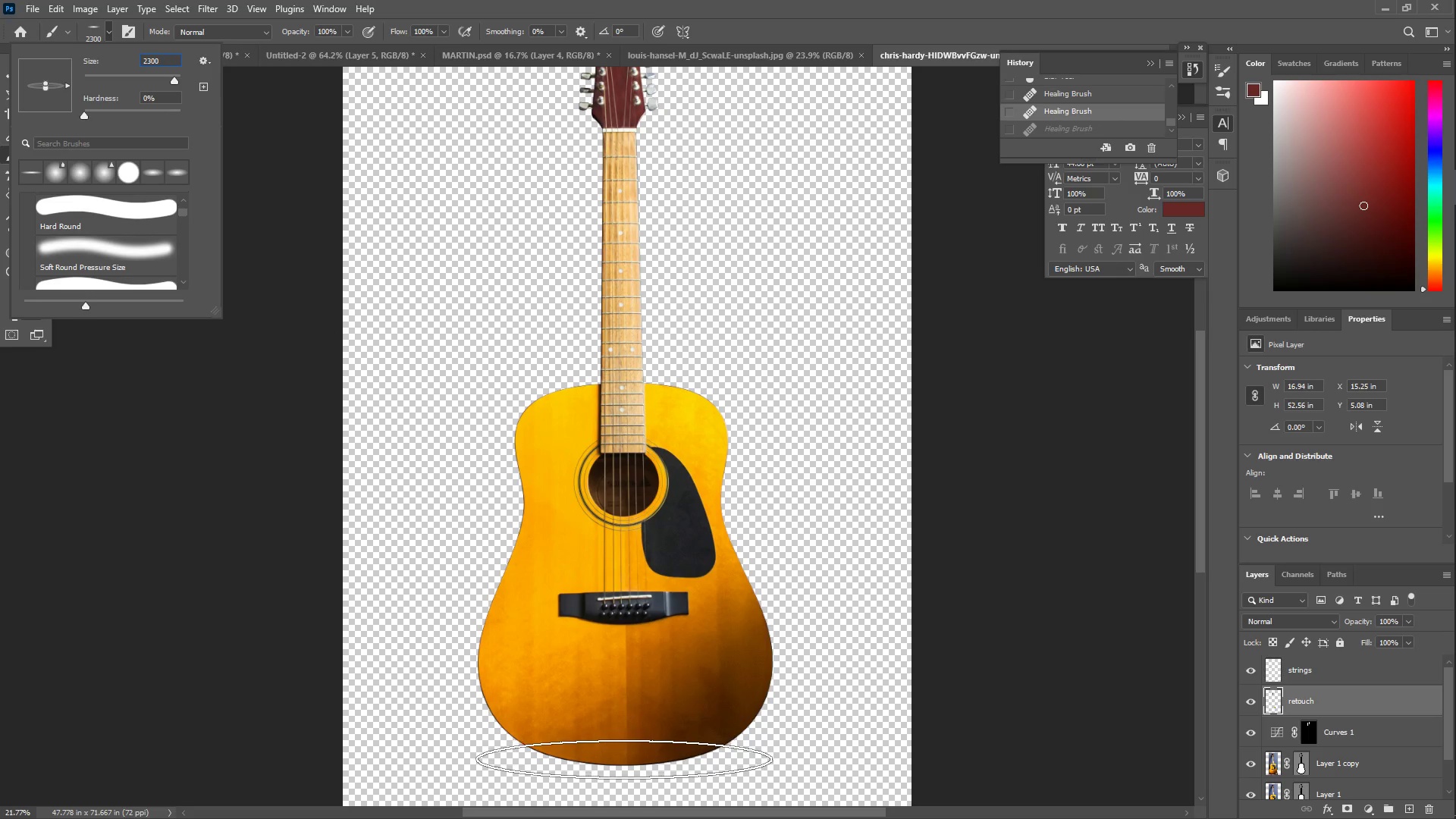 
left_click([625, 759])
 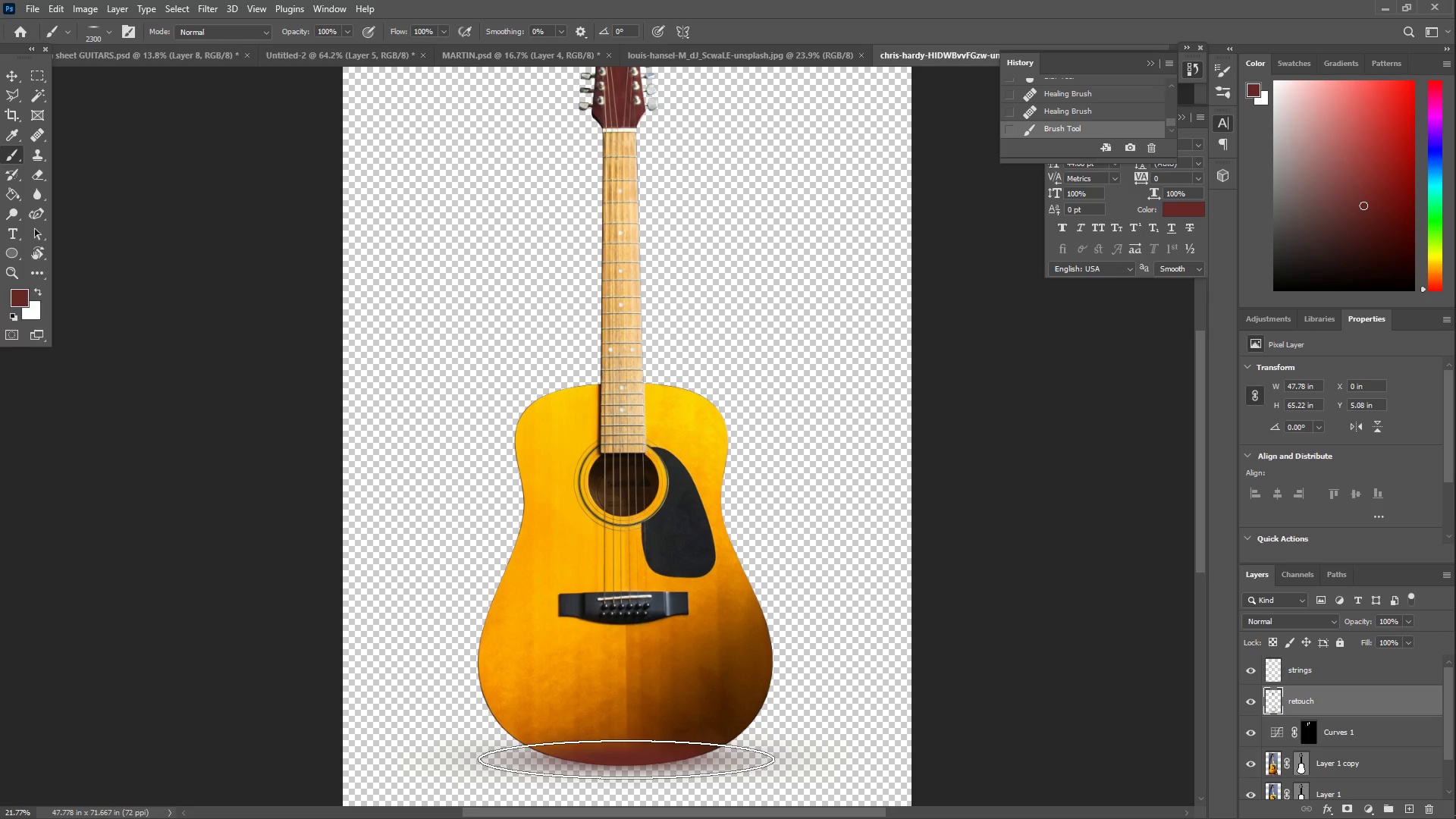 
key(Control+Z)
 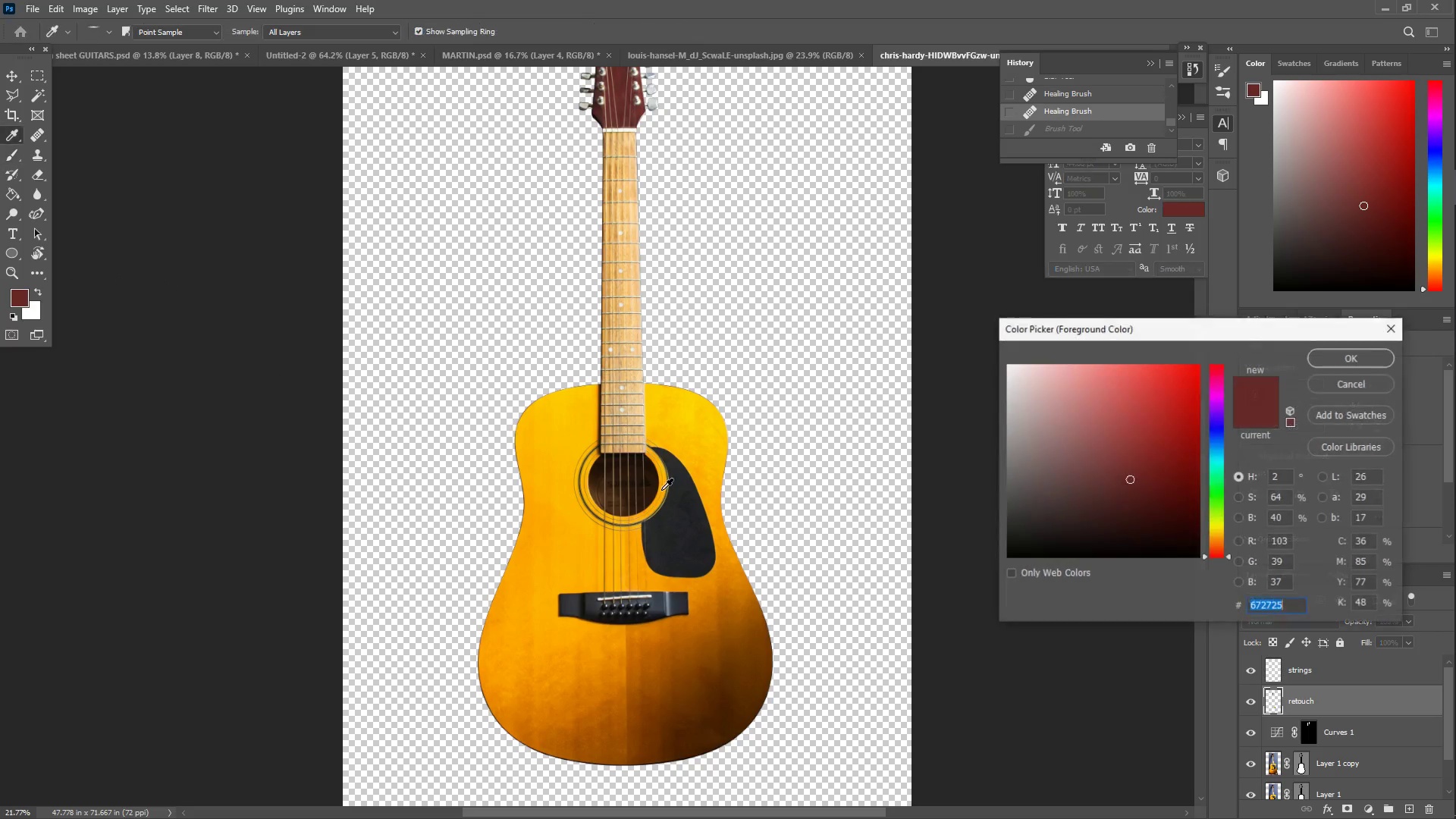 
left_click_drag(start_coordinate=[1069, 494], to_coordinate=[981, 566])
 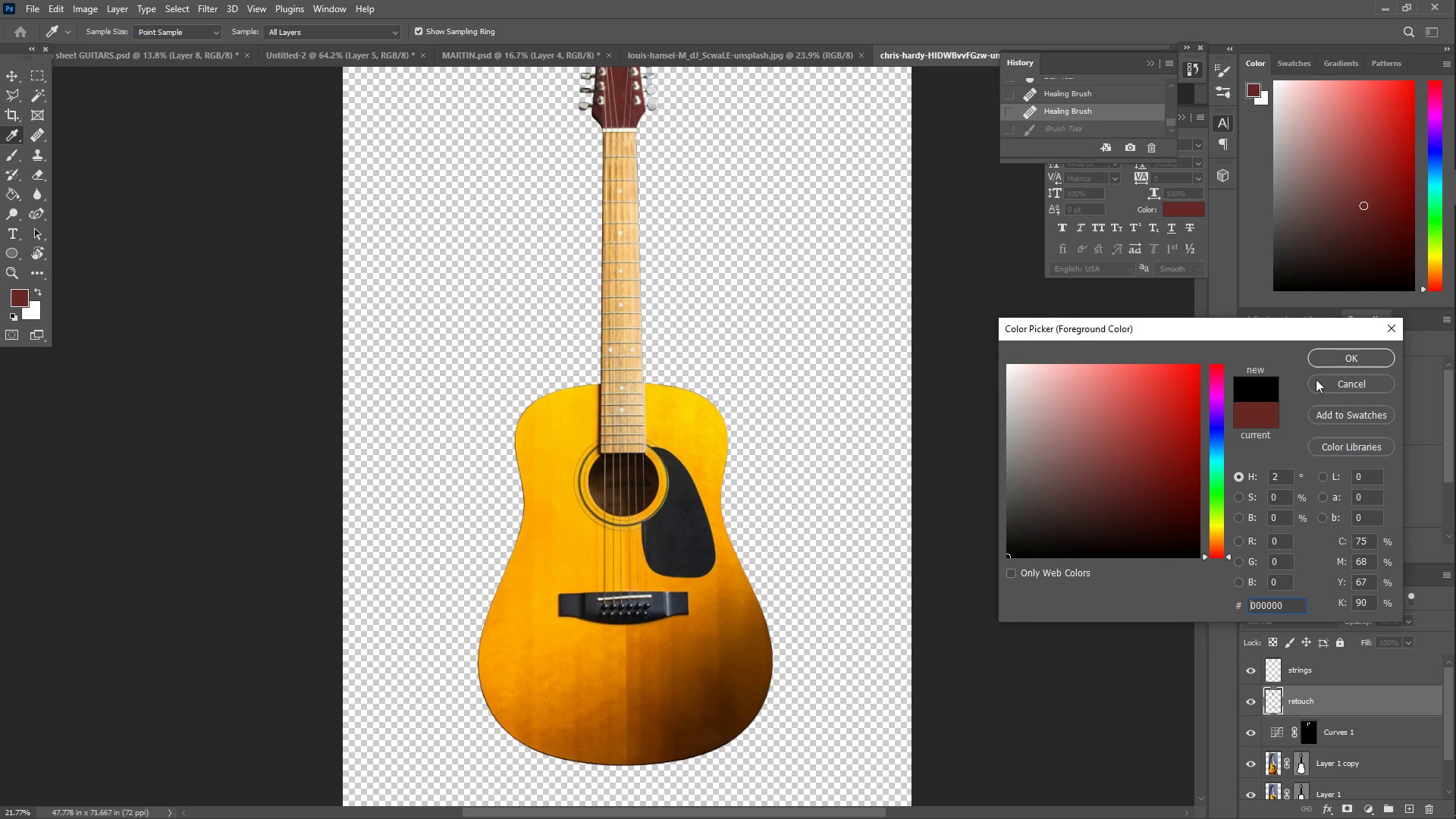 
left_click([1333, 361])
 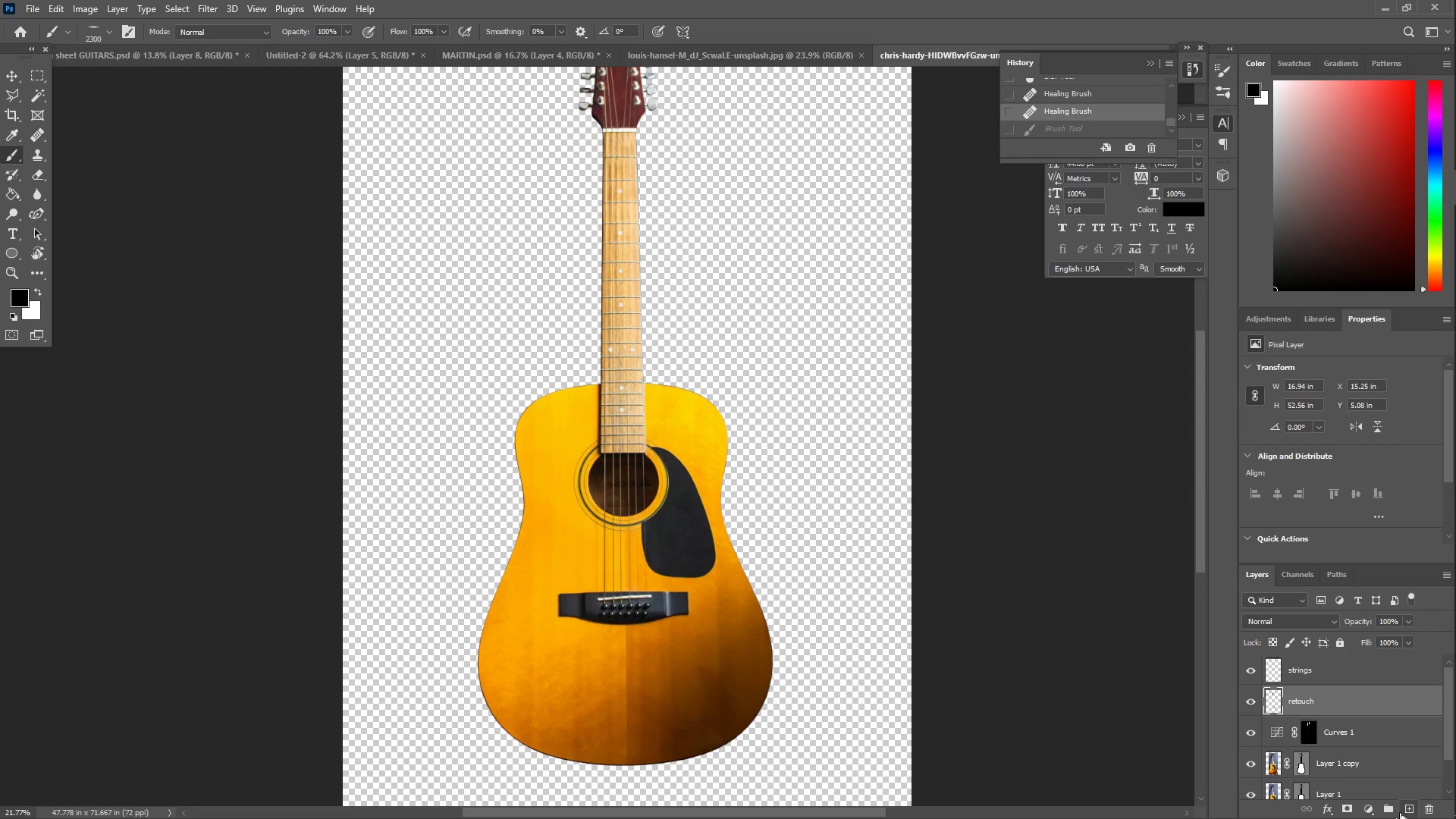 
left_click([1408, 810])
 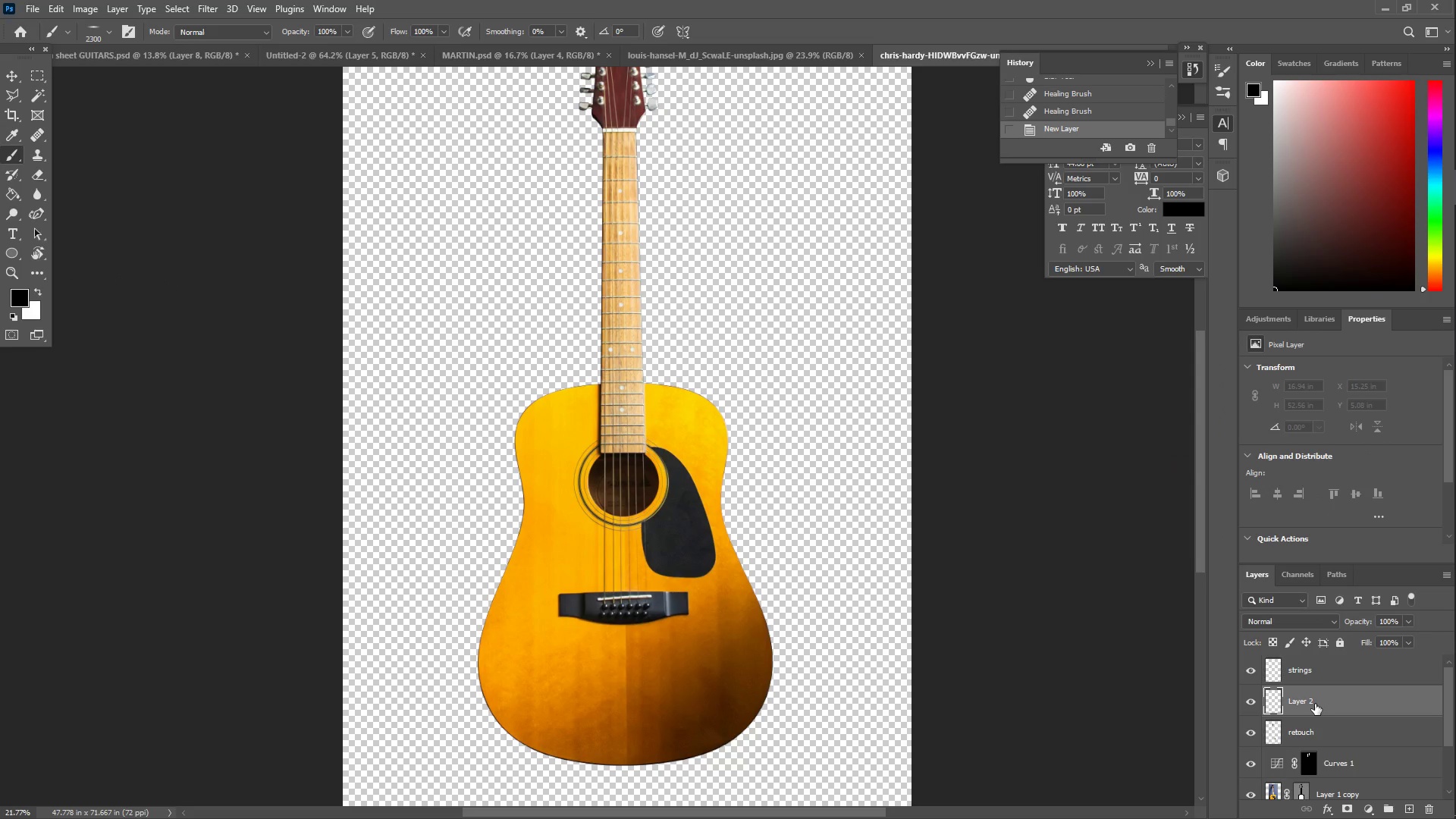 
double_click([1309, 703])
 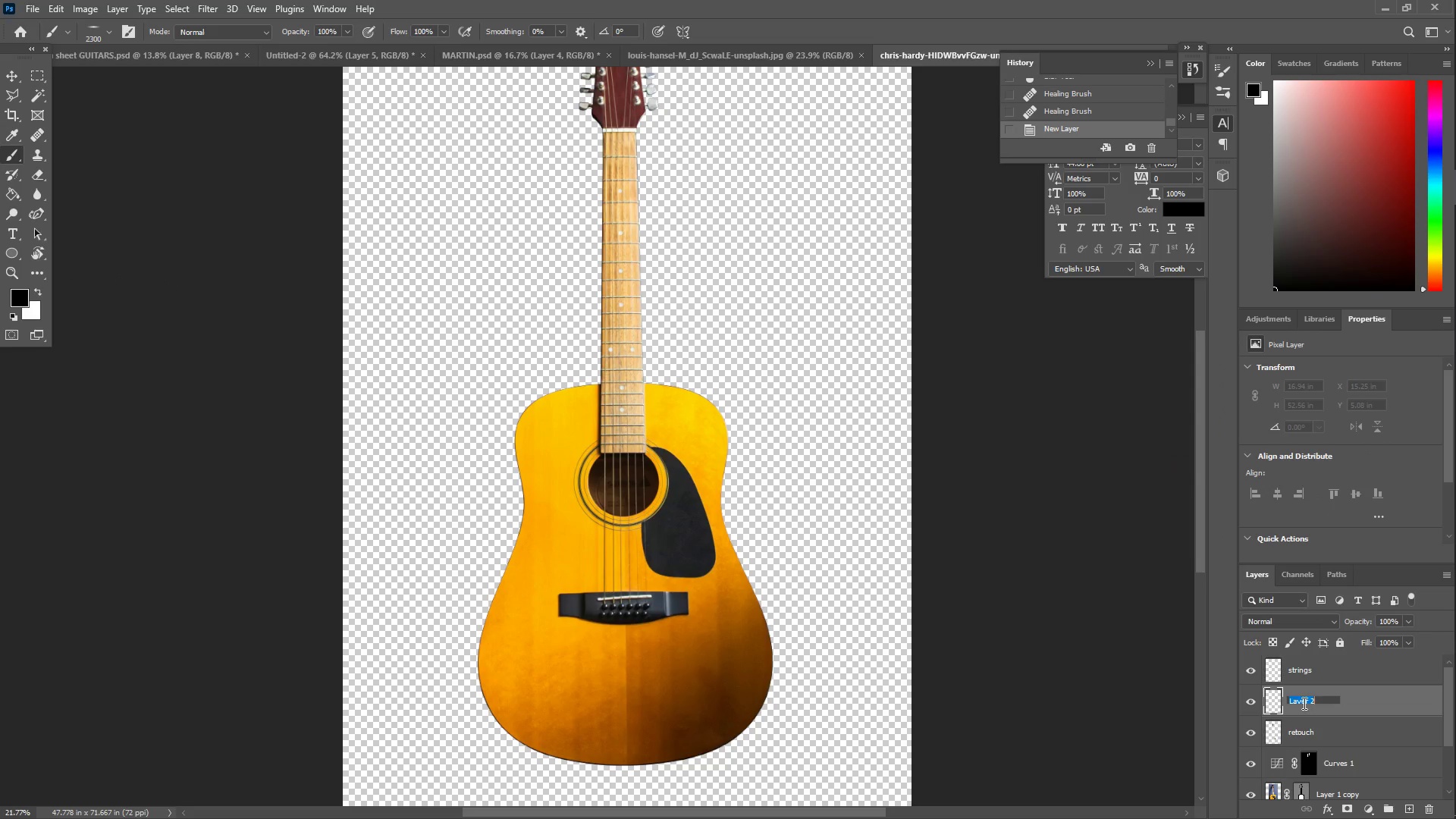 
type(shadows)
 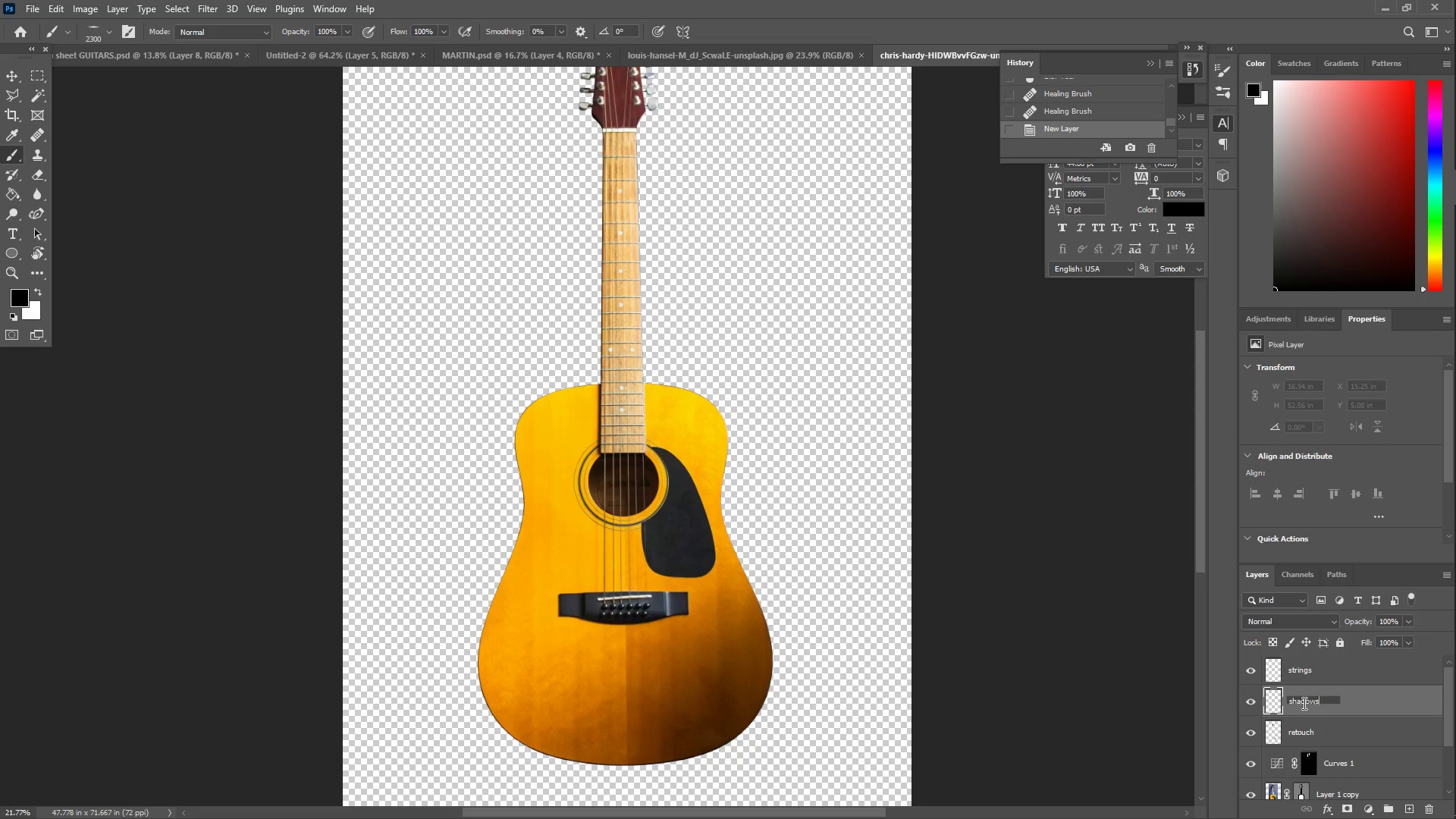 
key(Enter)
 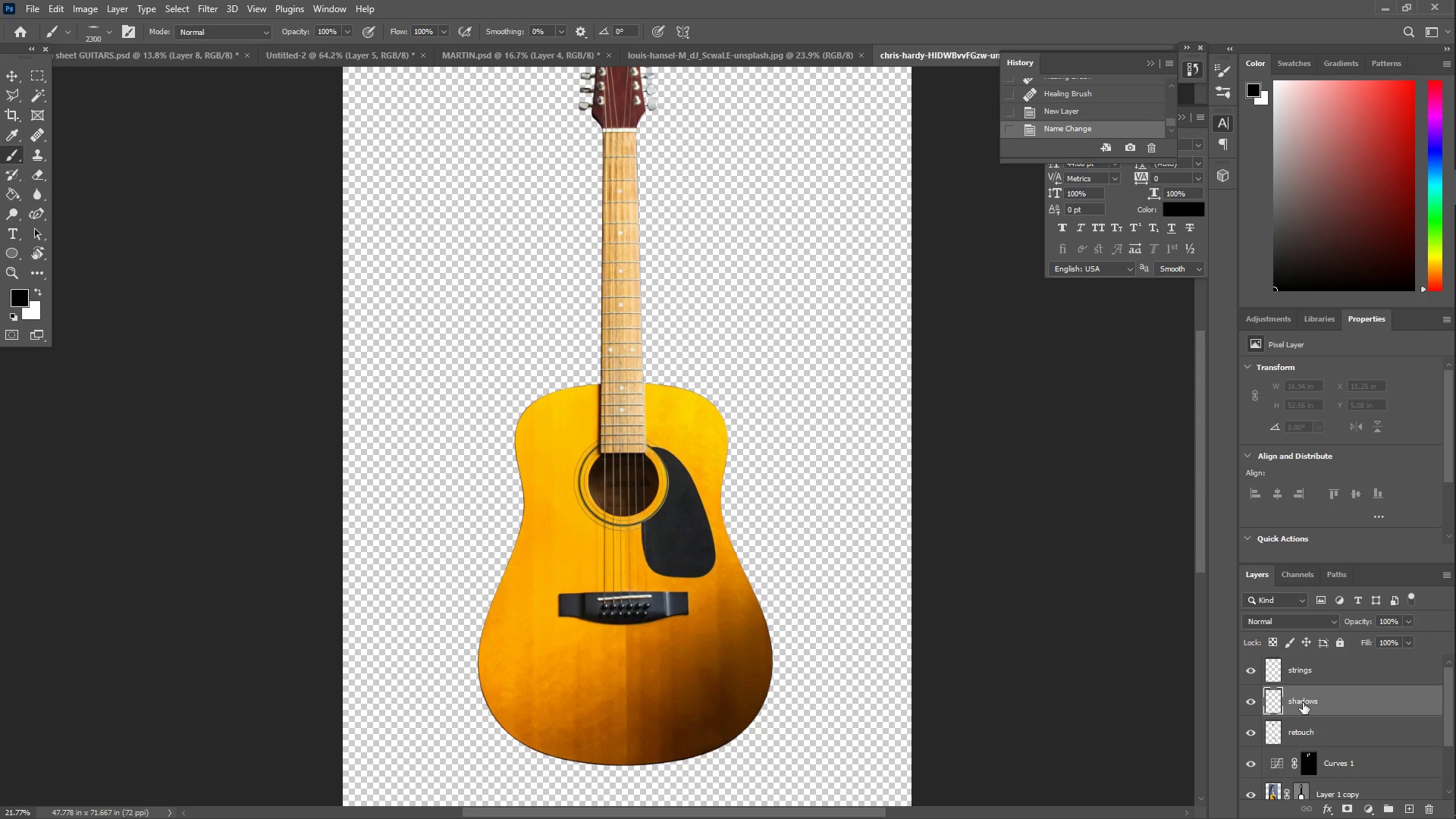 
left_click_drag(start_coordinate=[1303, 703], to_coordinate=[1316, 768])
 